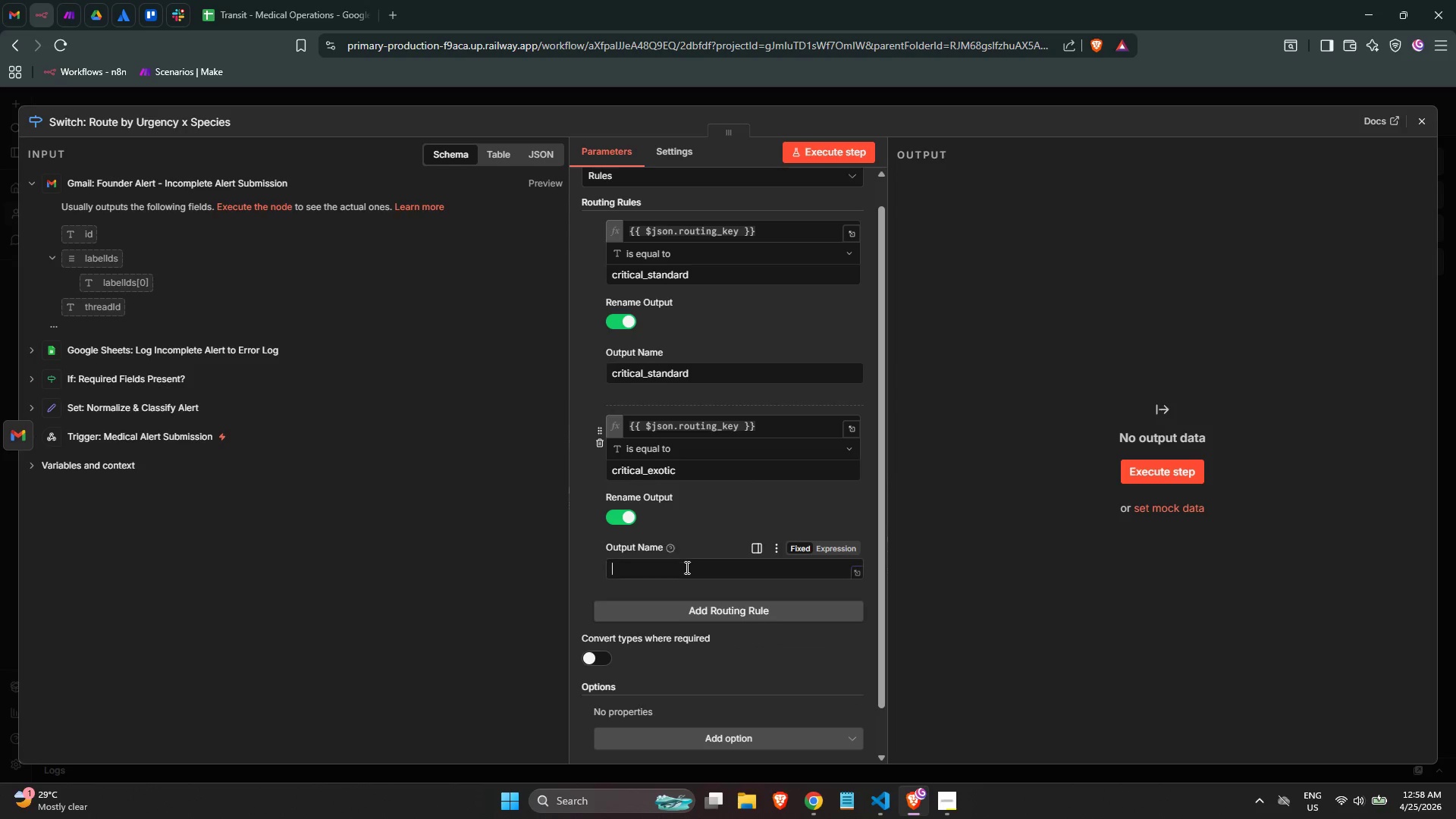 
key(Control+ControlLeft)
 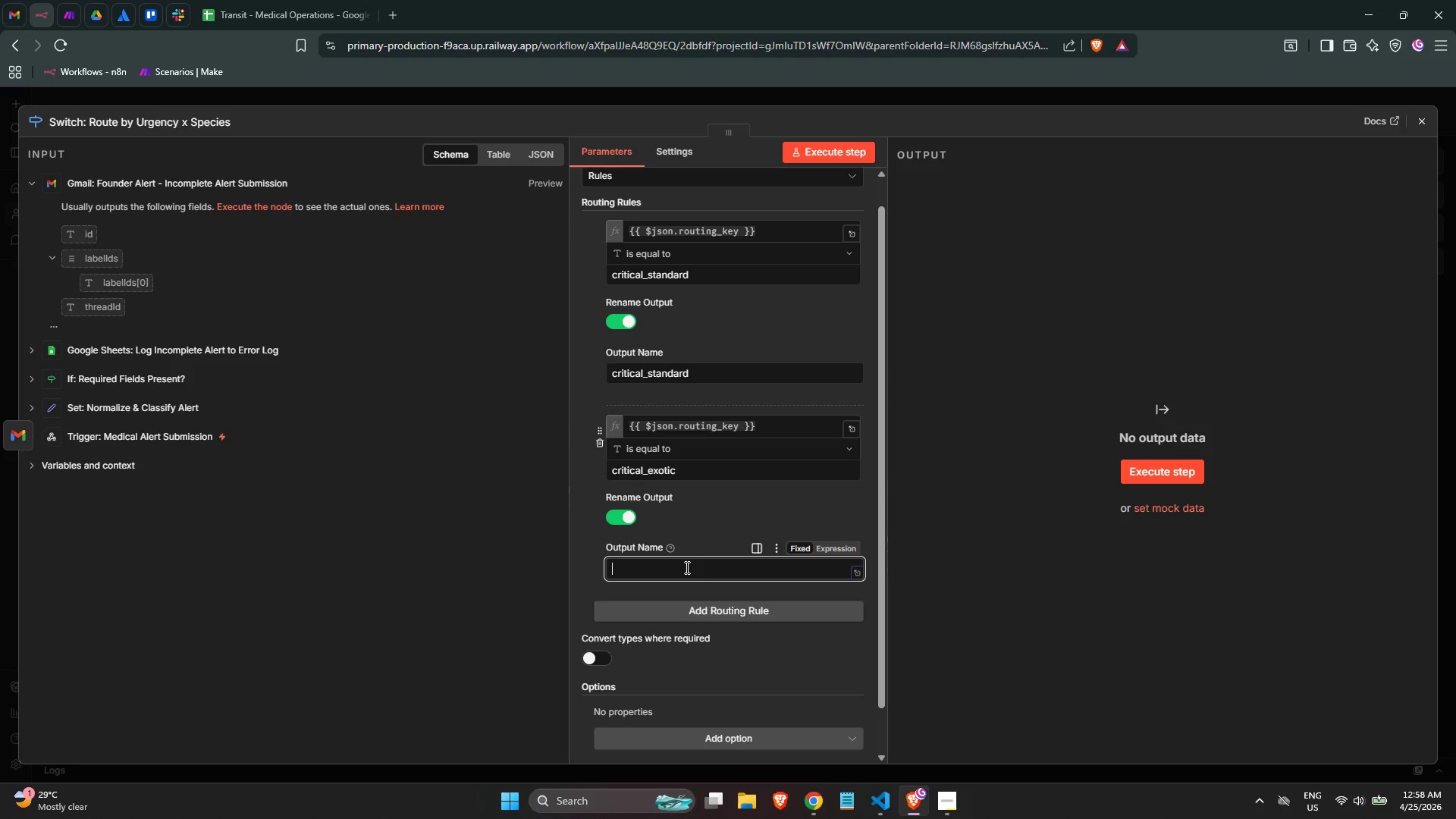 
key(Control+V)
 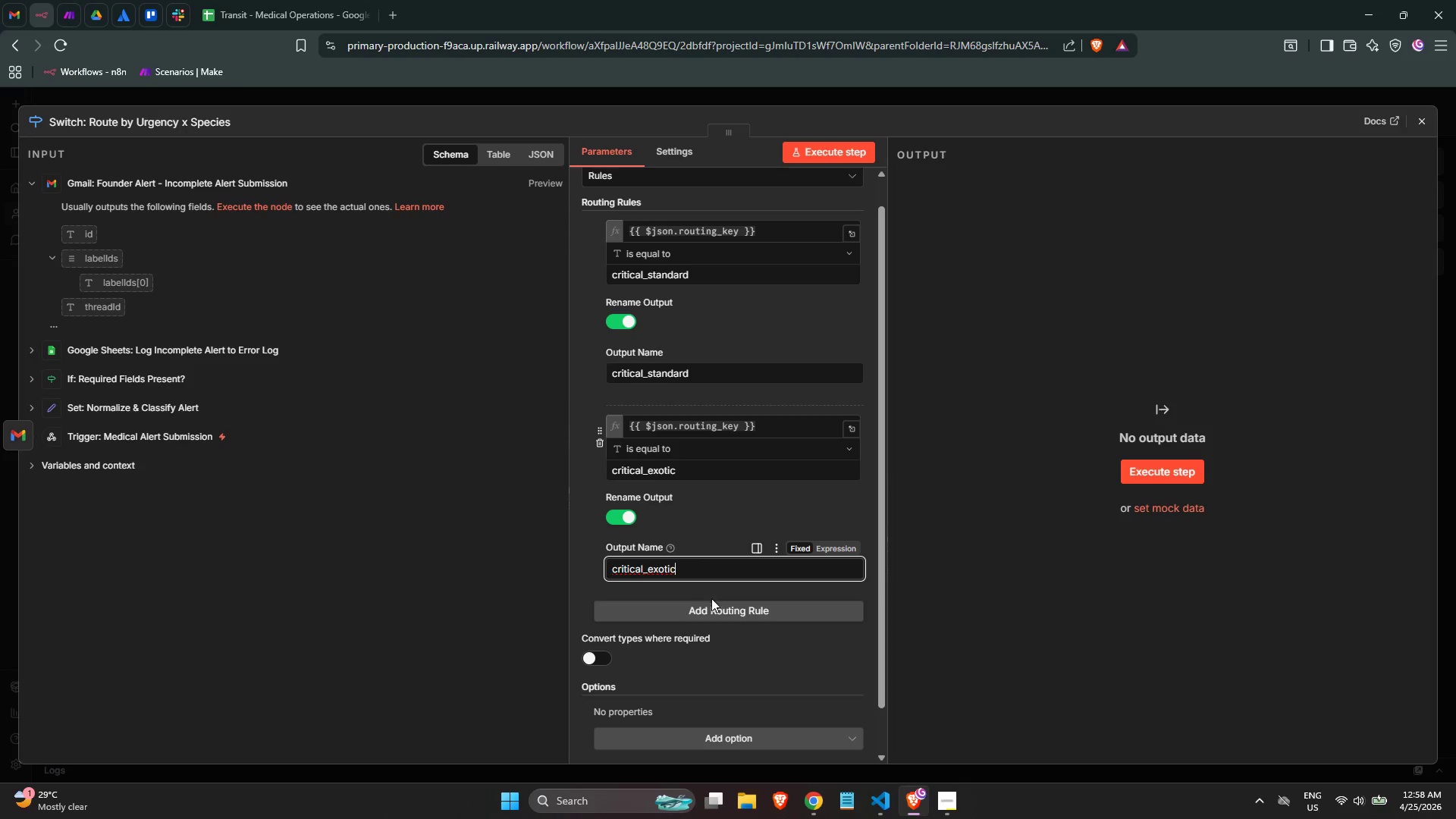 
left_click([711, 607])
 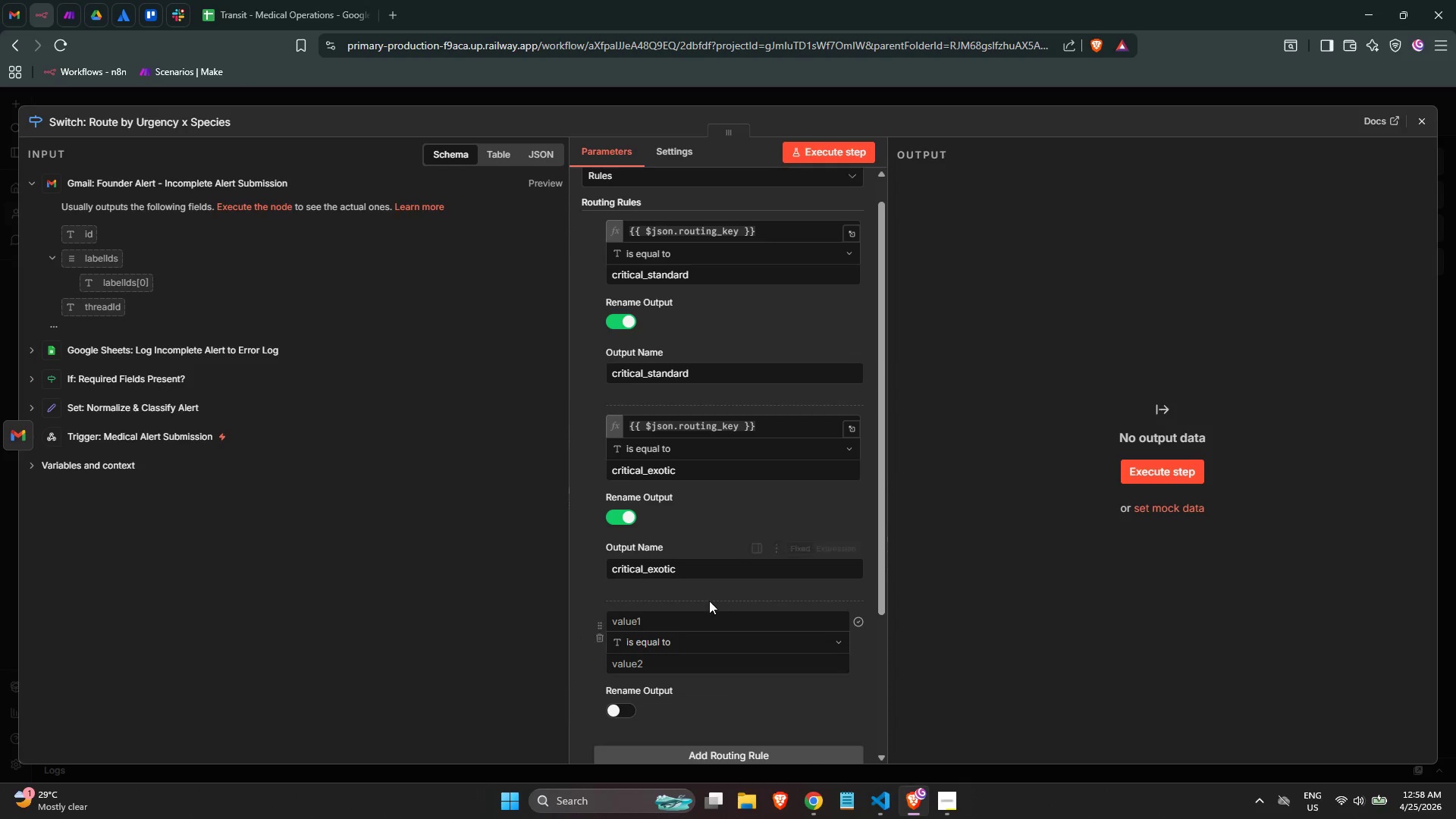 
scroll: coordinate [709, 593], scroll_direction: down, amount: 1.0
 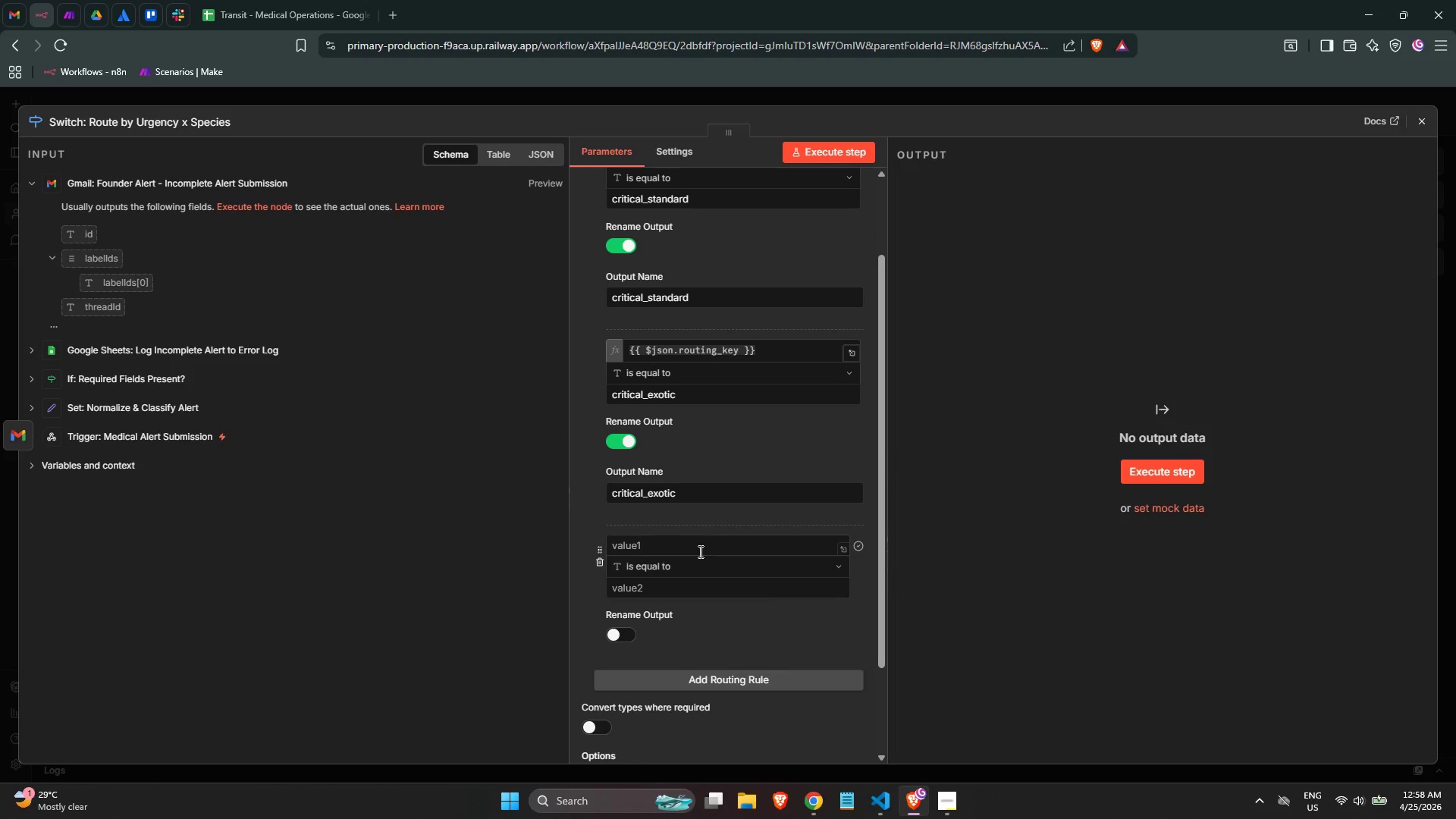 
left_click([698, 544])
 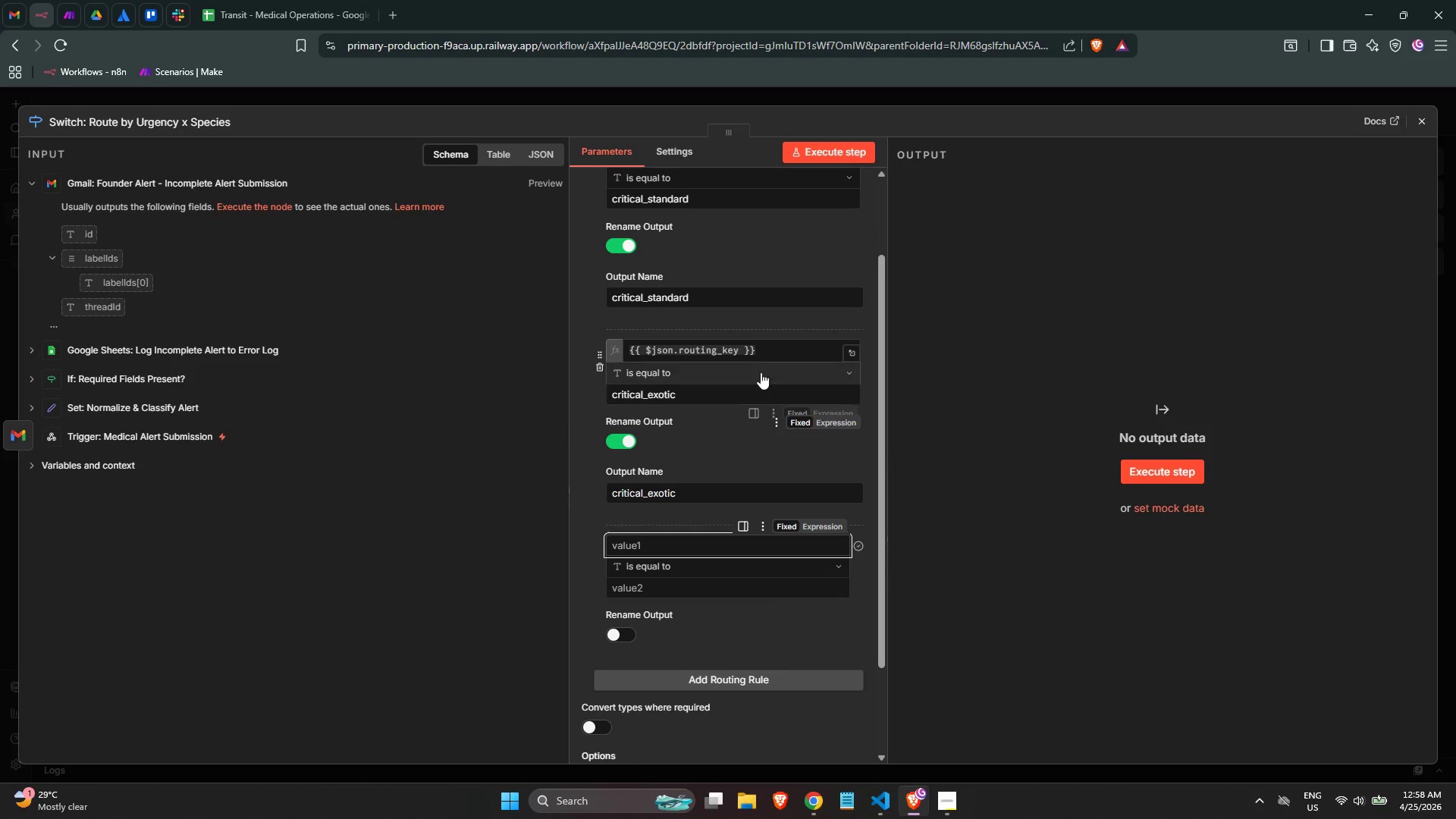 
left_click([764, 355])
 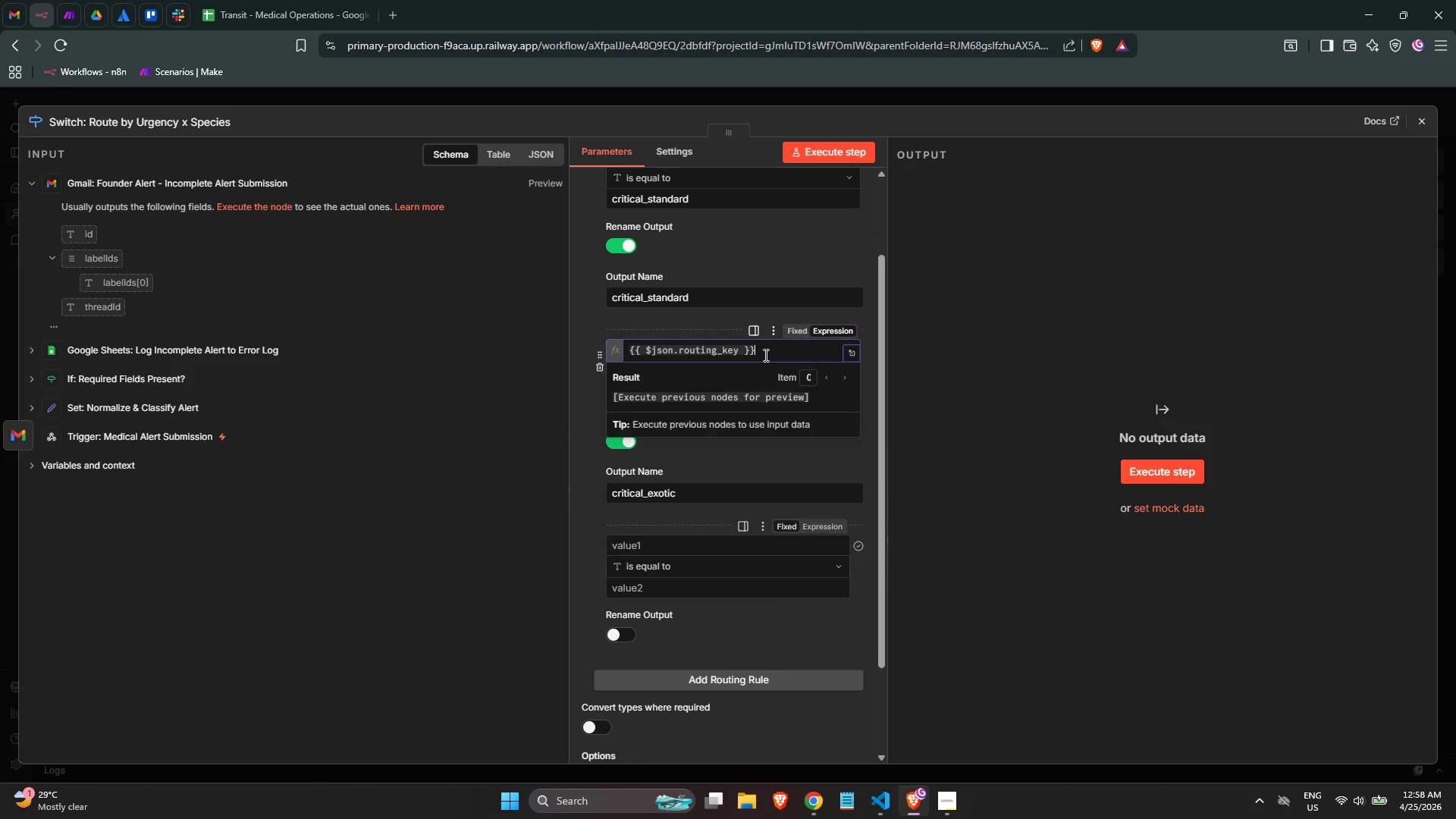 
key(Control+ControlLeft)
 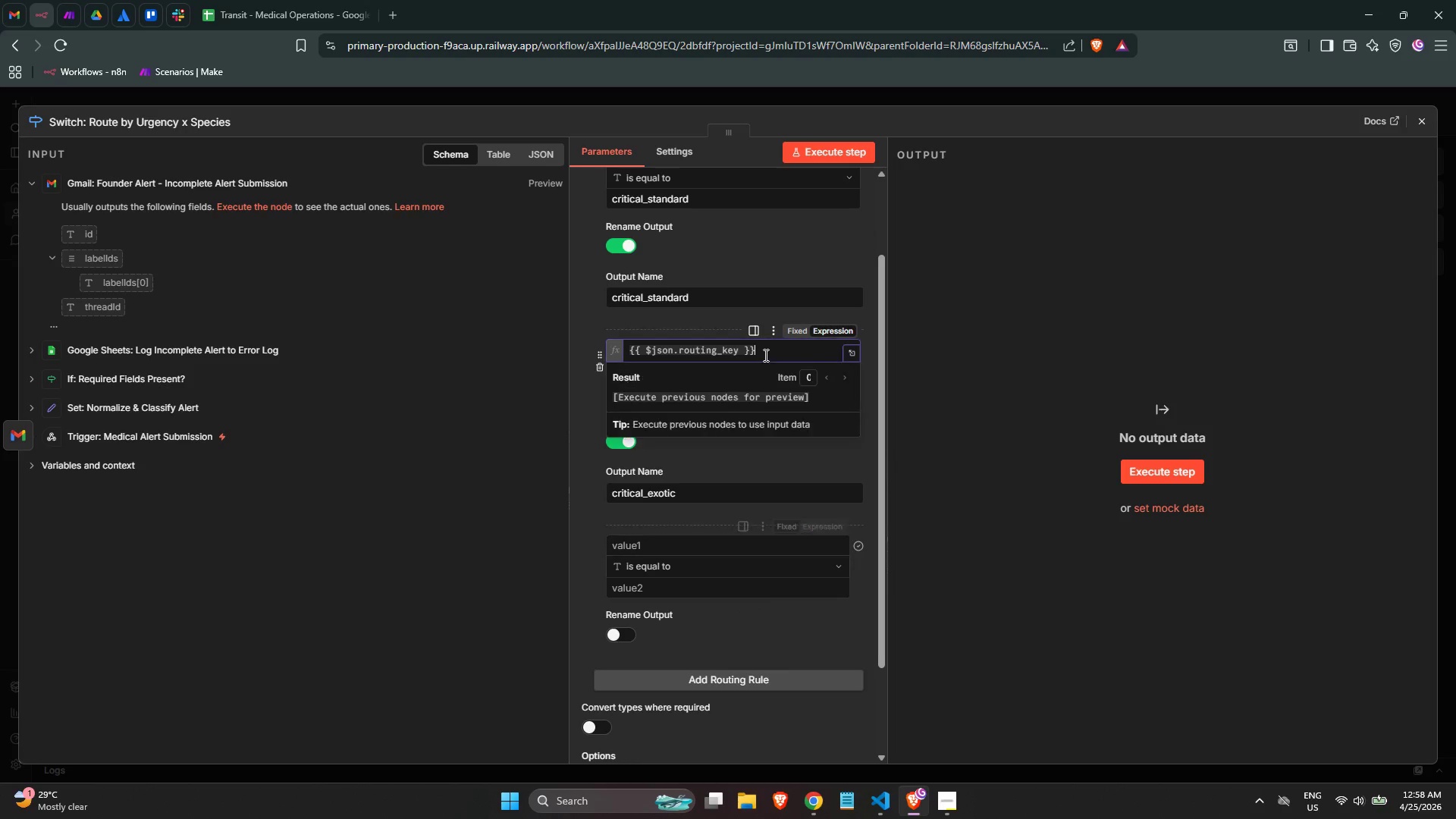 
key(Control+A)
 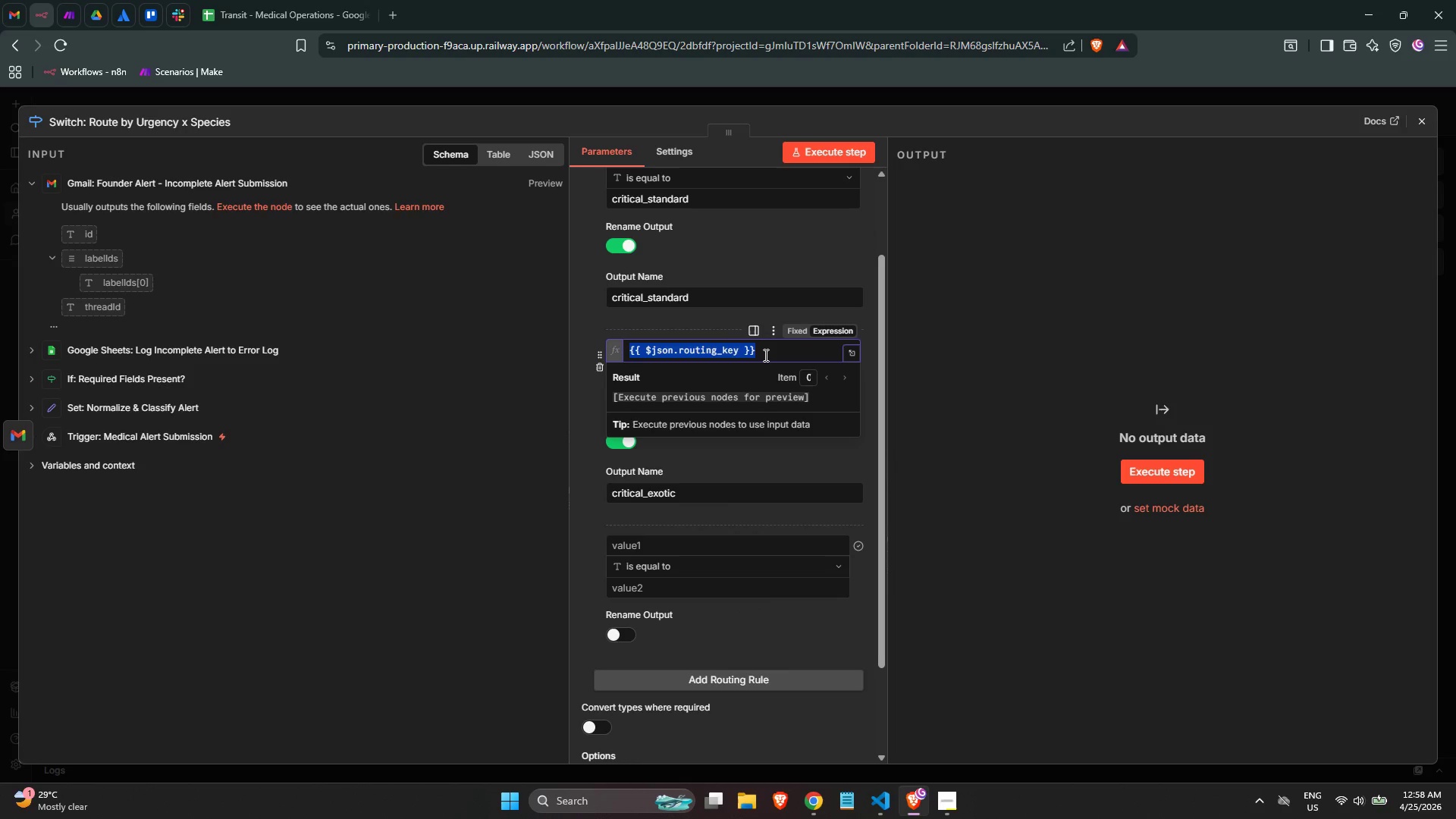 
key(Control+C)
 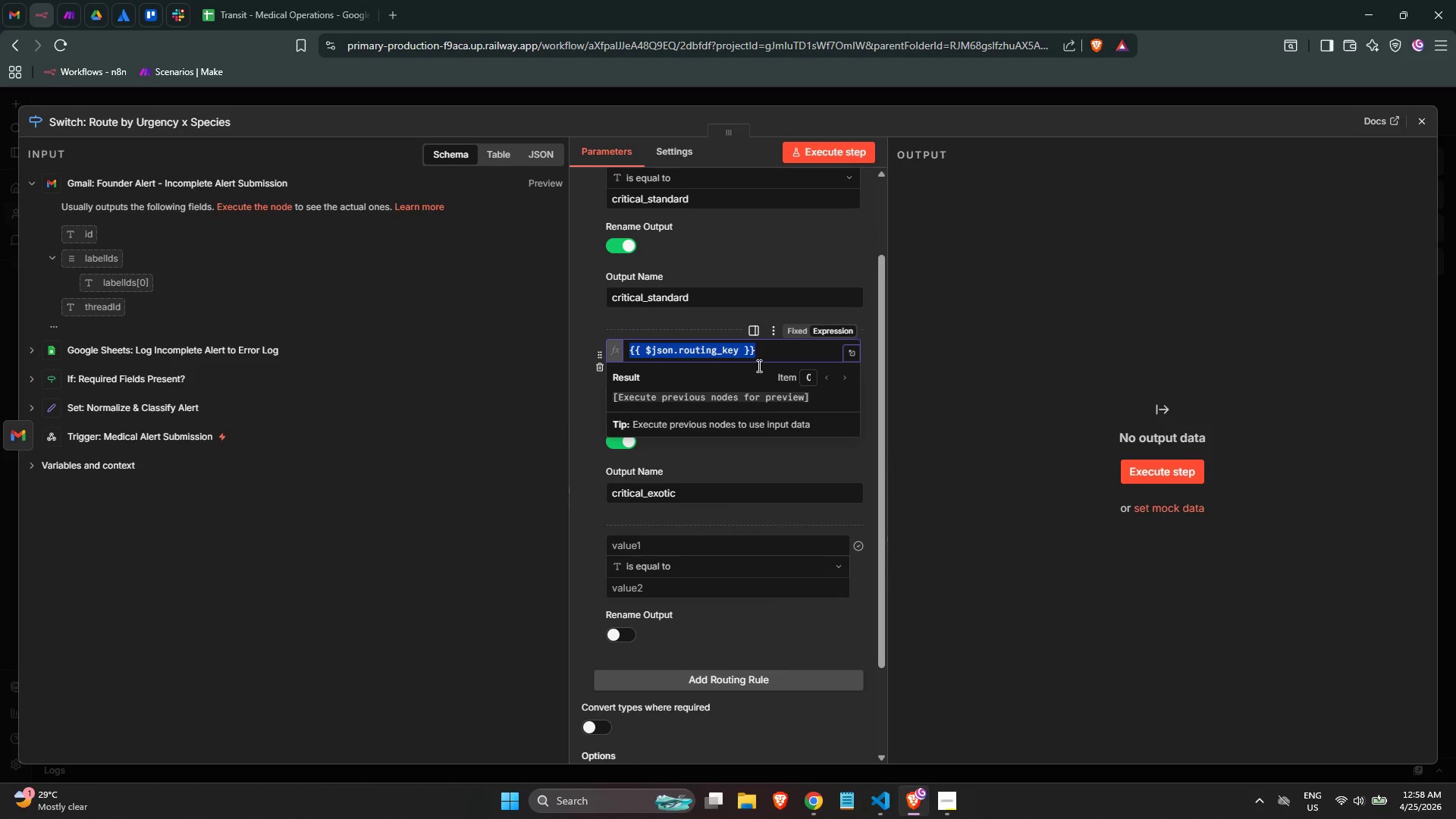 
key(Control+C)
 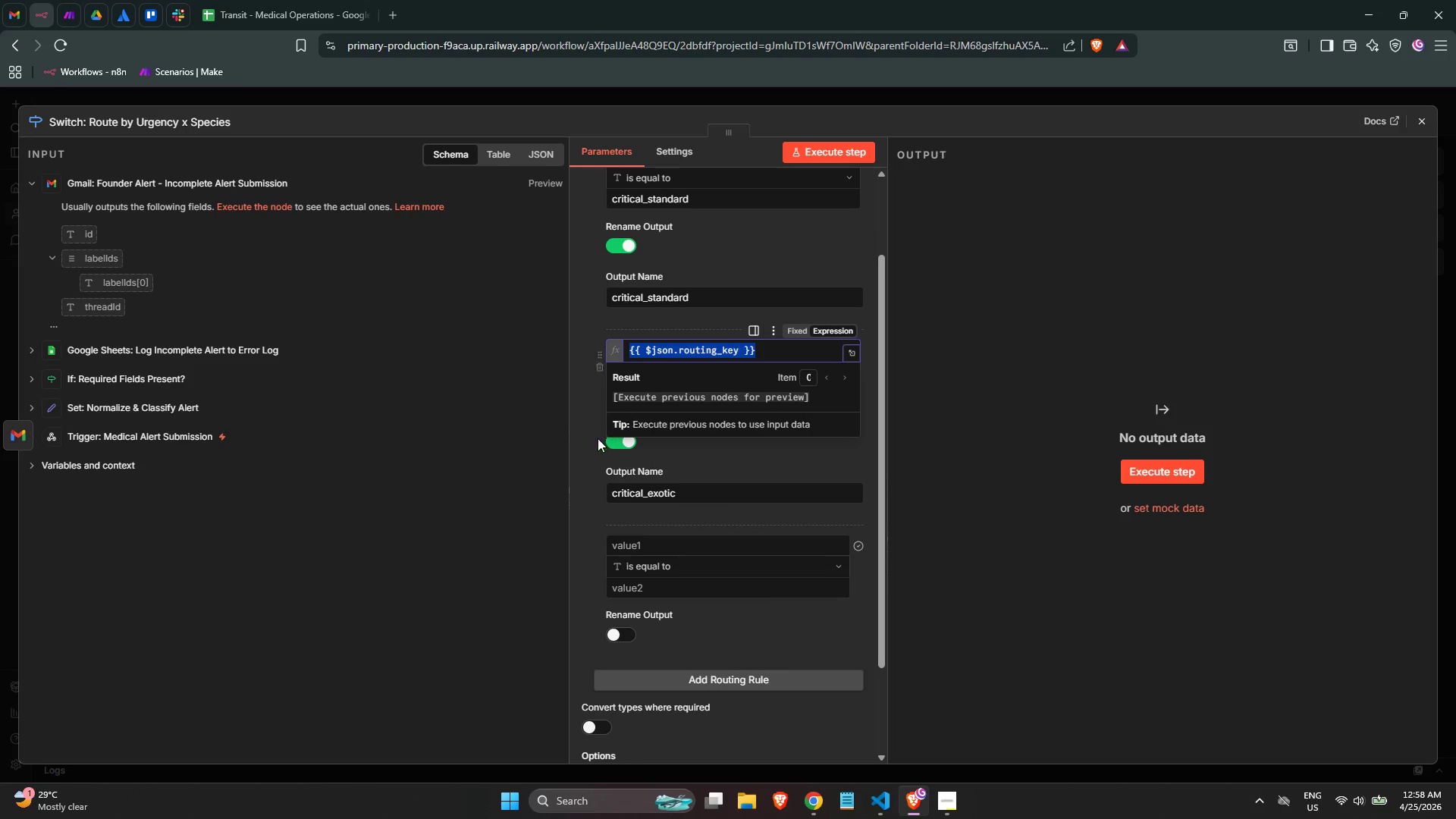 
left_click([594, 441])
 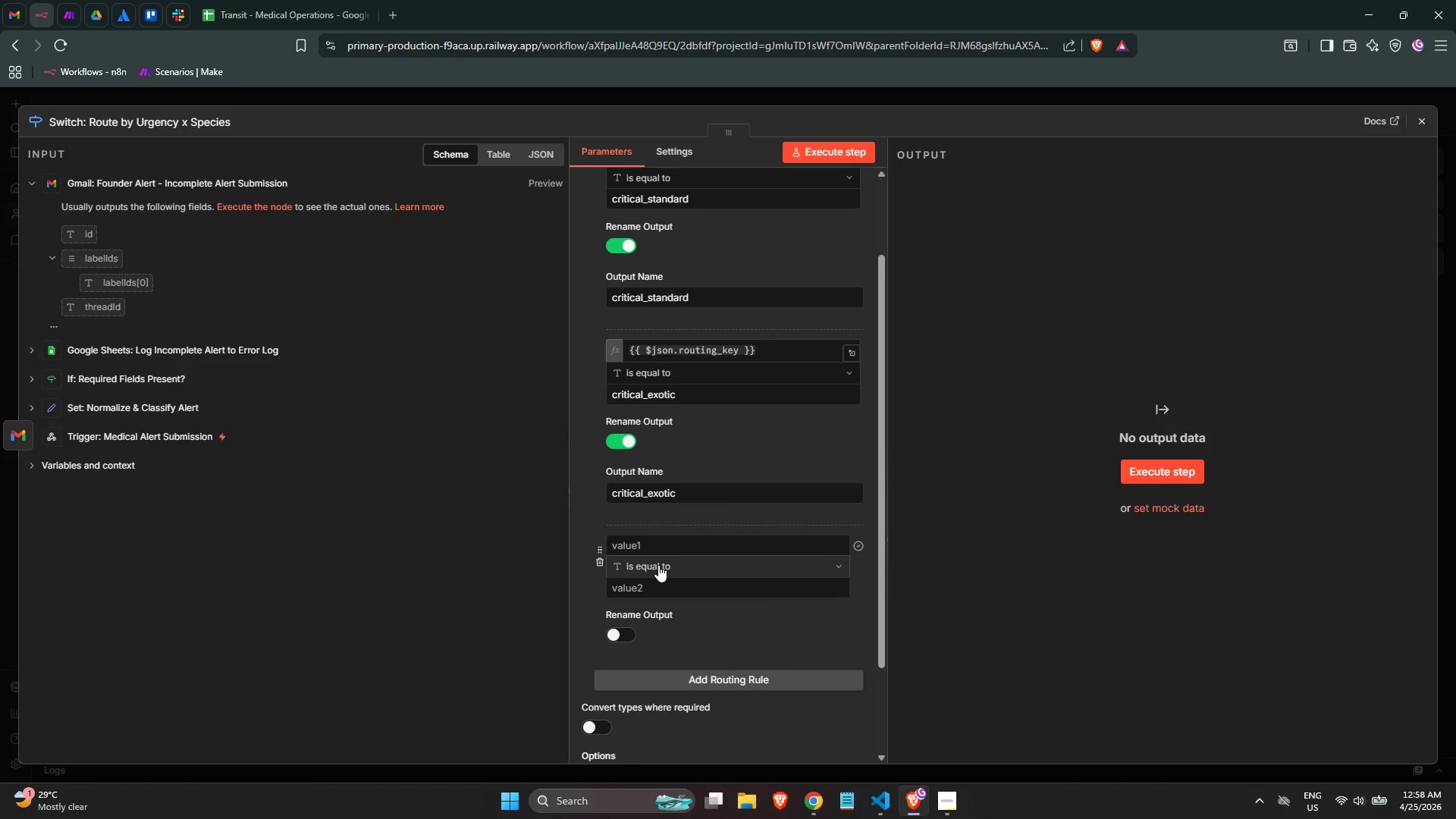 
left_click([653, 547])
 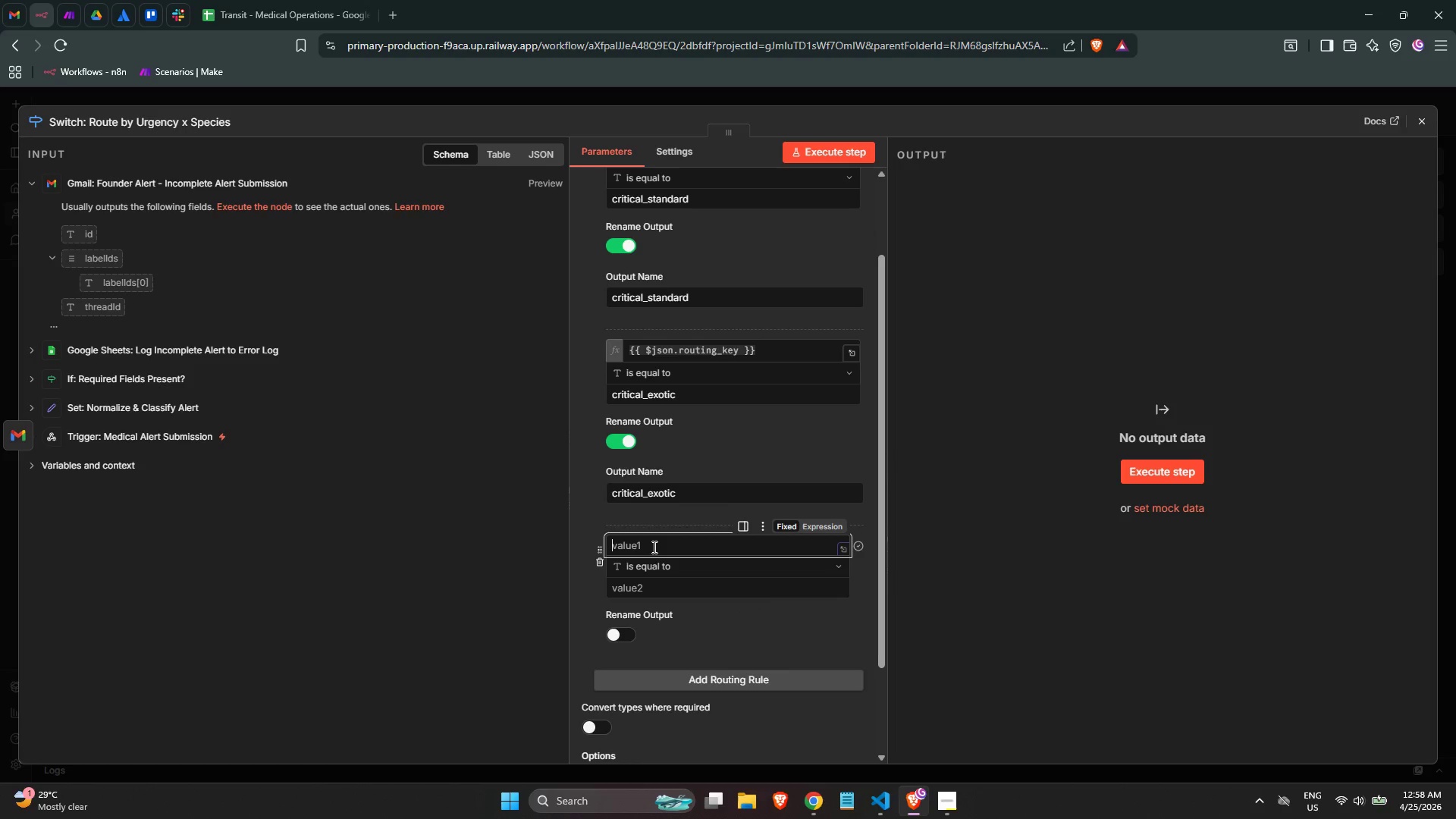 
key(Control+ControlLeft)
 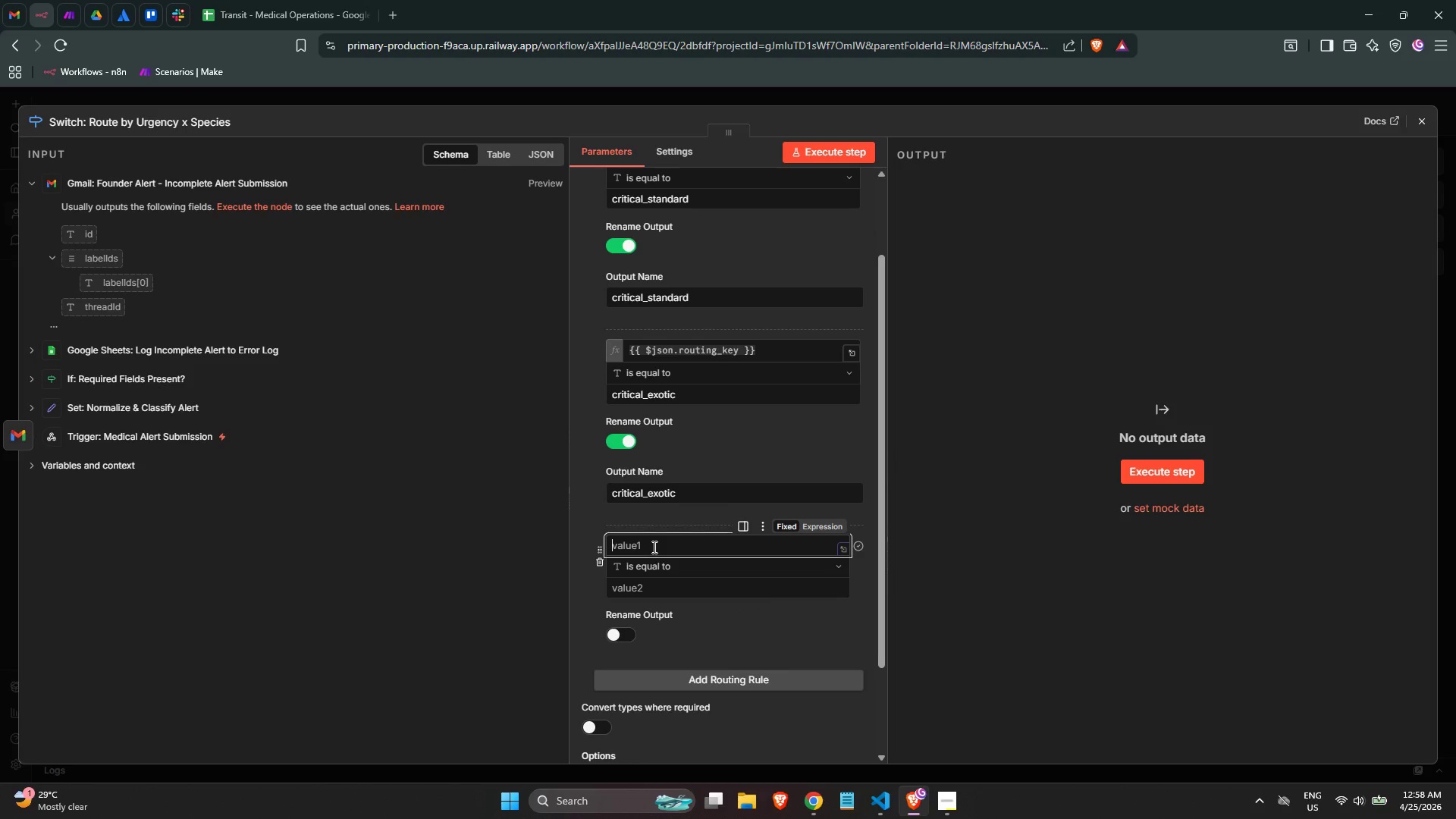 
key(Control+V)
 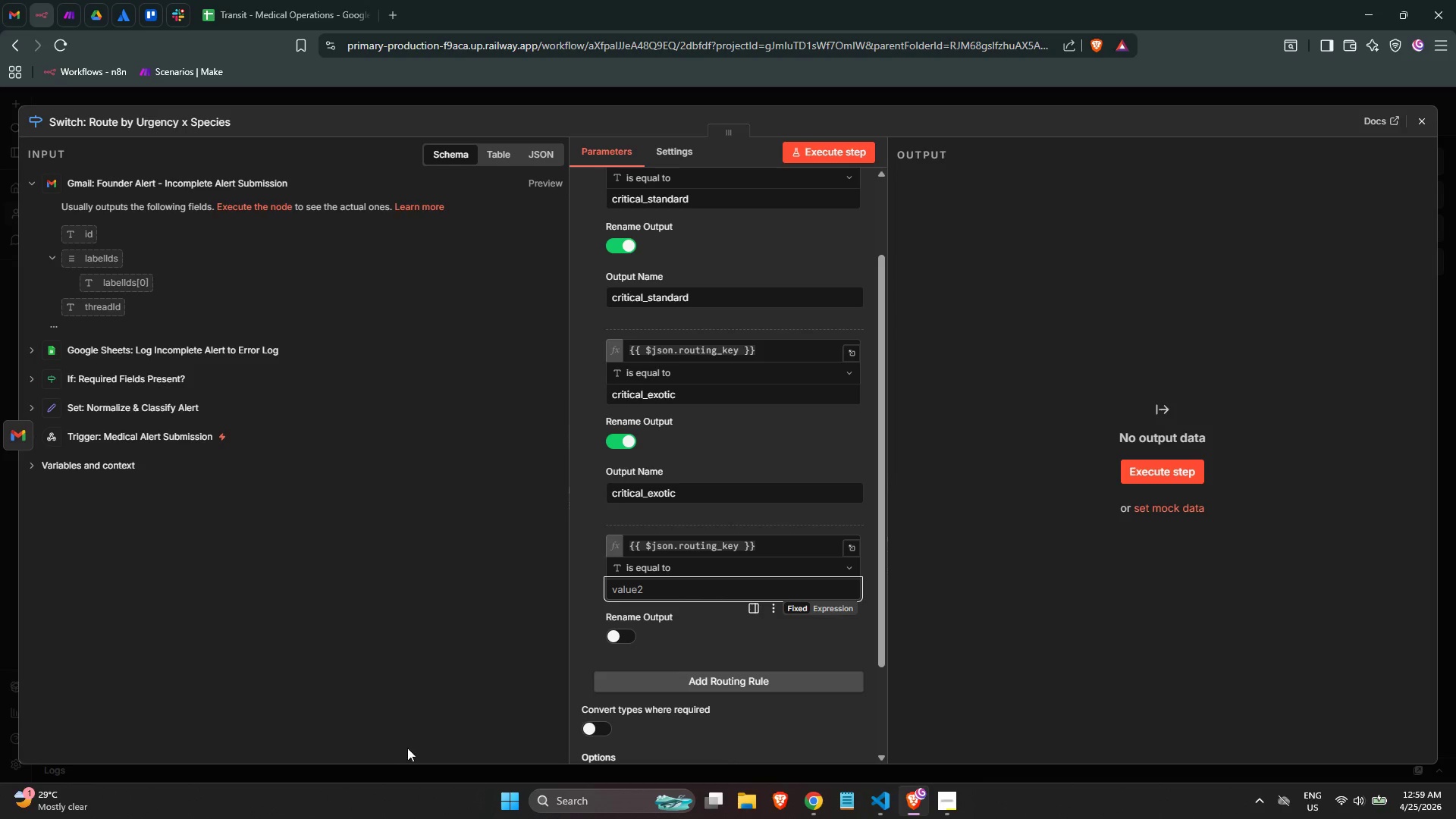 
wait(50.16)
 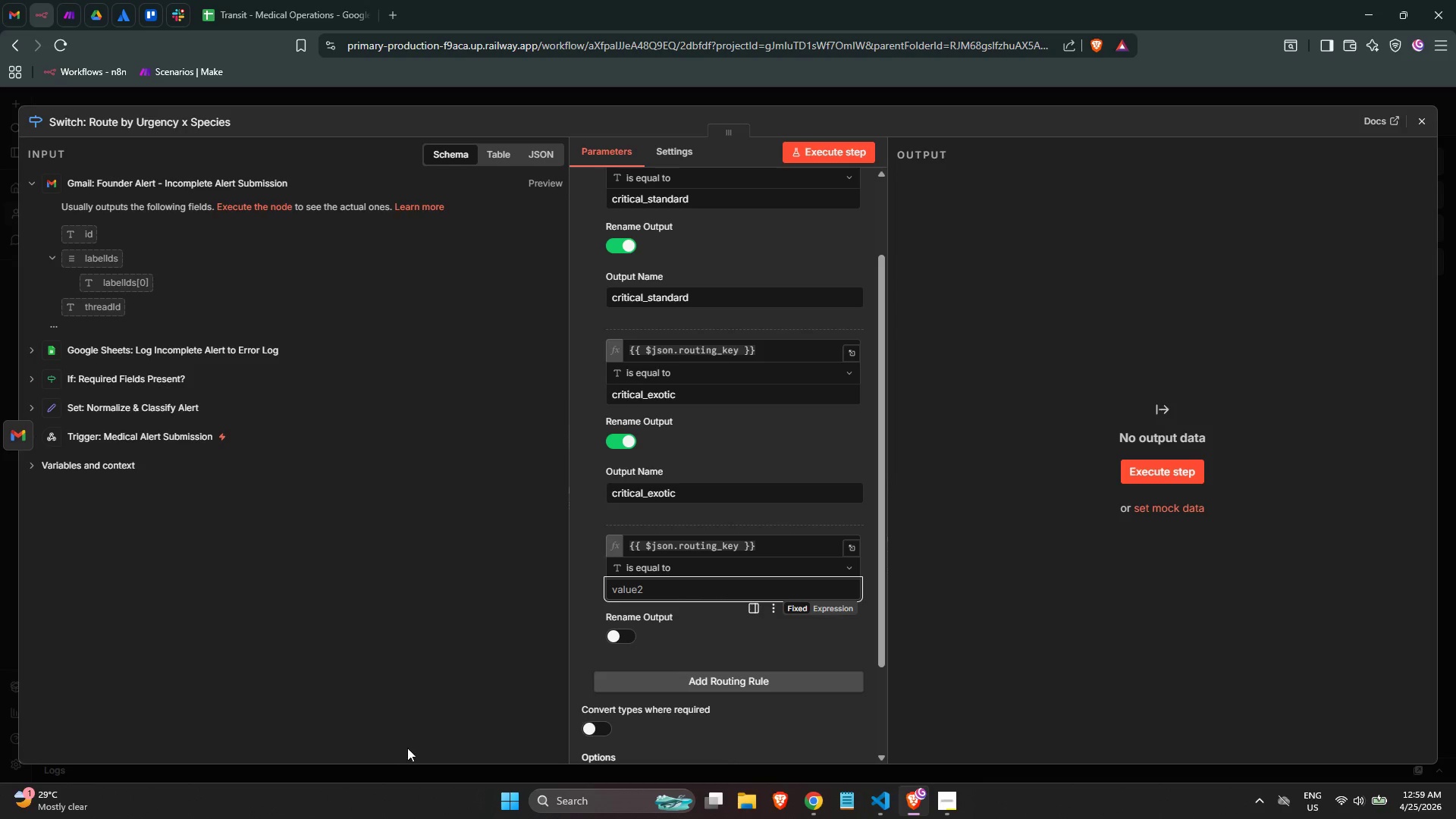 
type(rutinc)
key(Backspace)
key(Backspace)
key(Backspace)
key(Backspace)
key(Backspace)
type(oitin)
key(Backspace)
key(Backspace)
key(Backspace)
key(Backspace)
type(utince)
key(Backspace)
key(Backspace)
type(e_stanra)
key(Backspace)
key(Backspace)
type(ada)
key(Backspace)
key(Backspace)
key(Backspace)
type(dard)
 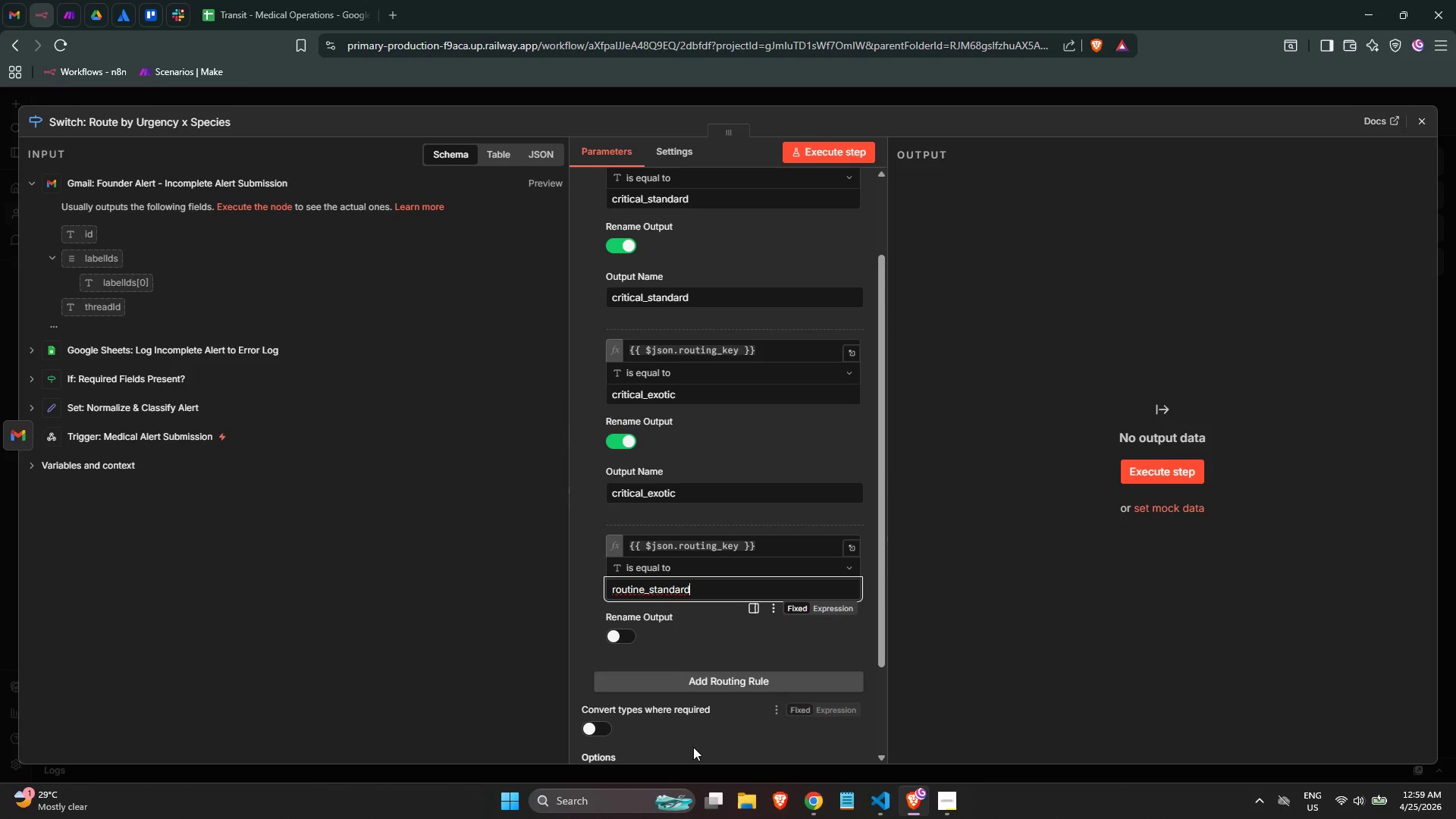 
key(Control+ControlLeft)
 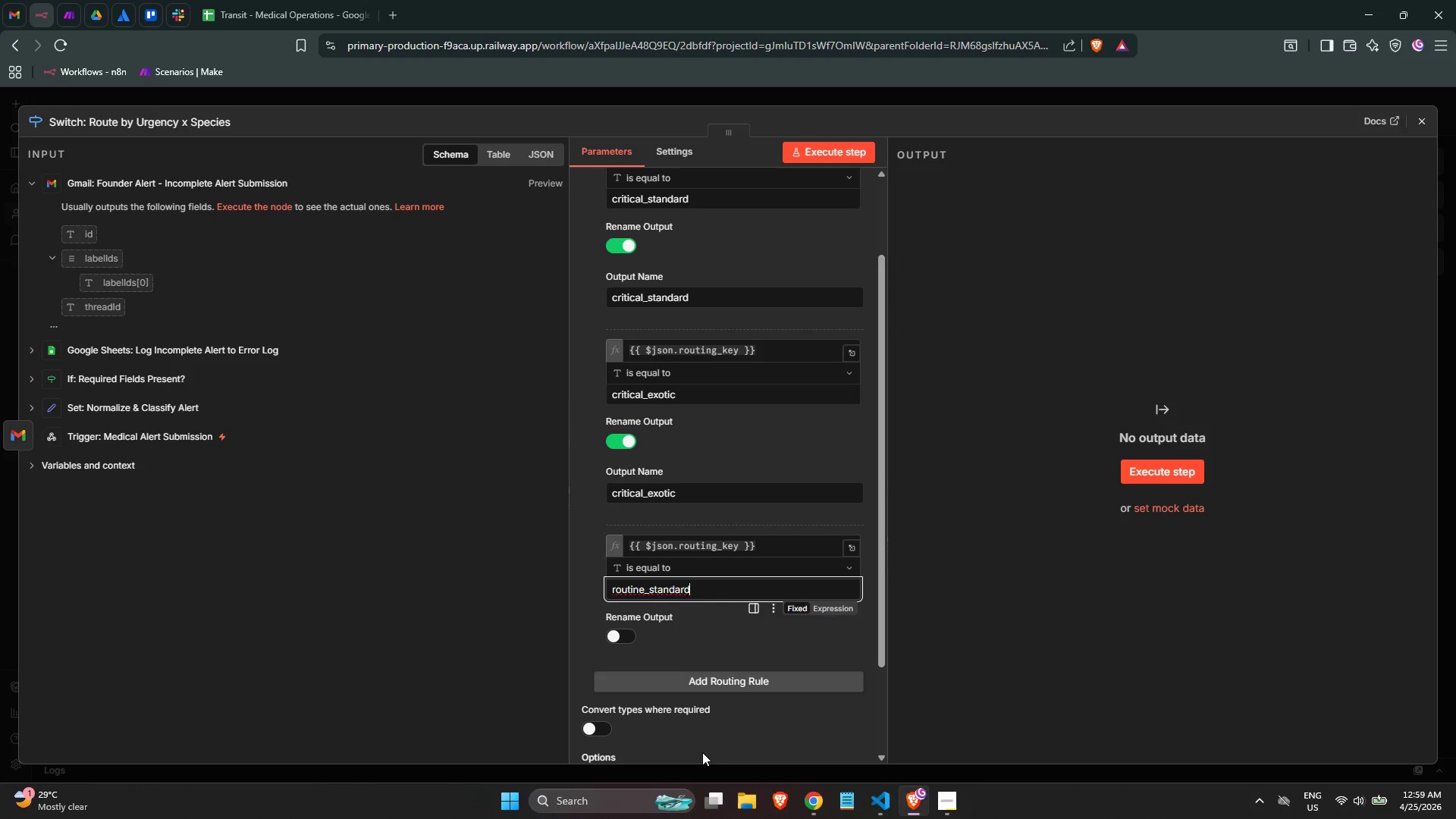 
key(Control+A)
 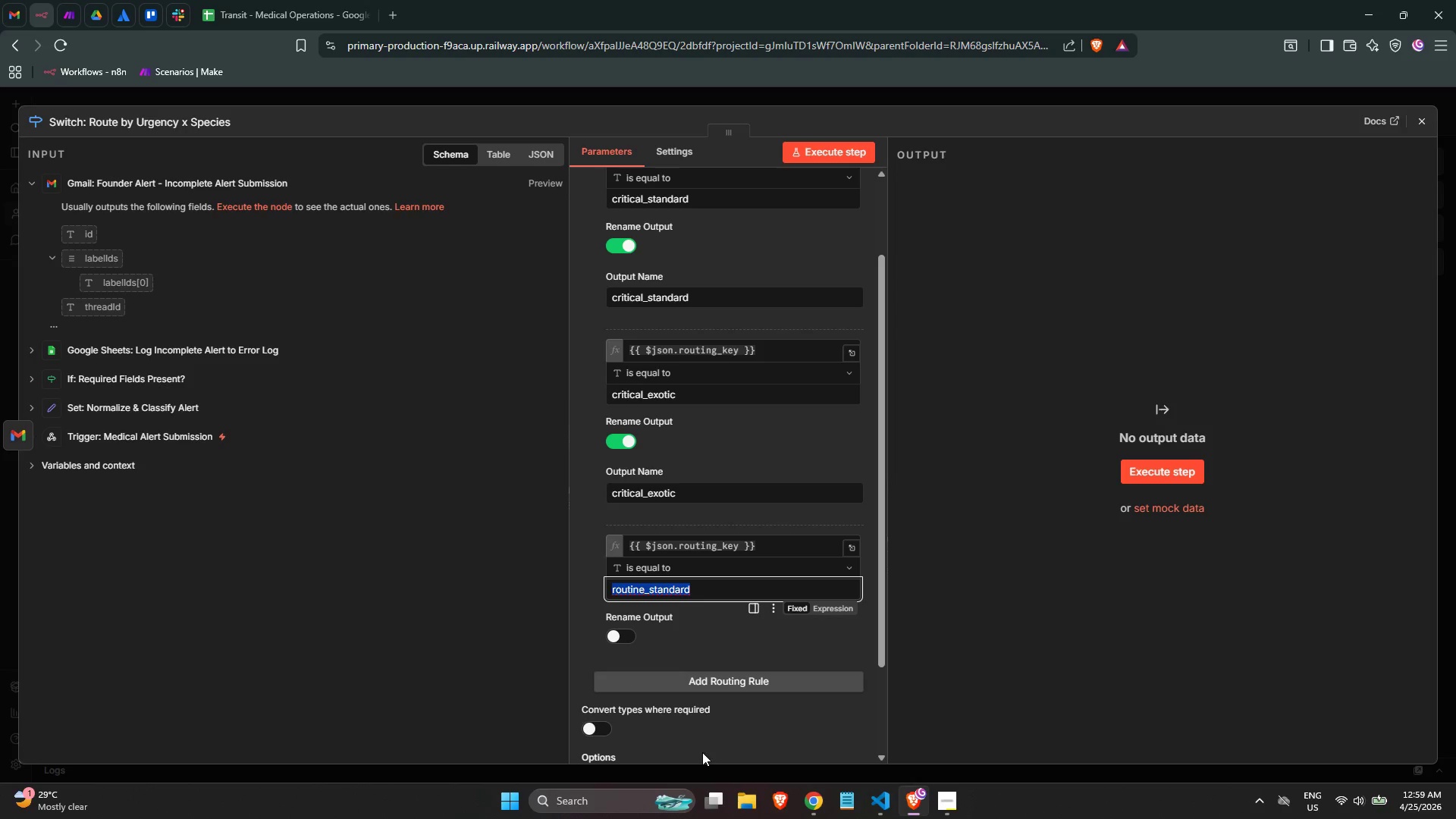 
key(Control+C)
 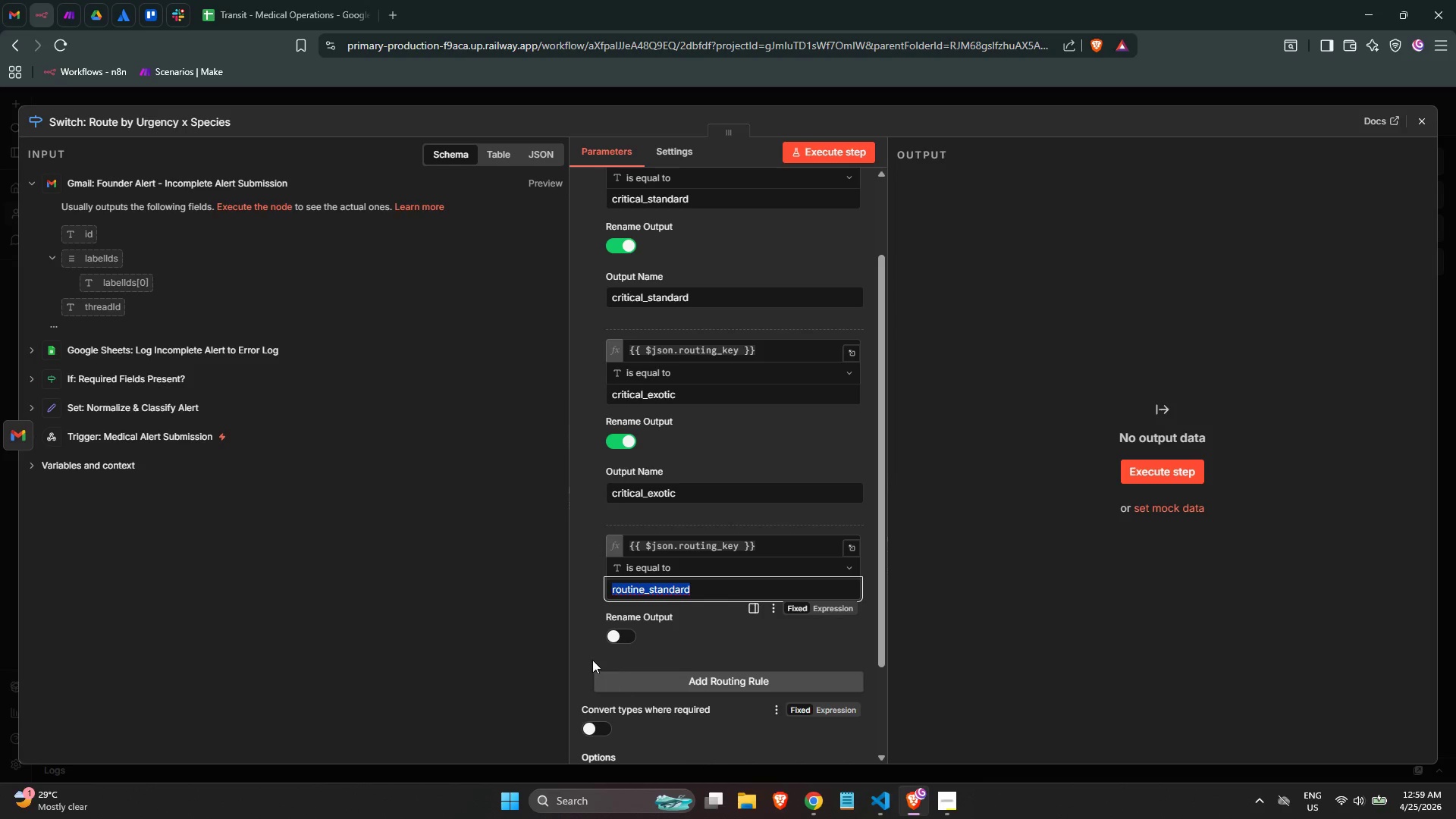 
key(Control+C)
 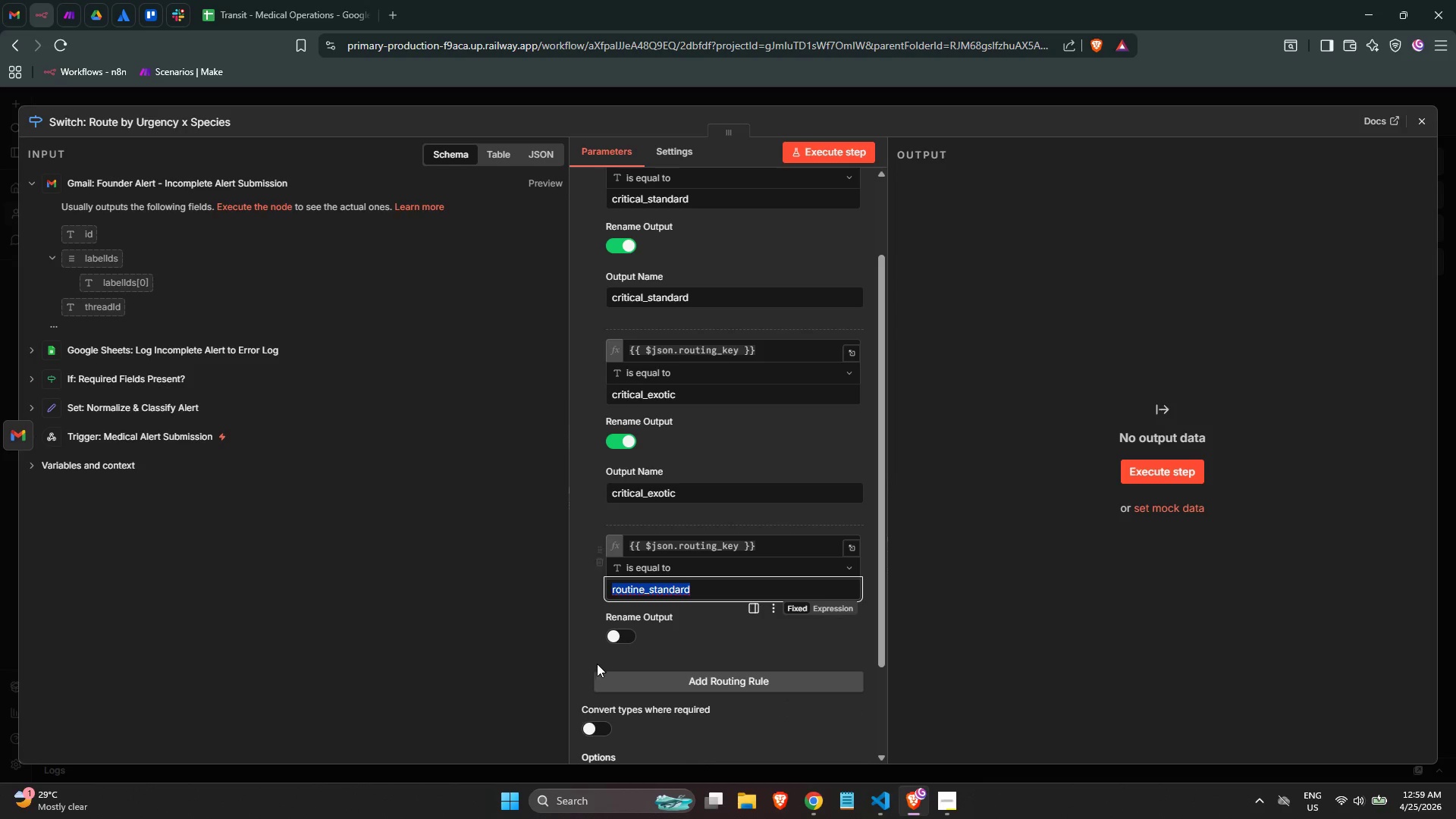 
key(Control+C)
 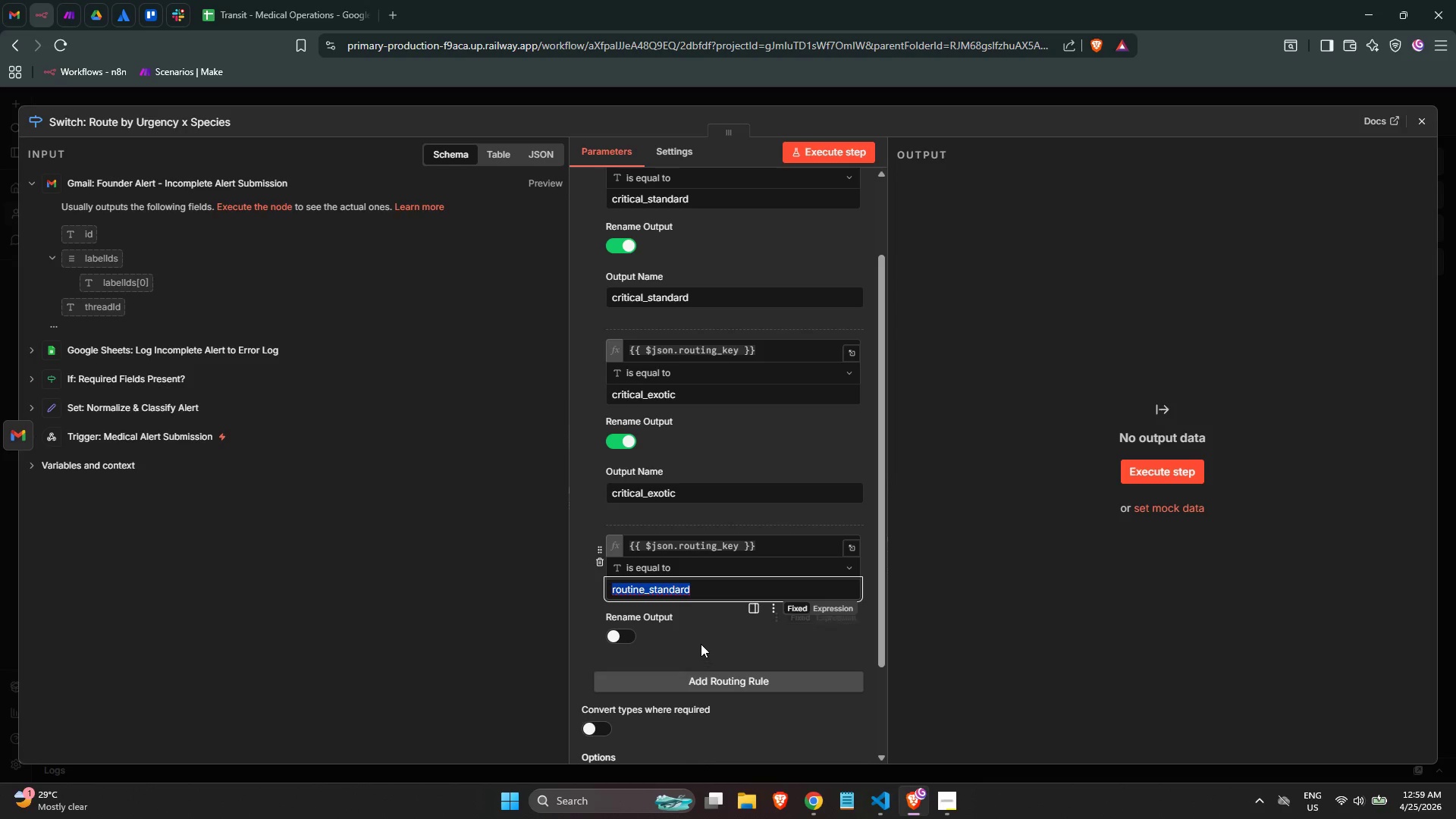 
left_click_drag(start_coordinate=[698, 641], to_coordinate=[694, 642])
 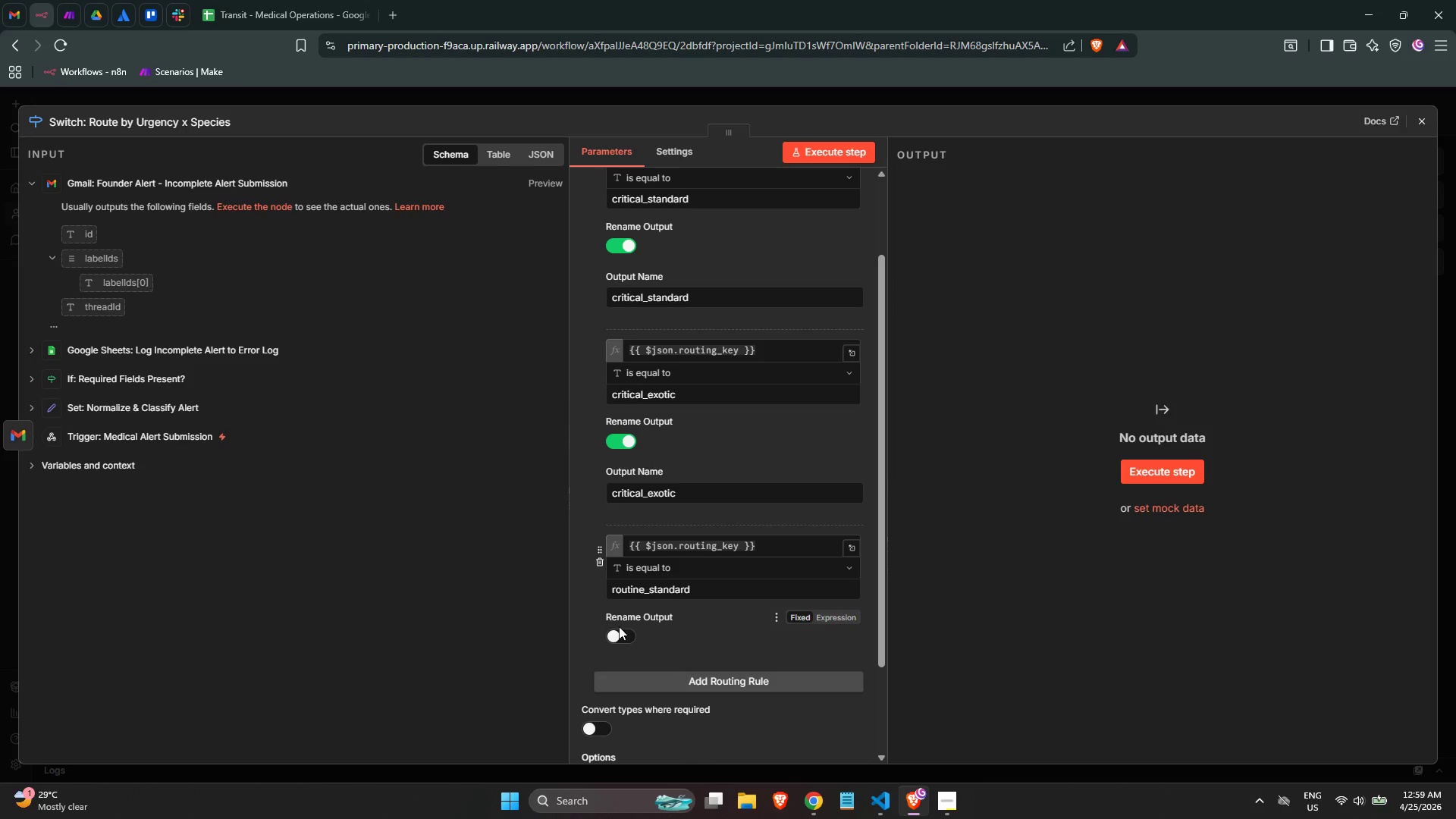 
left_click([625, 632])
 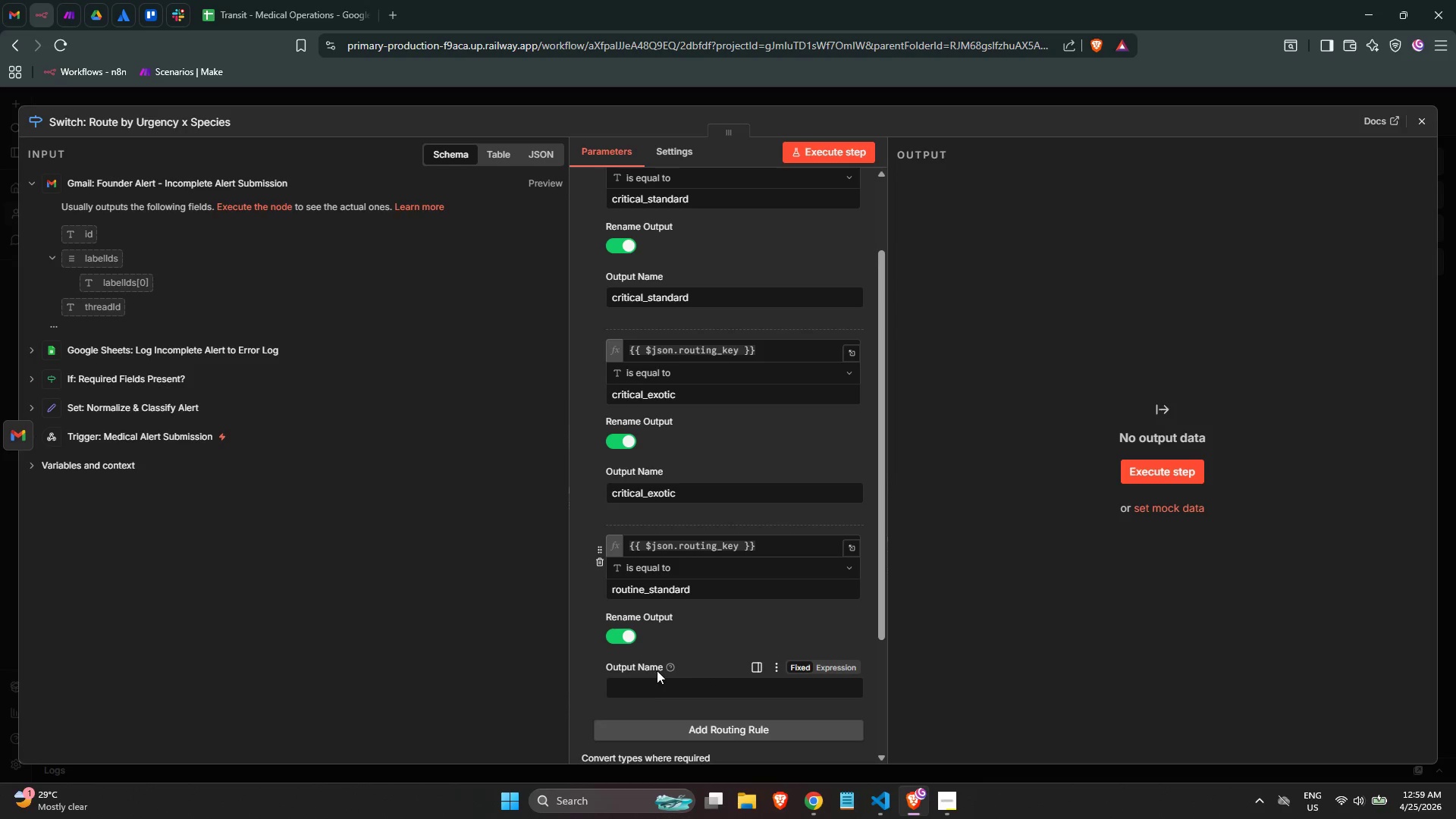 
left_click([658, 680])
 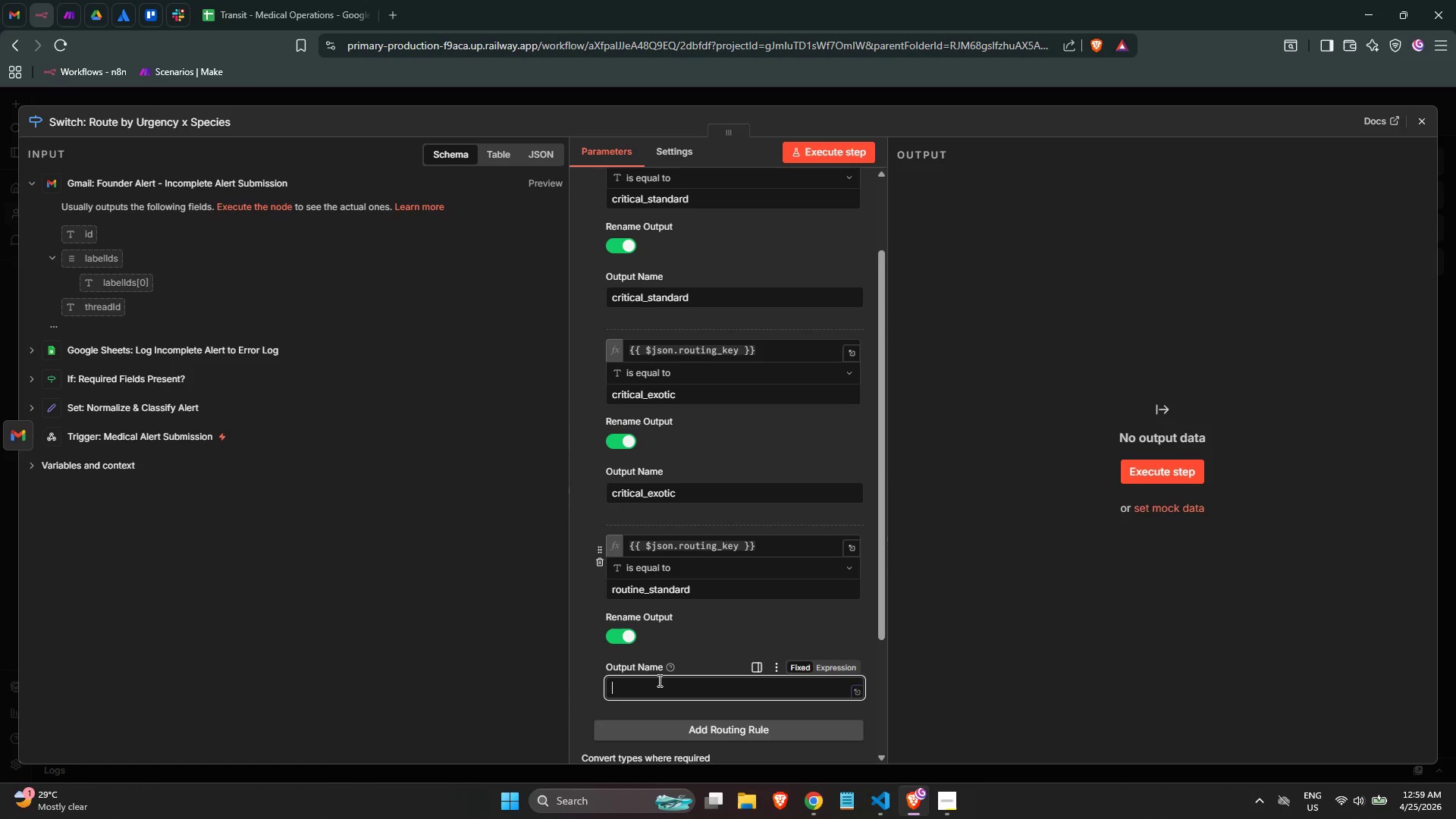 
key(Control+ControlLeft)
 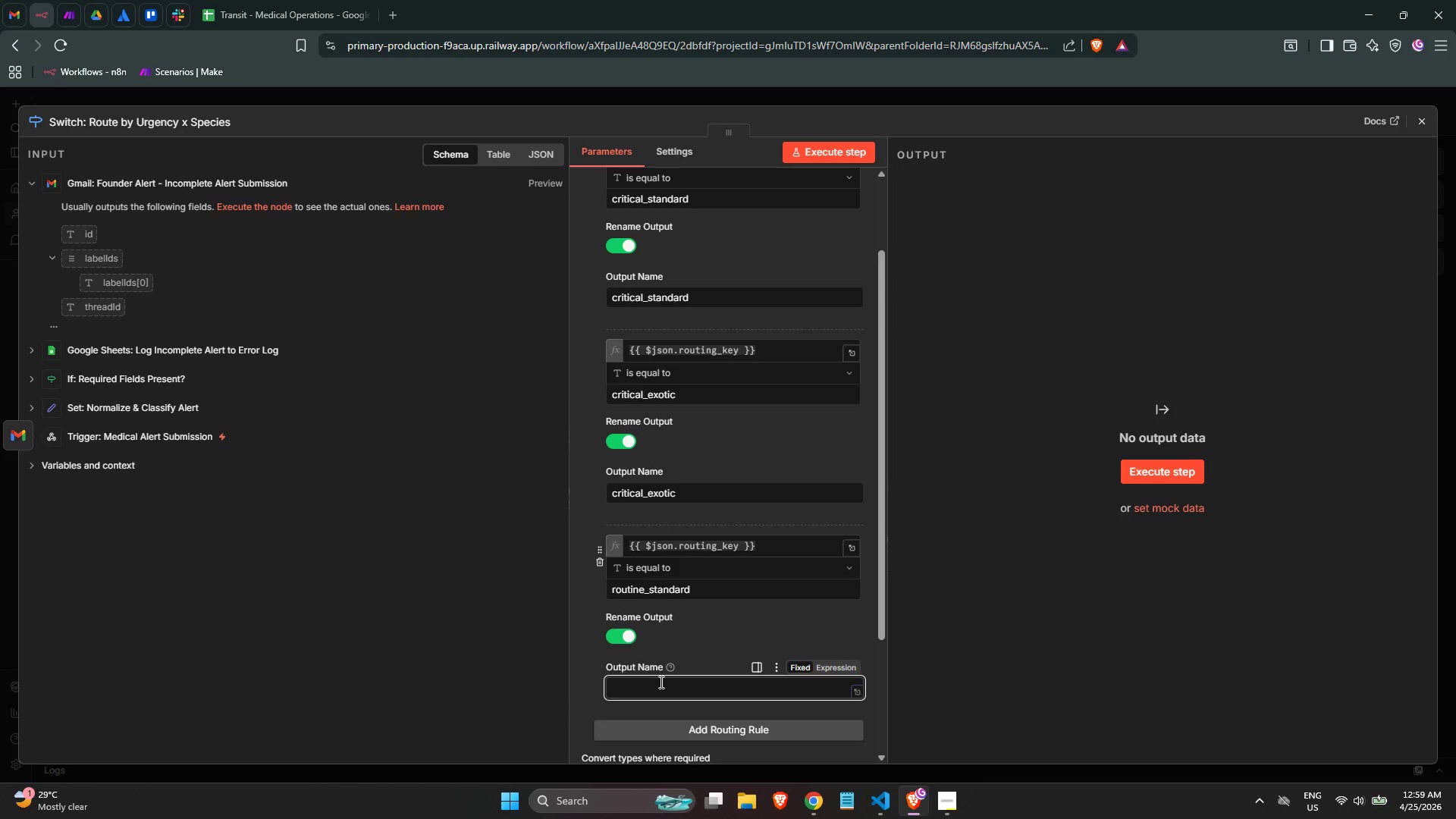 
key(V)
 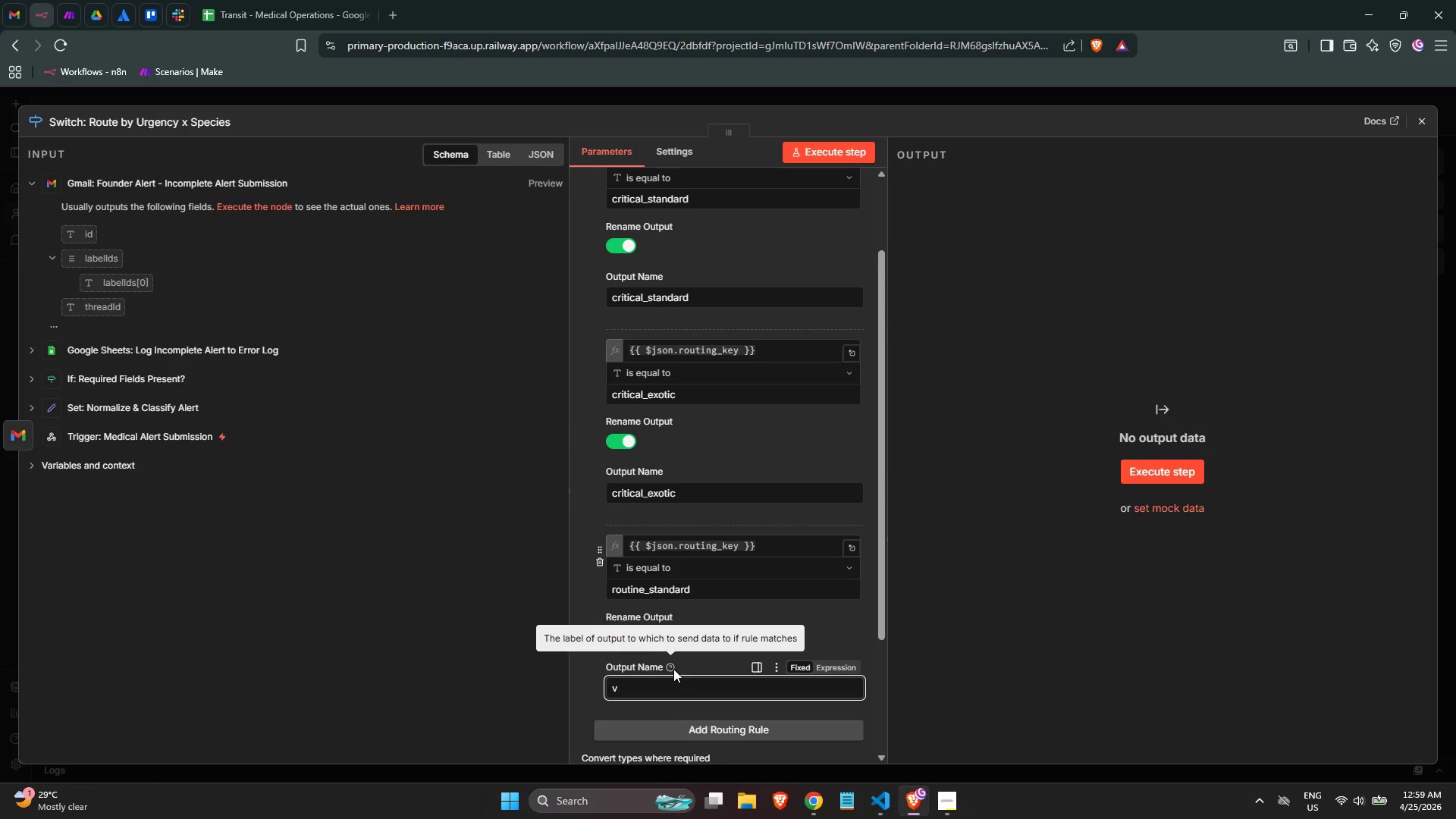 
wait(13.0)
 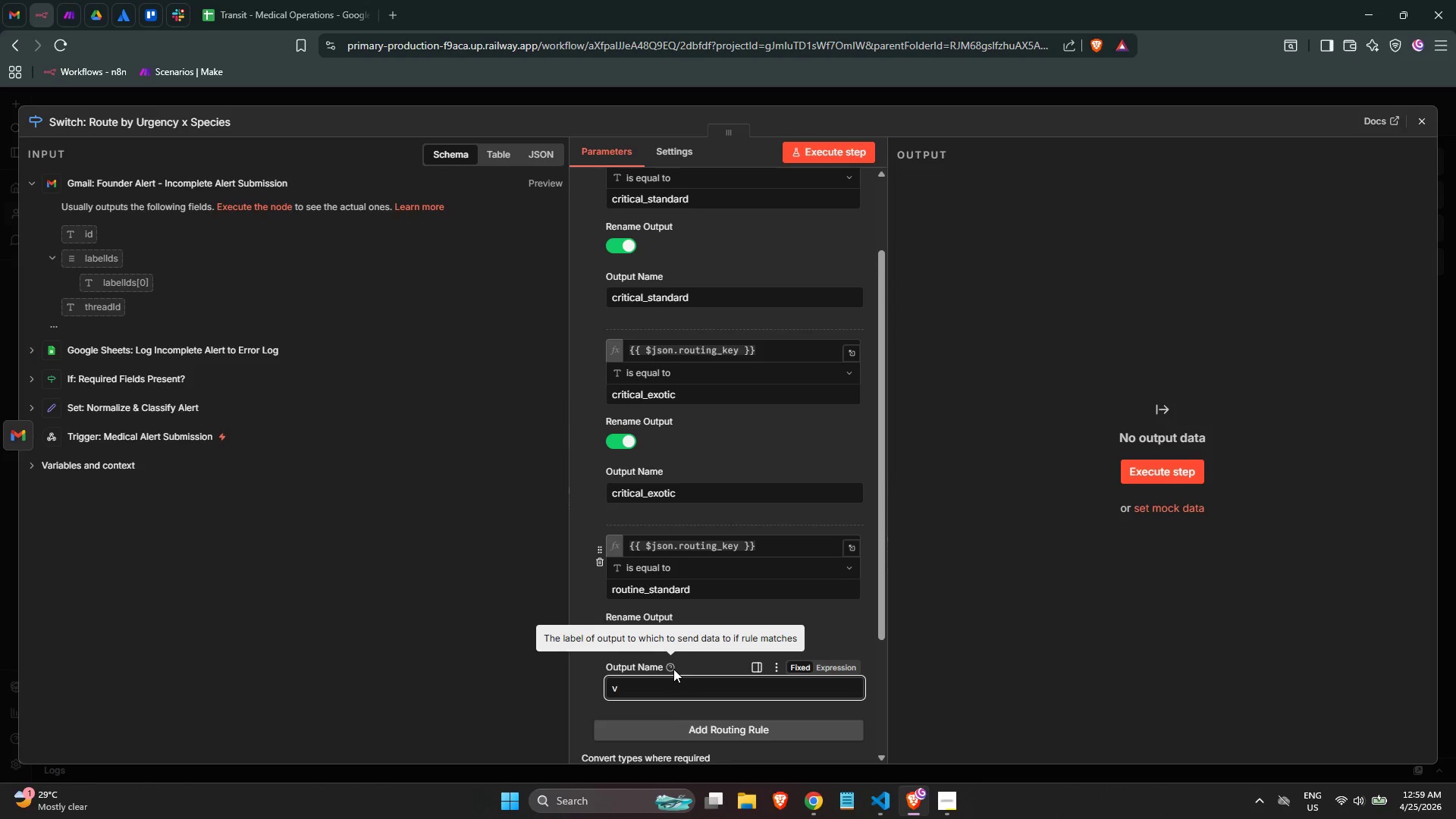 
key(Backspace)
 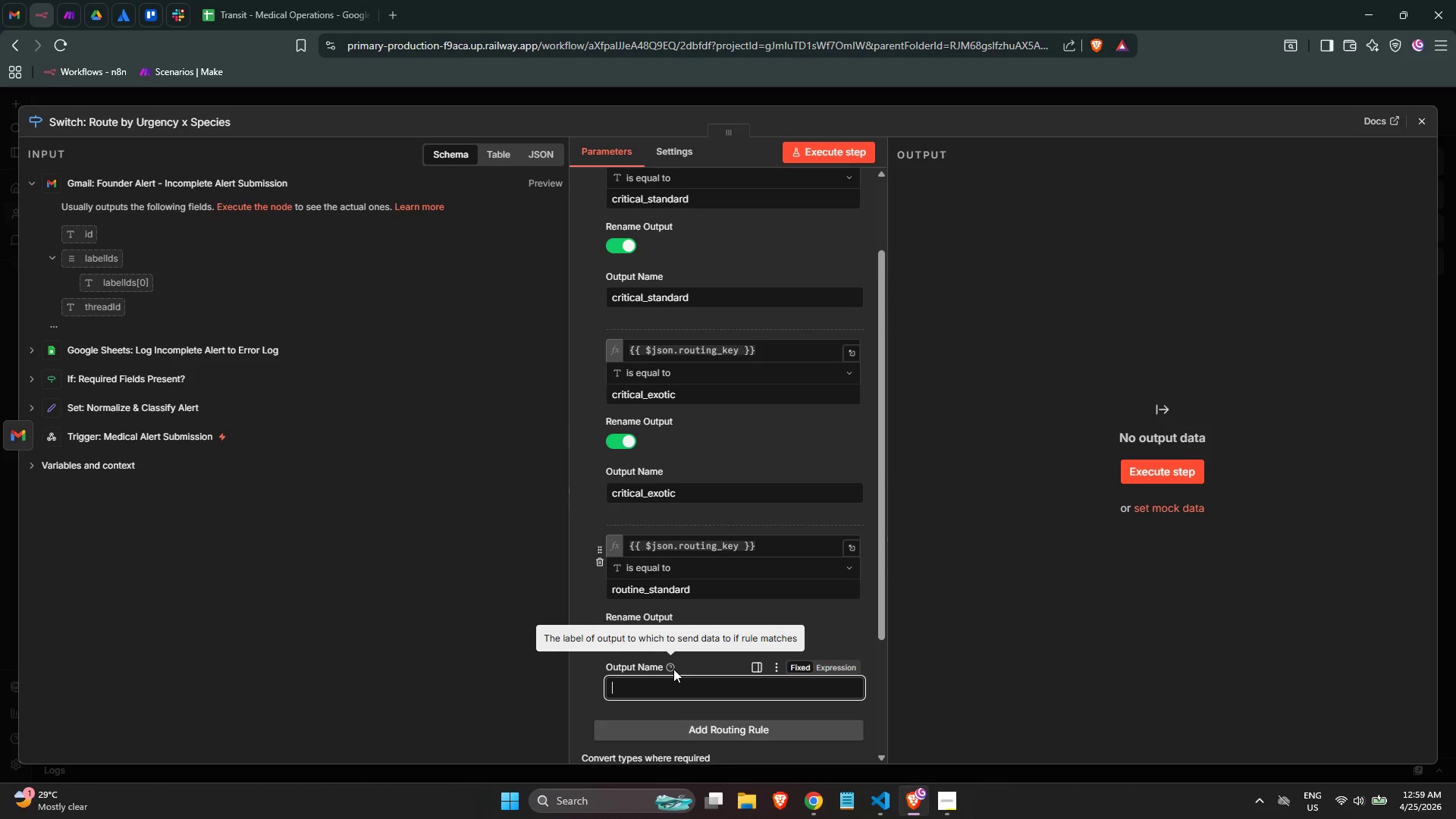 
wait(23.0)
 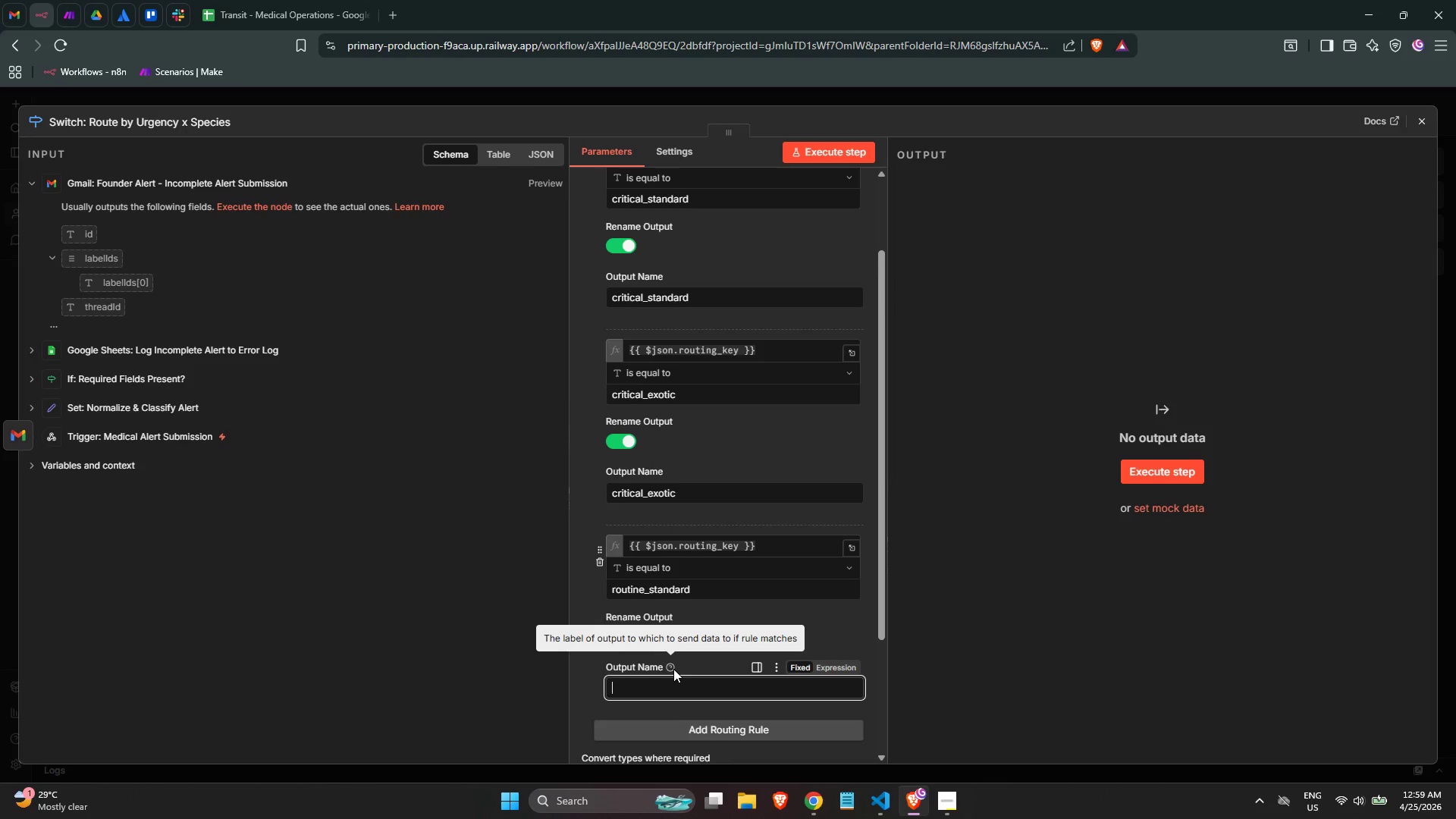 
left_click([782, 551])
 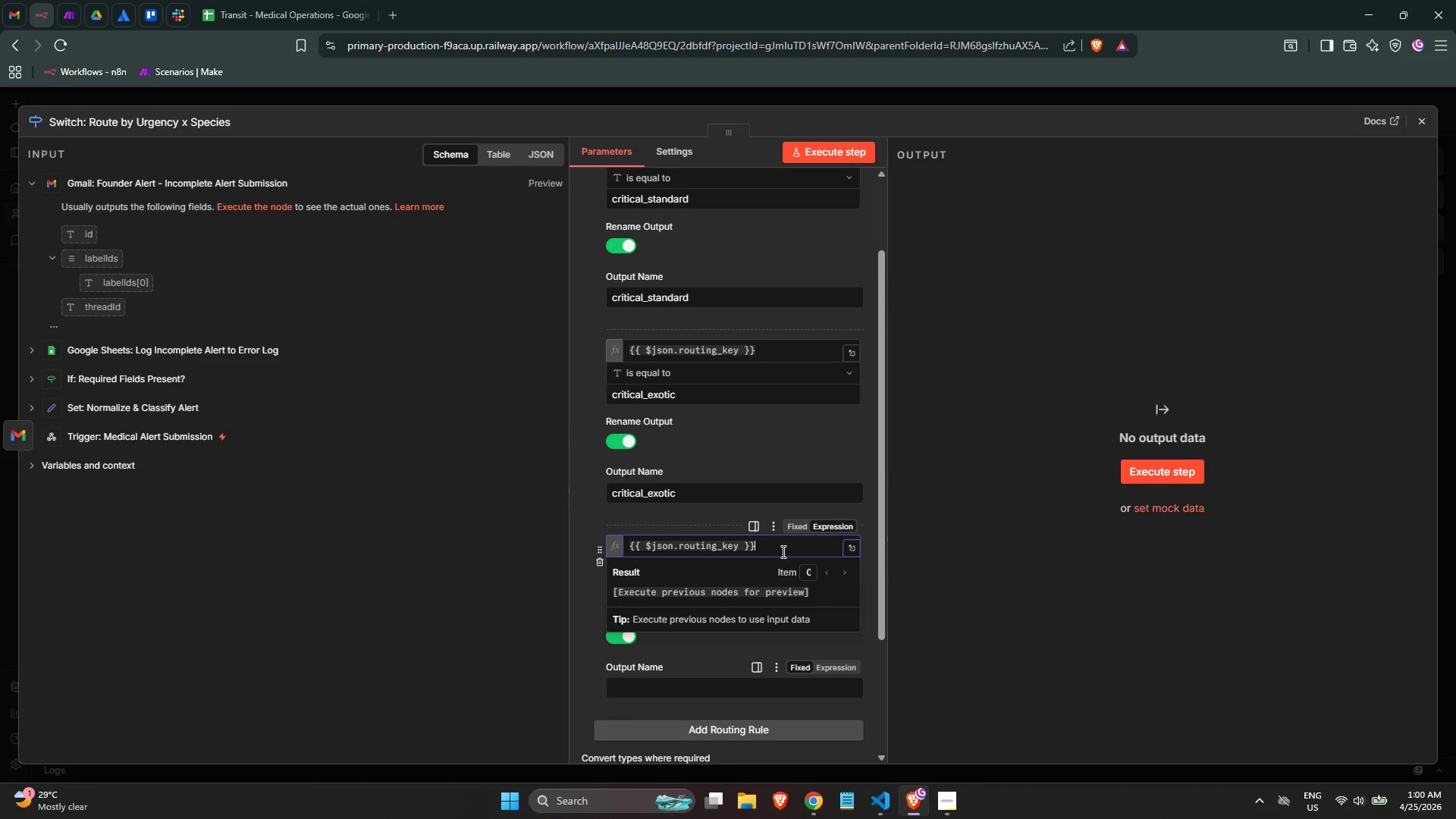 
key(Control+ControlLeft)
 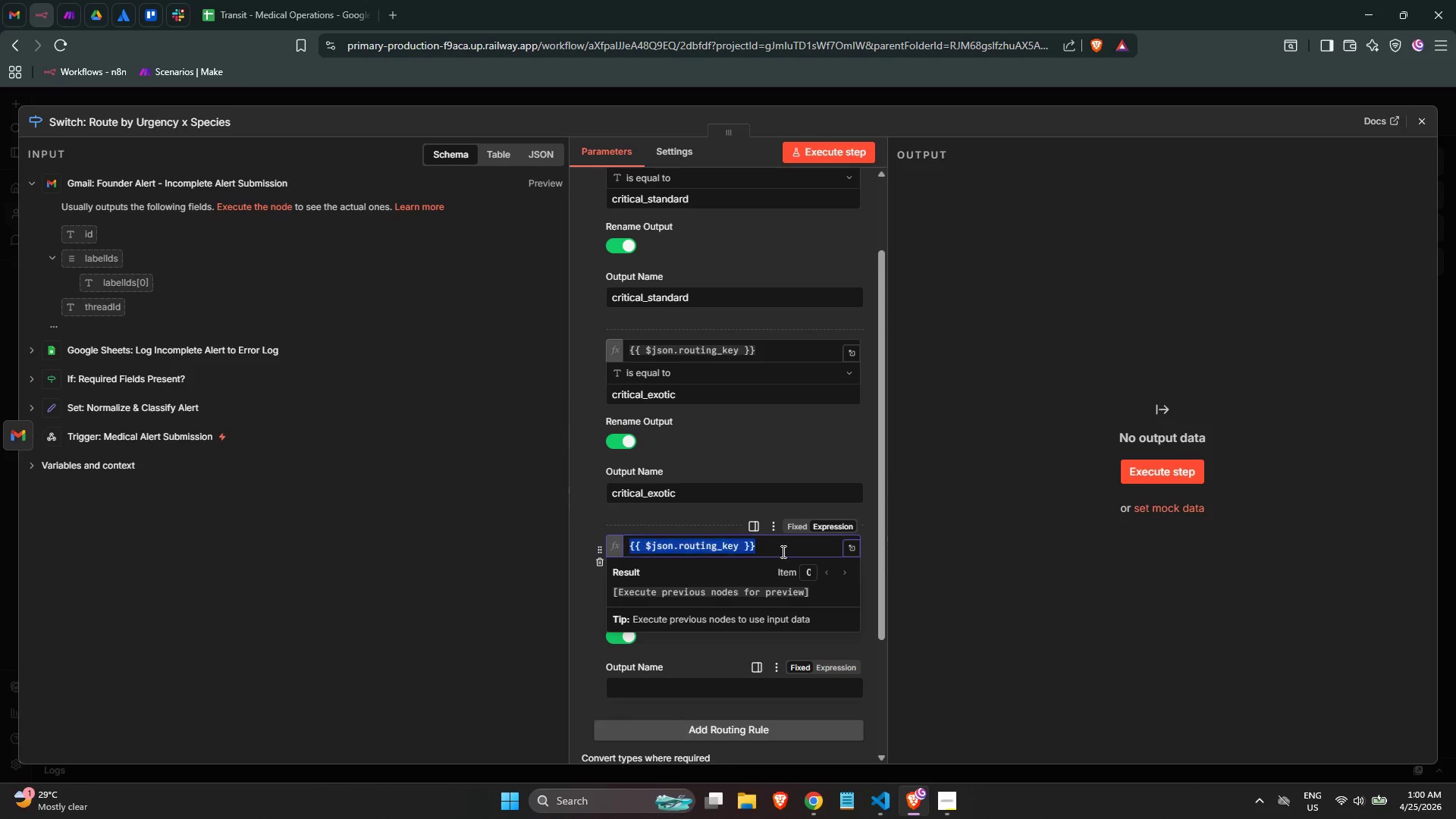 
key(Control+A)
 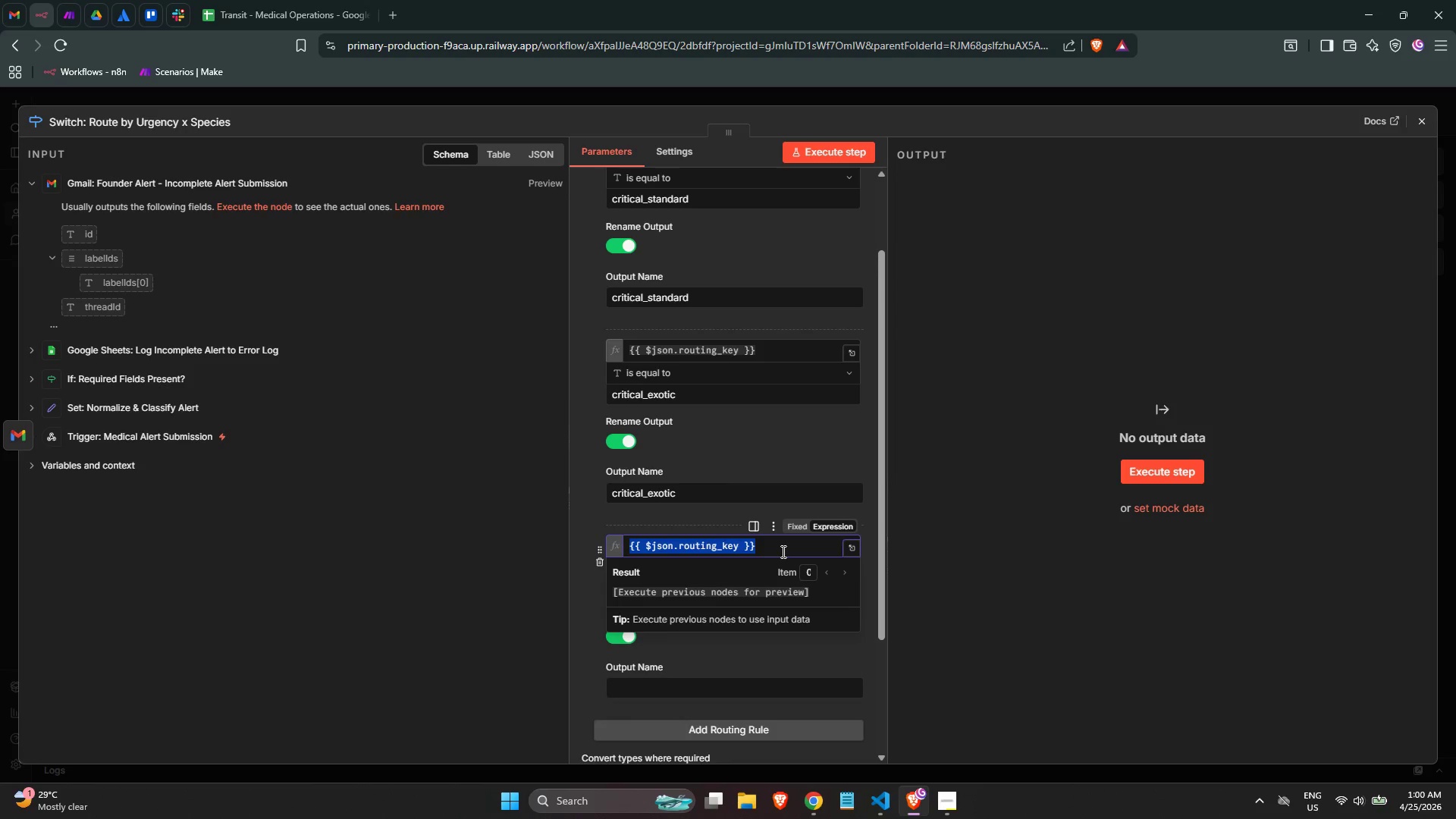 
key(Control+C)
 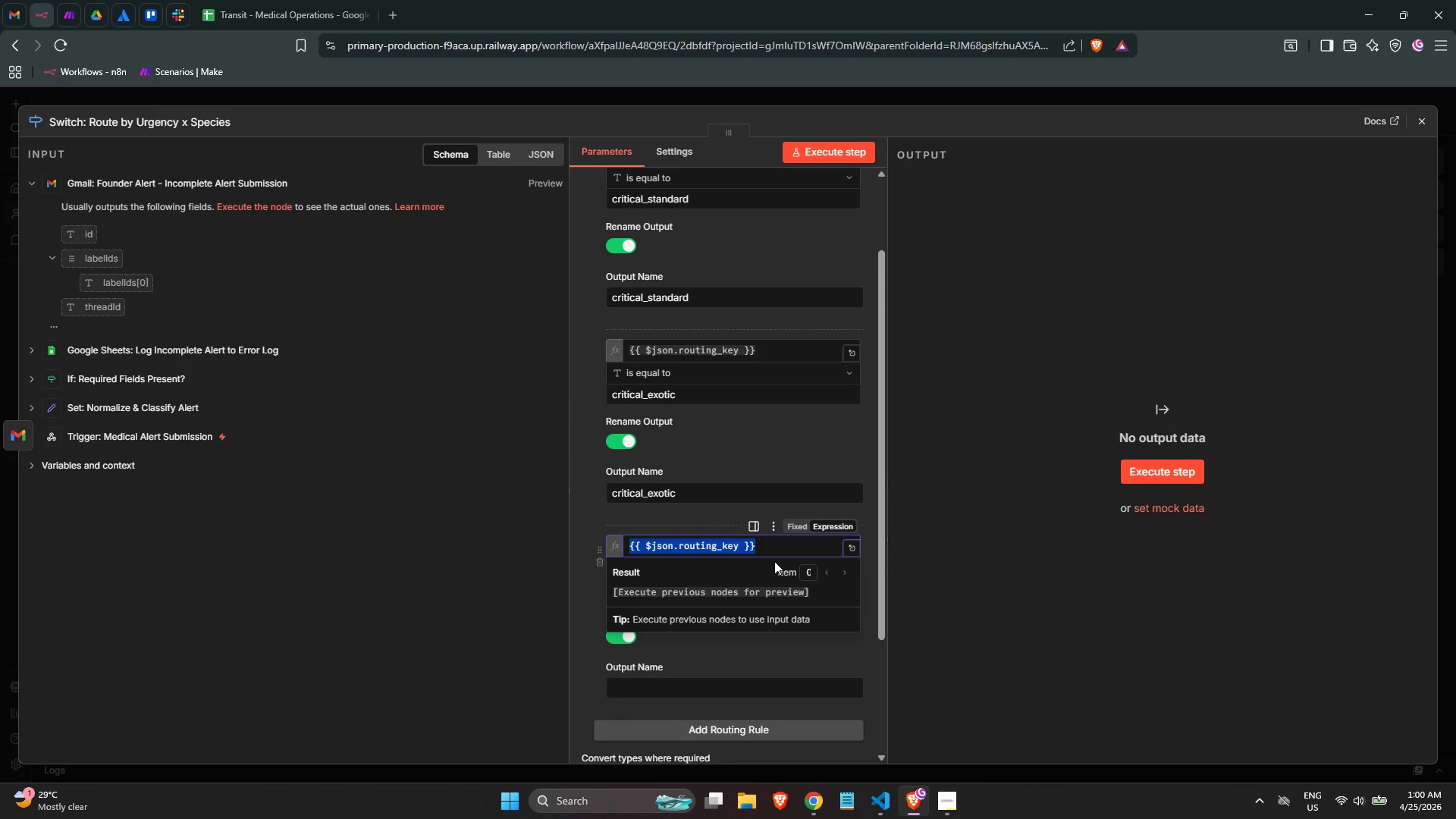 
key(Control+C)
 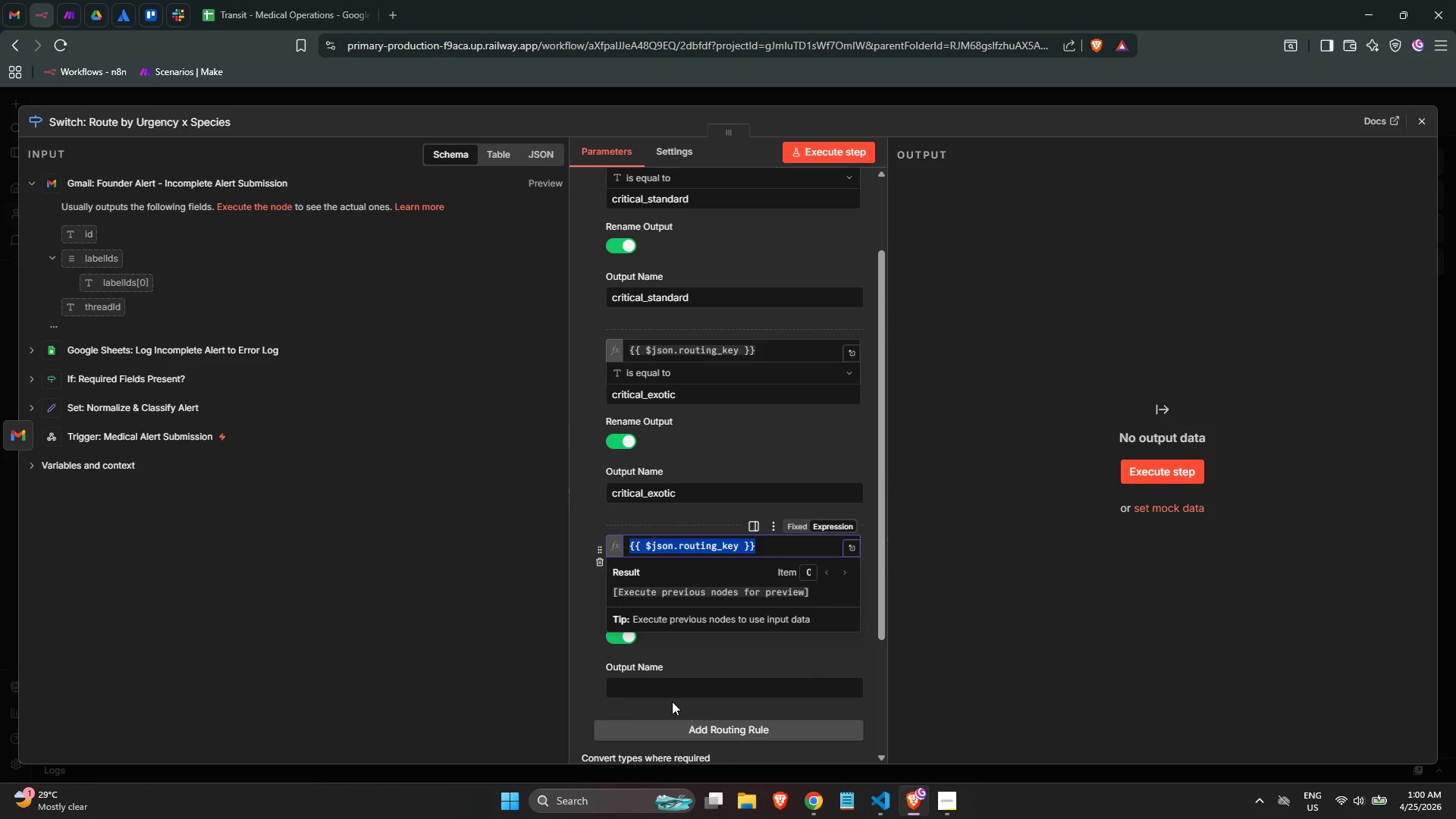 
left_click([674, 693])
 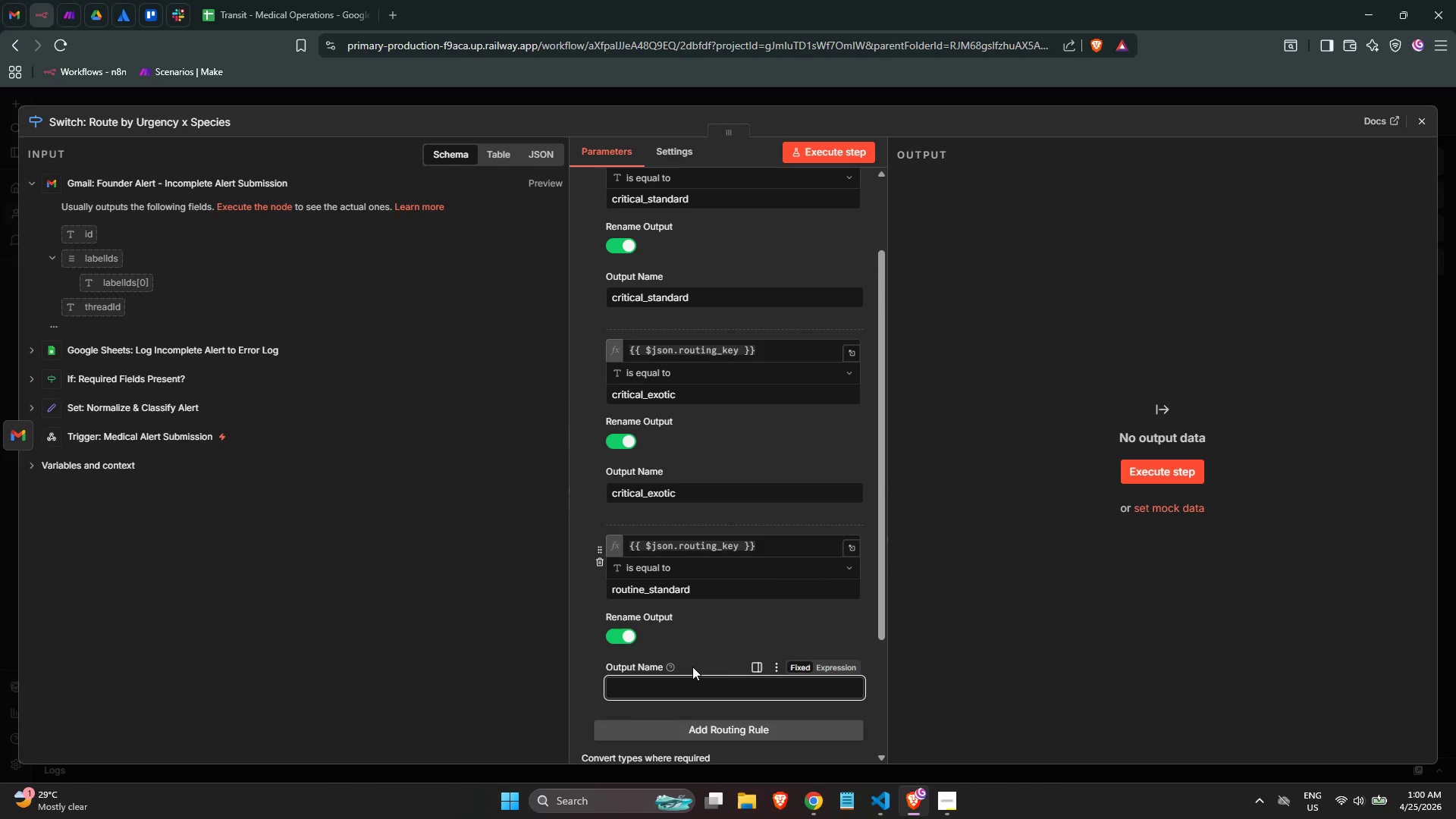 
scroll: coordinate [692, 667], scroll_direction: down, amount: 1.0
 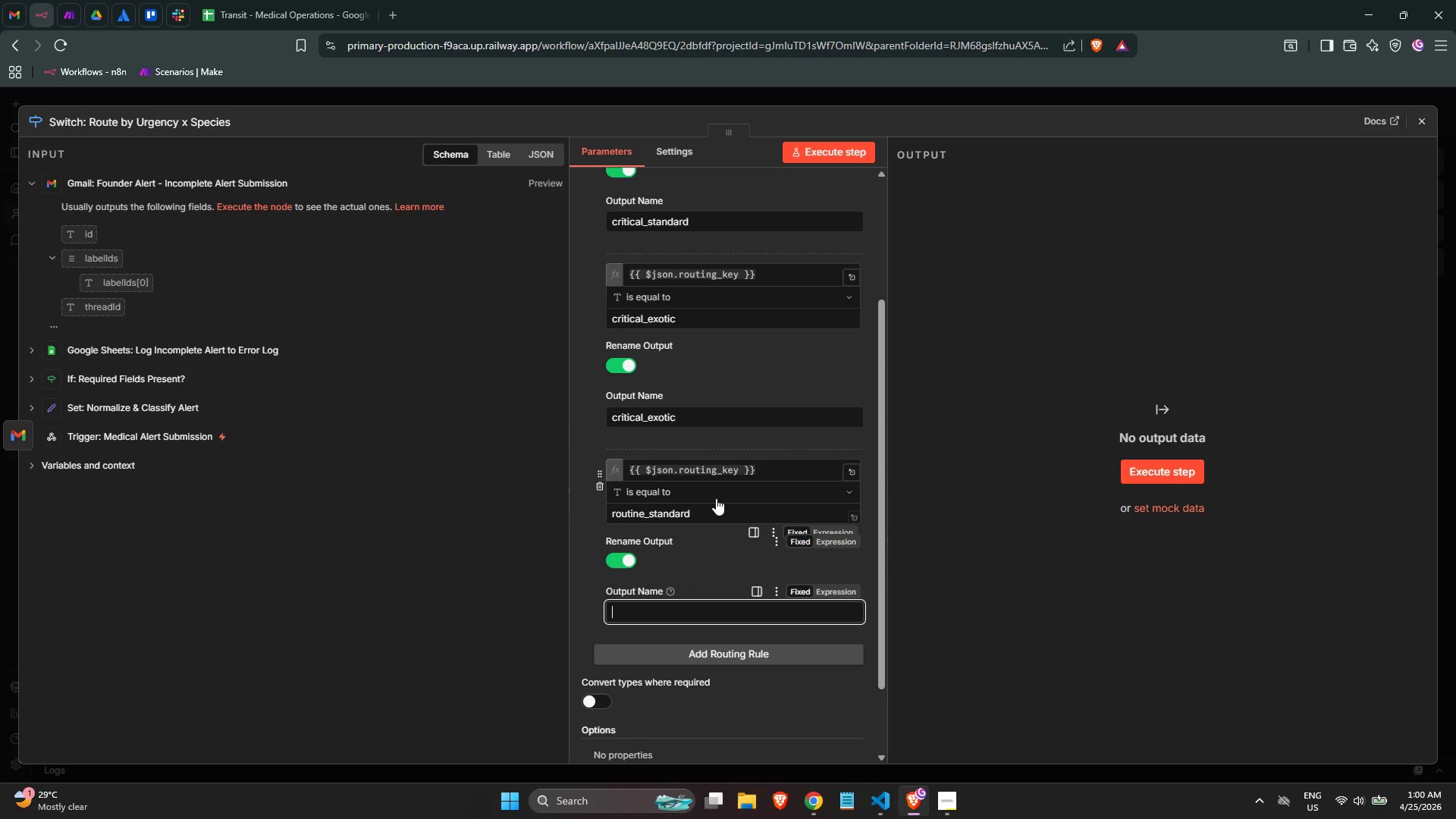 
left_click([723, 500])
 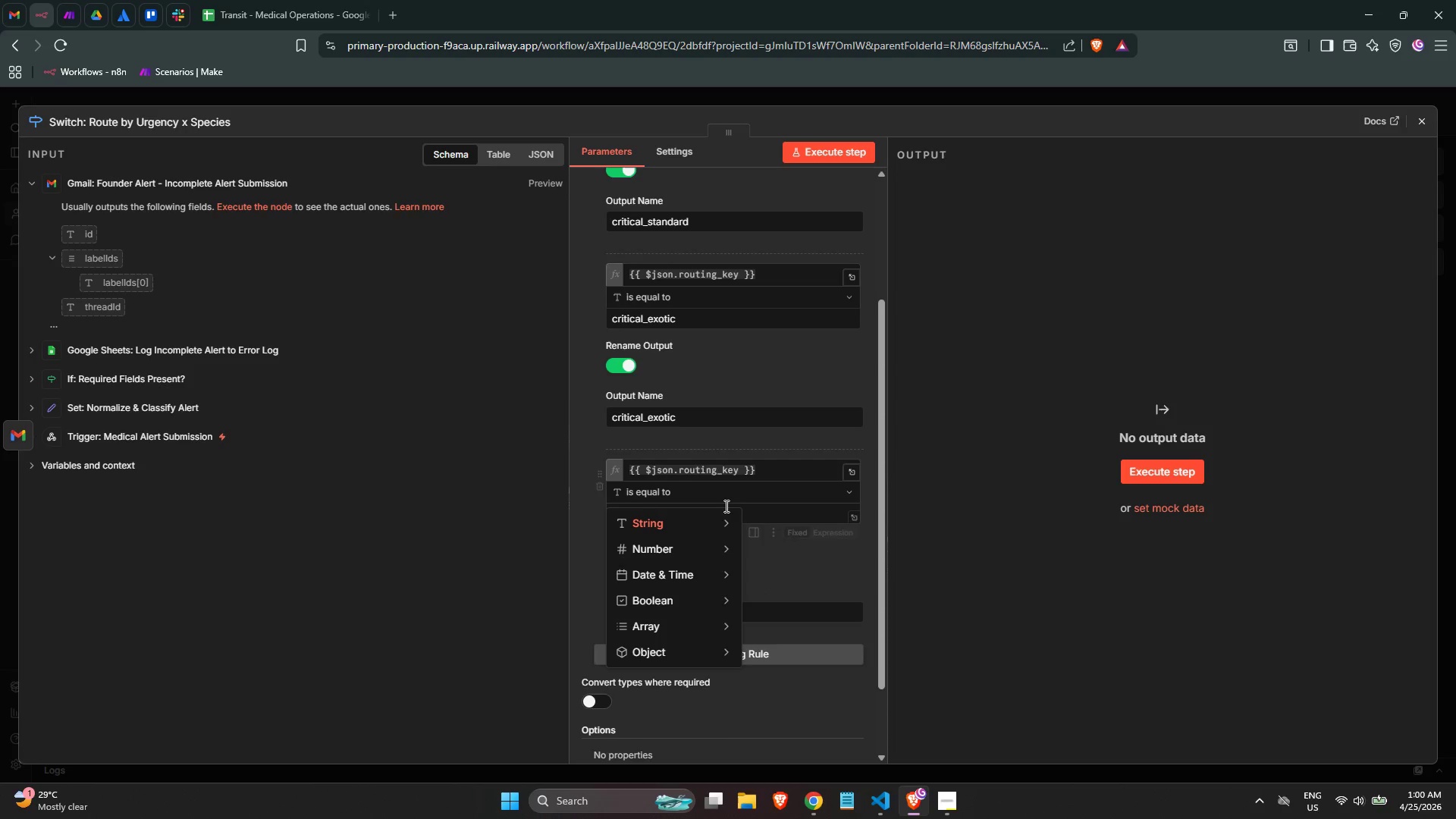 
left_click([725, 499])
 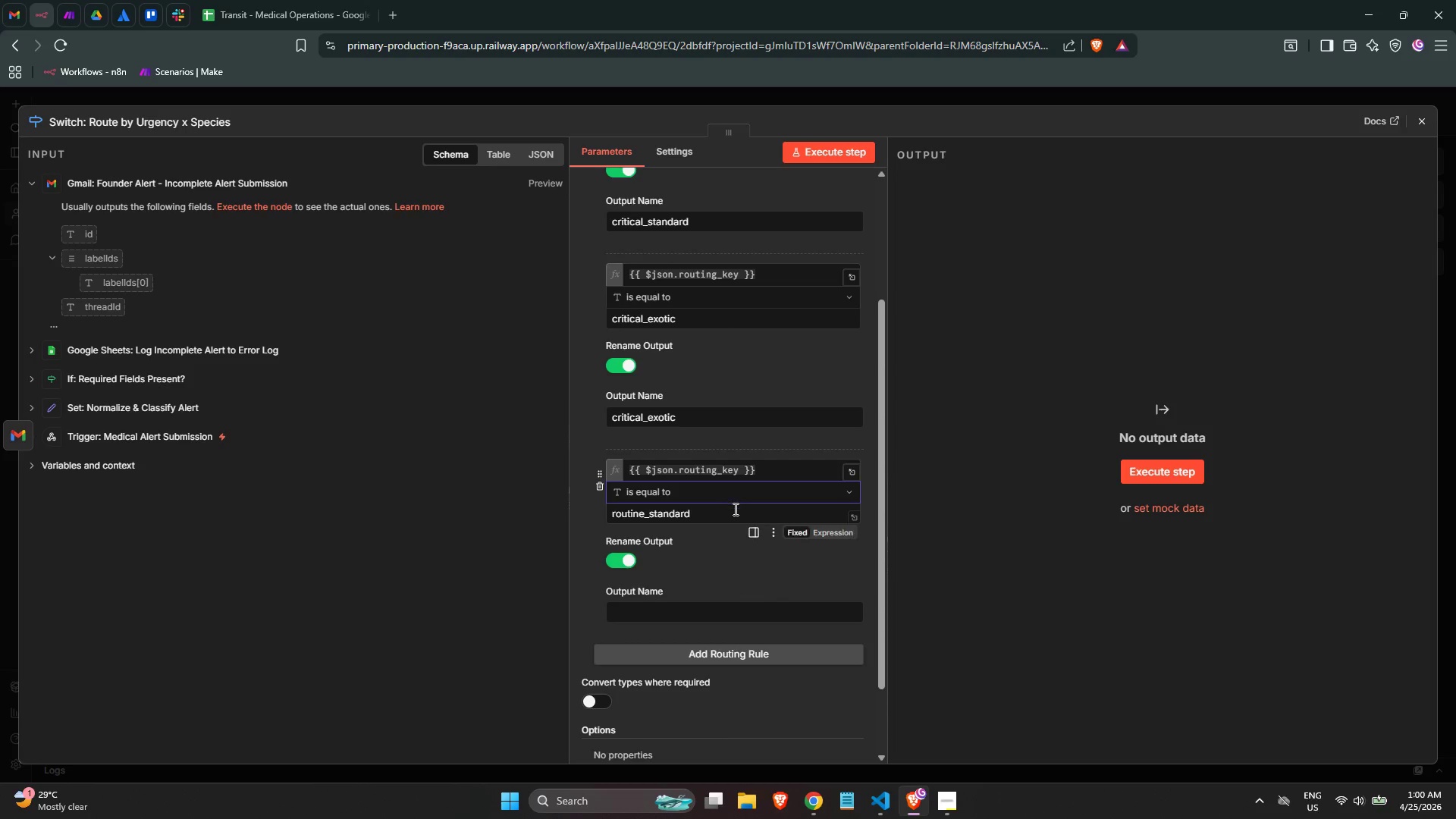 
double_click([734, 509])
 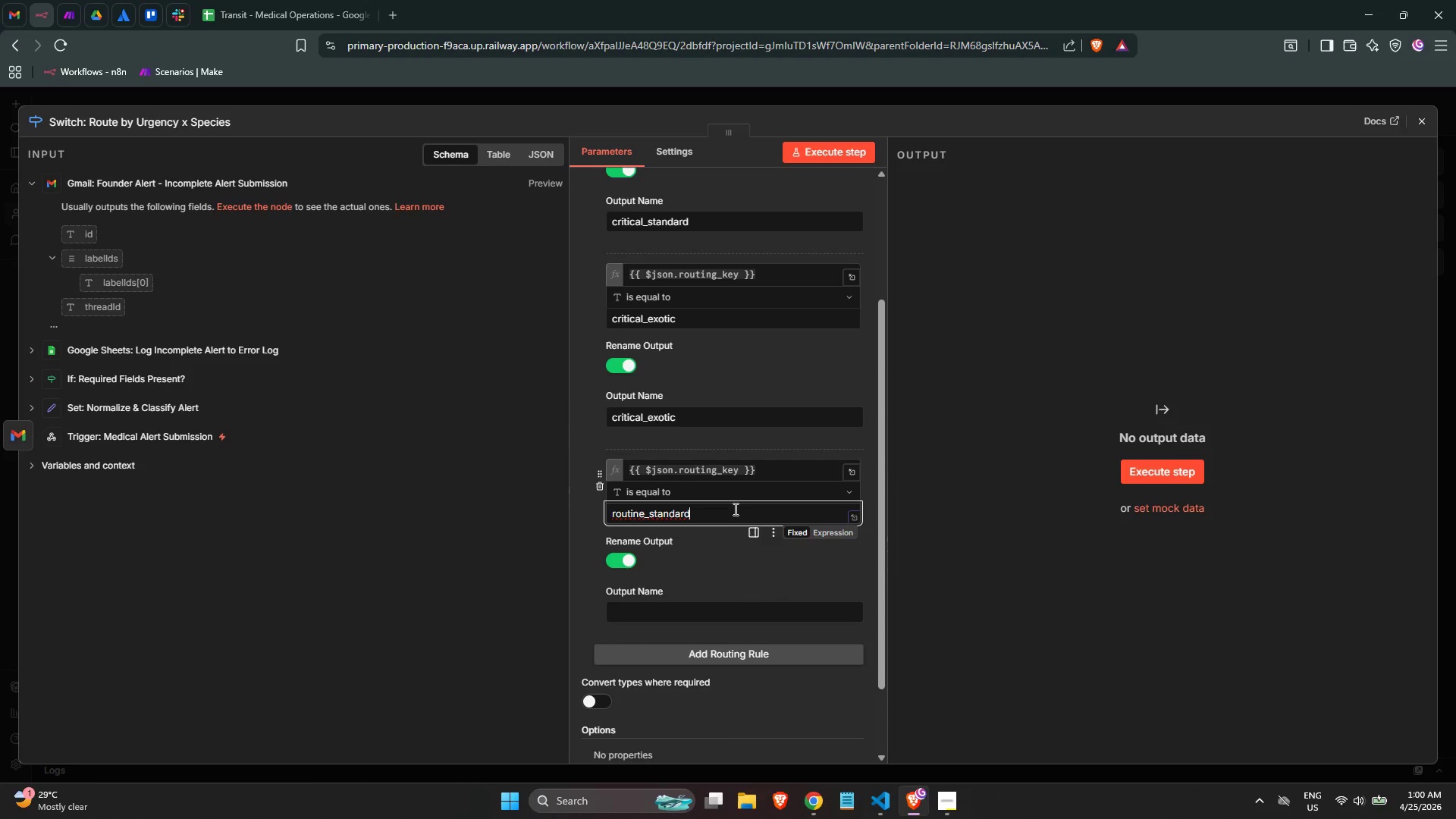 
key(Control+ControlLeft)
 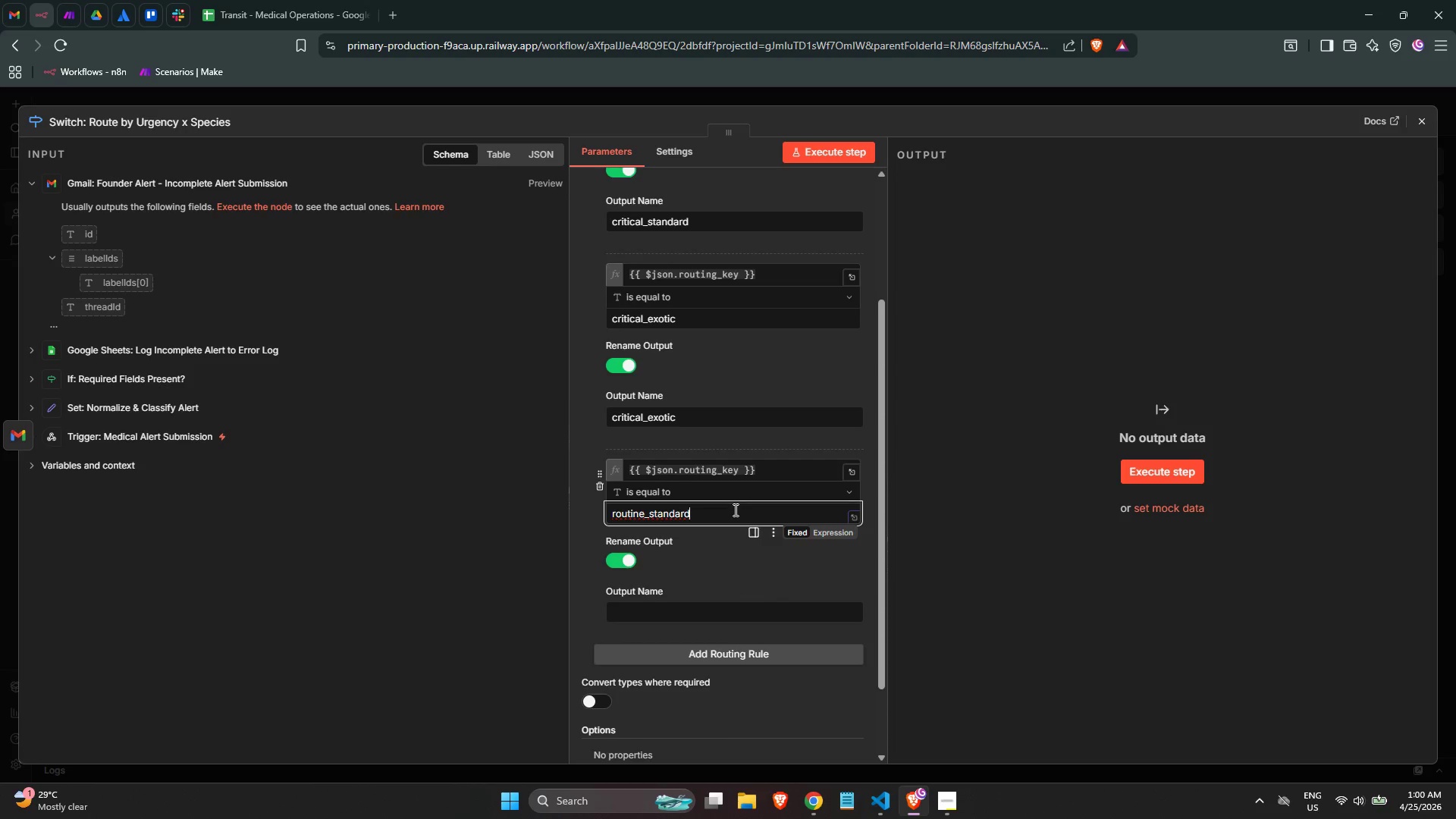 
key(Control+A)
 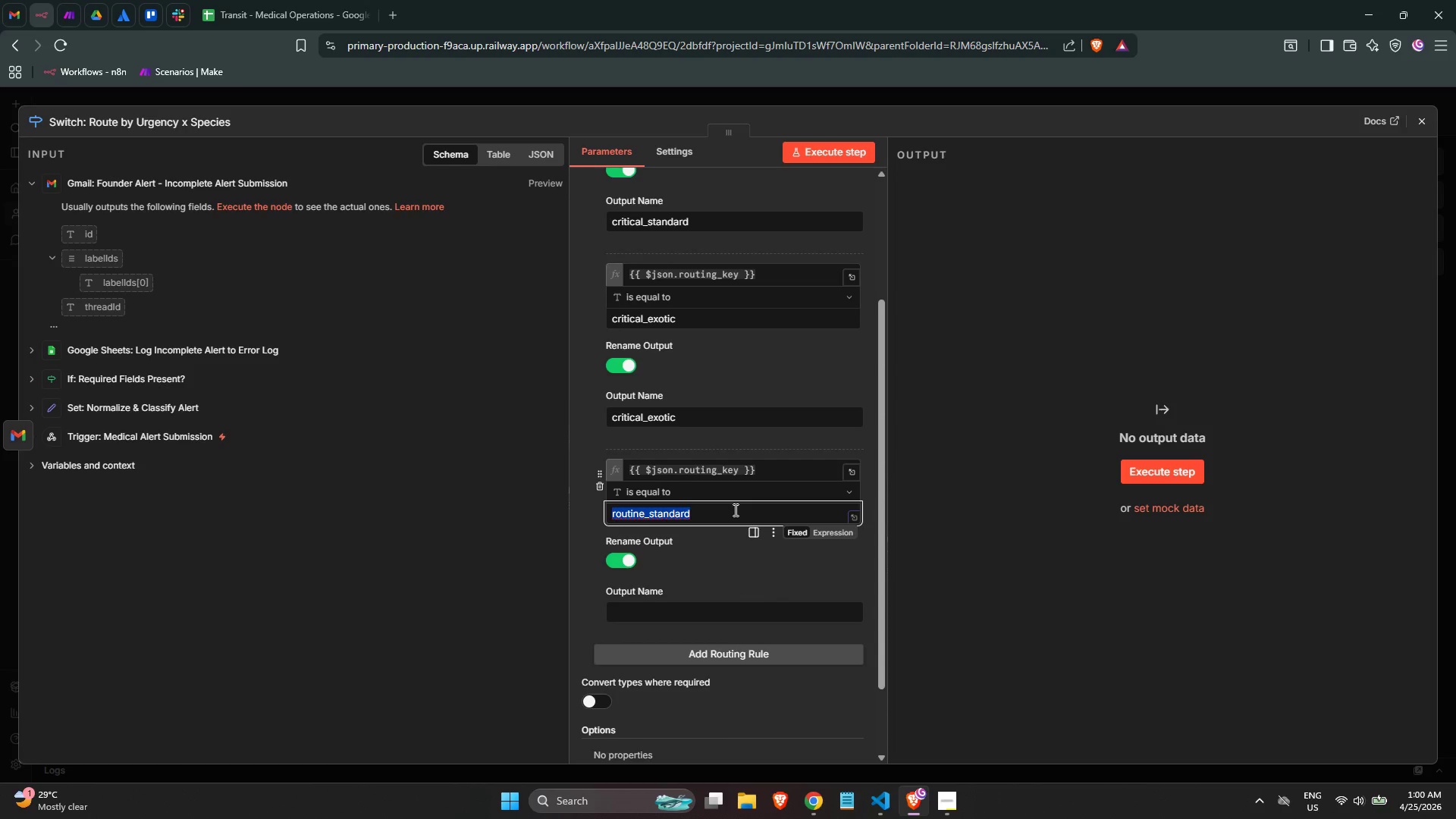 
key(Control+C)
 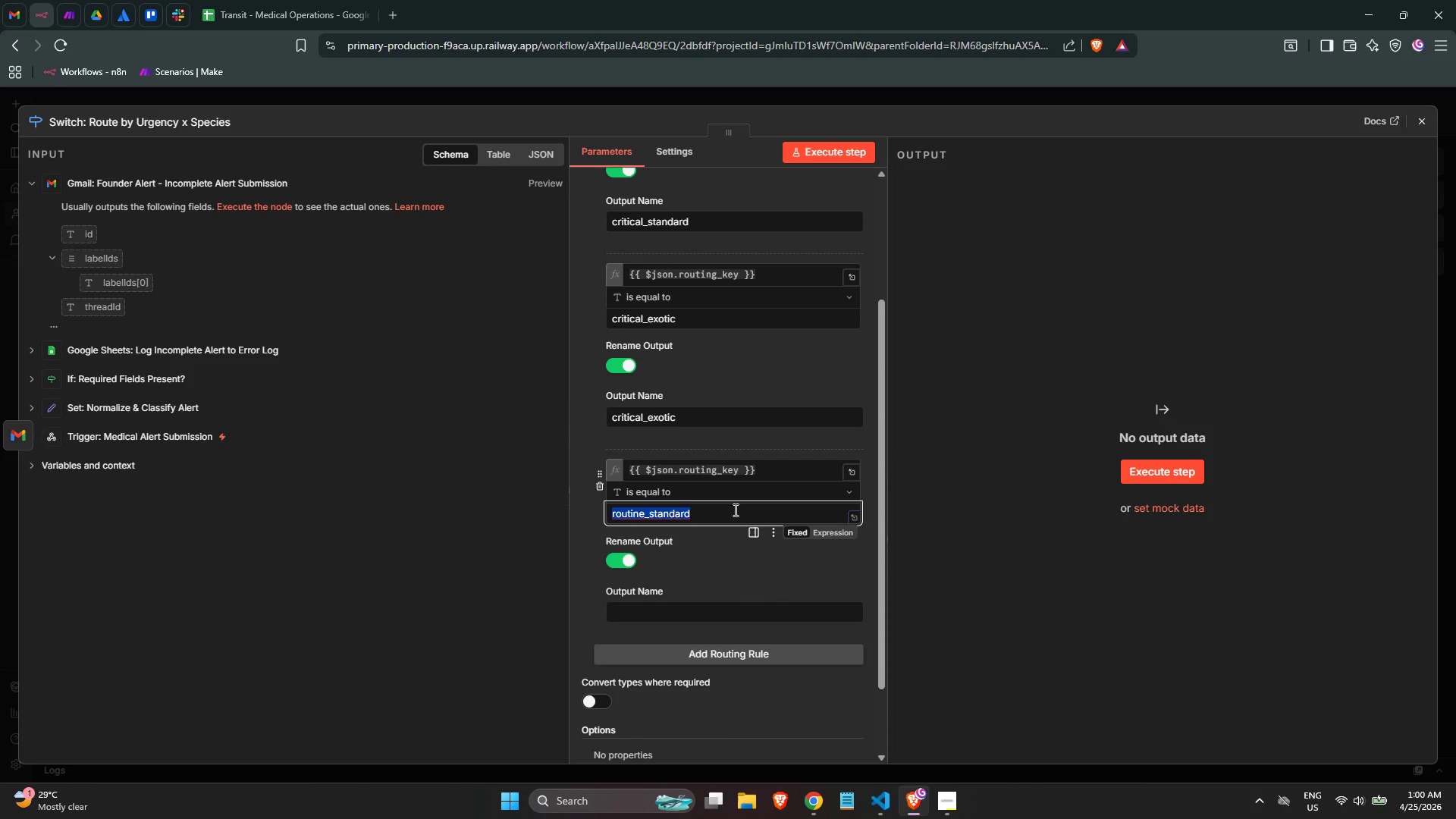 
key(Control+C)
 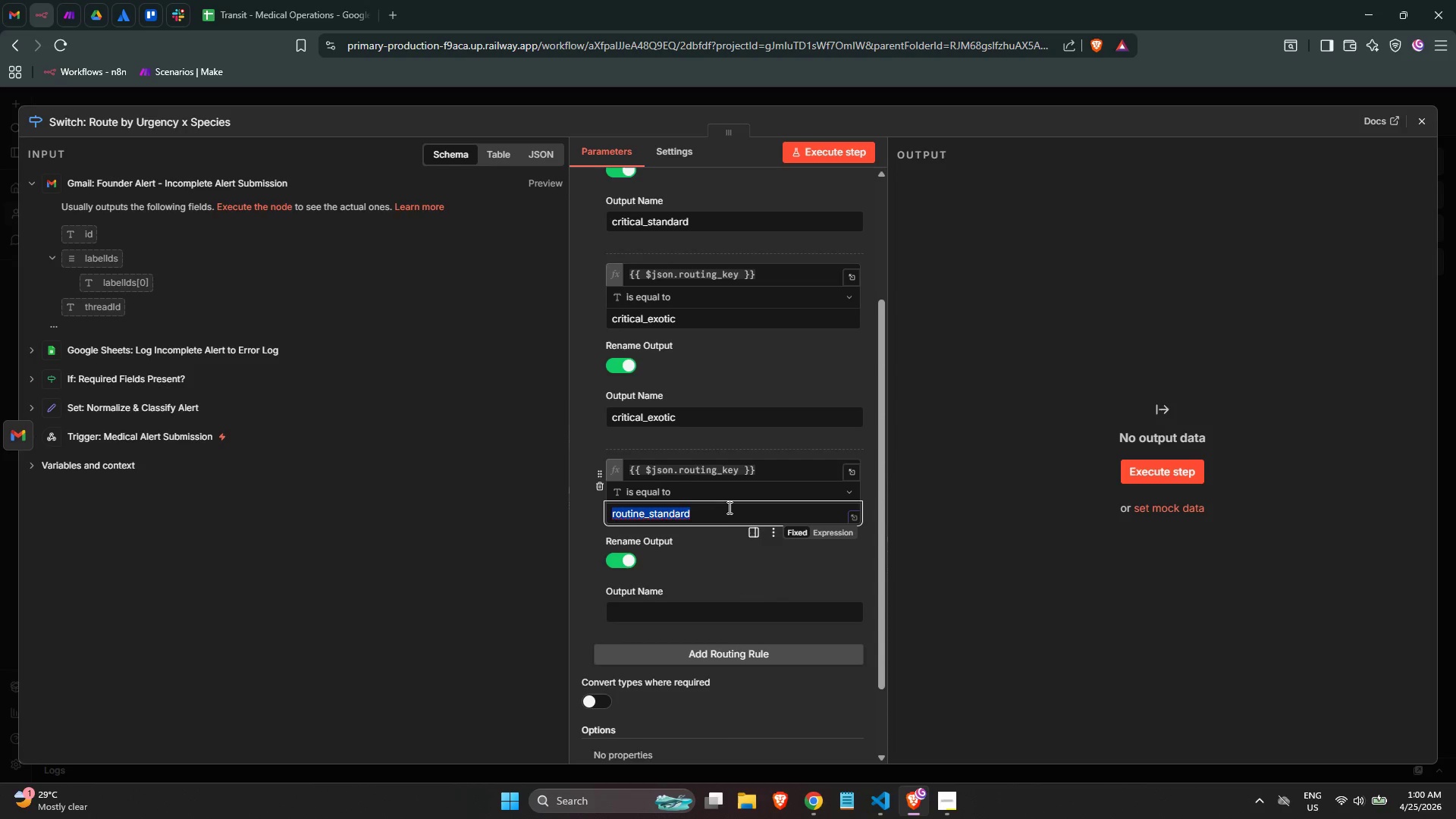 
key(Control+C)
 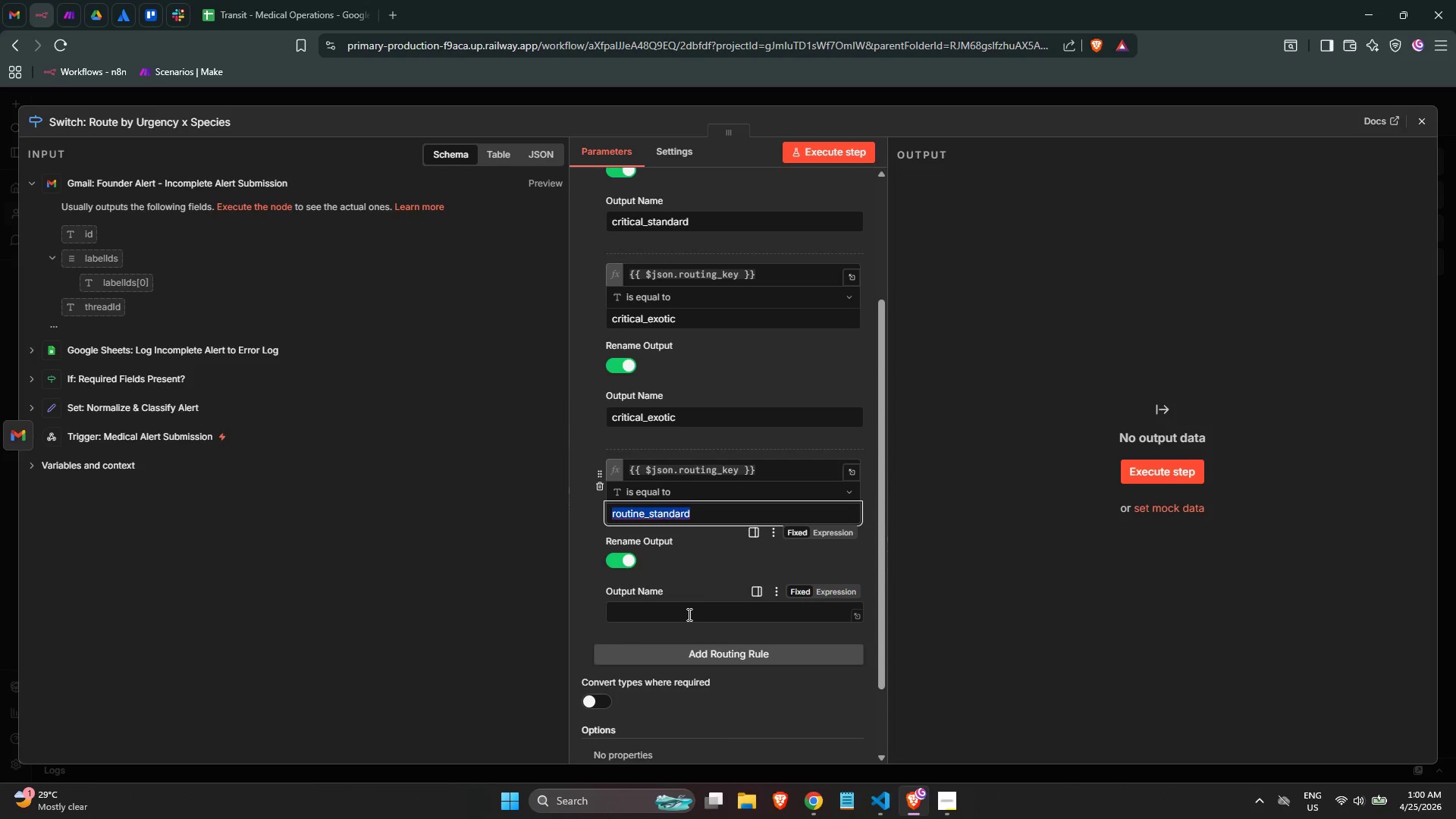 
left_click([688, 614])
 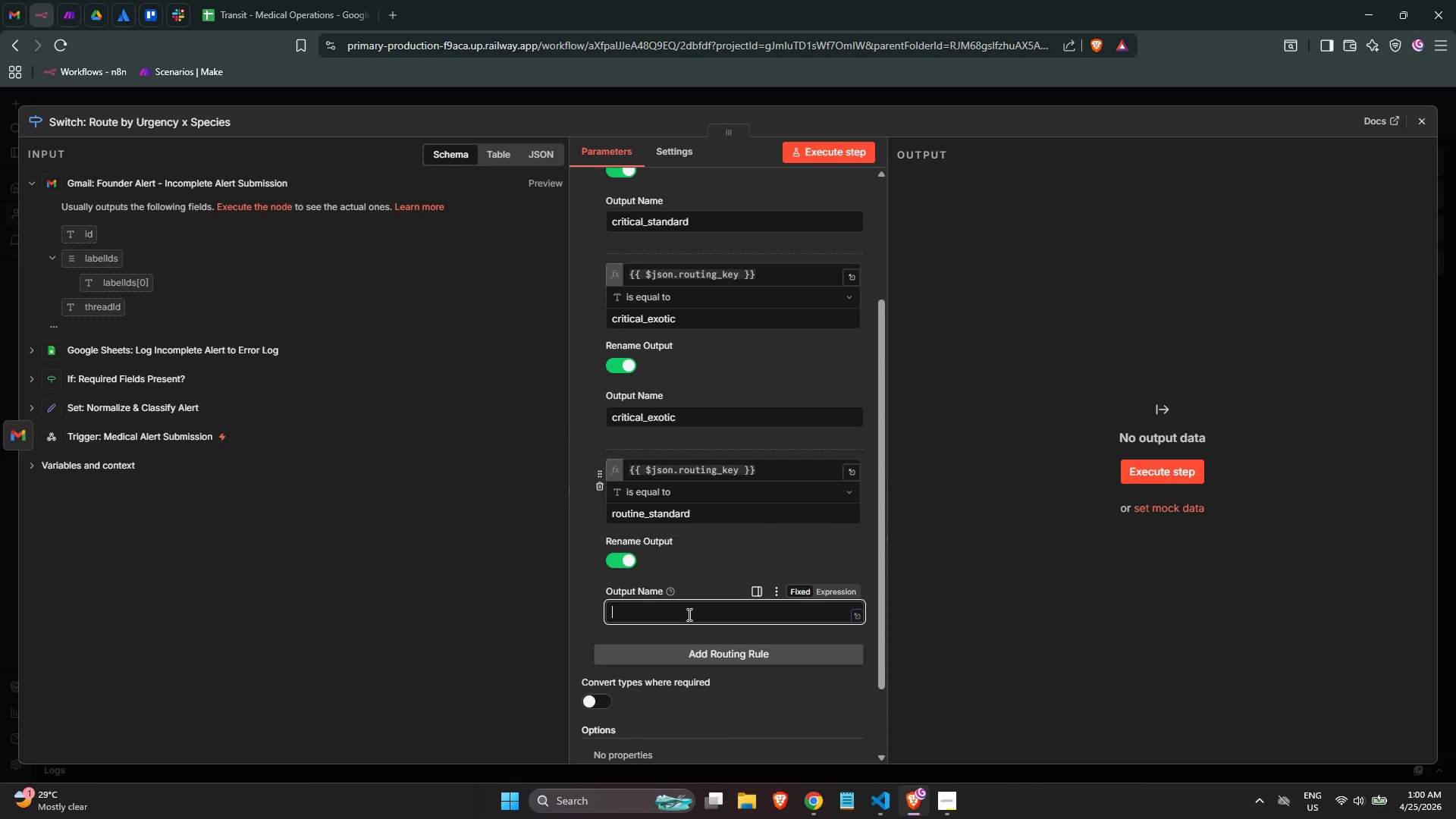 
key(Control+ControlLeft)
 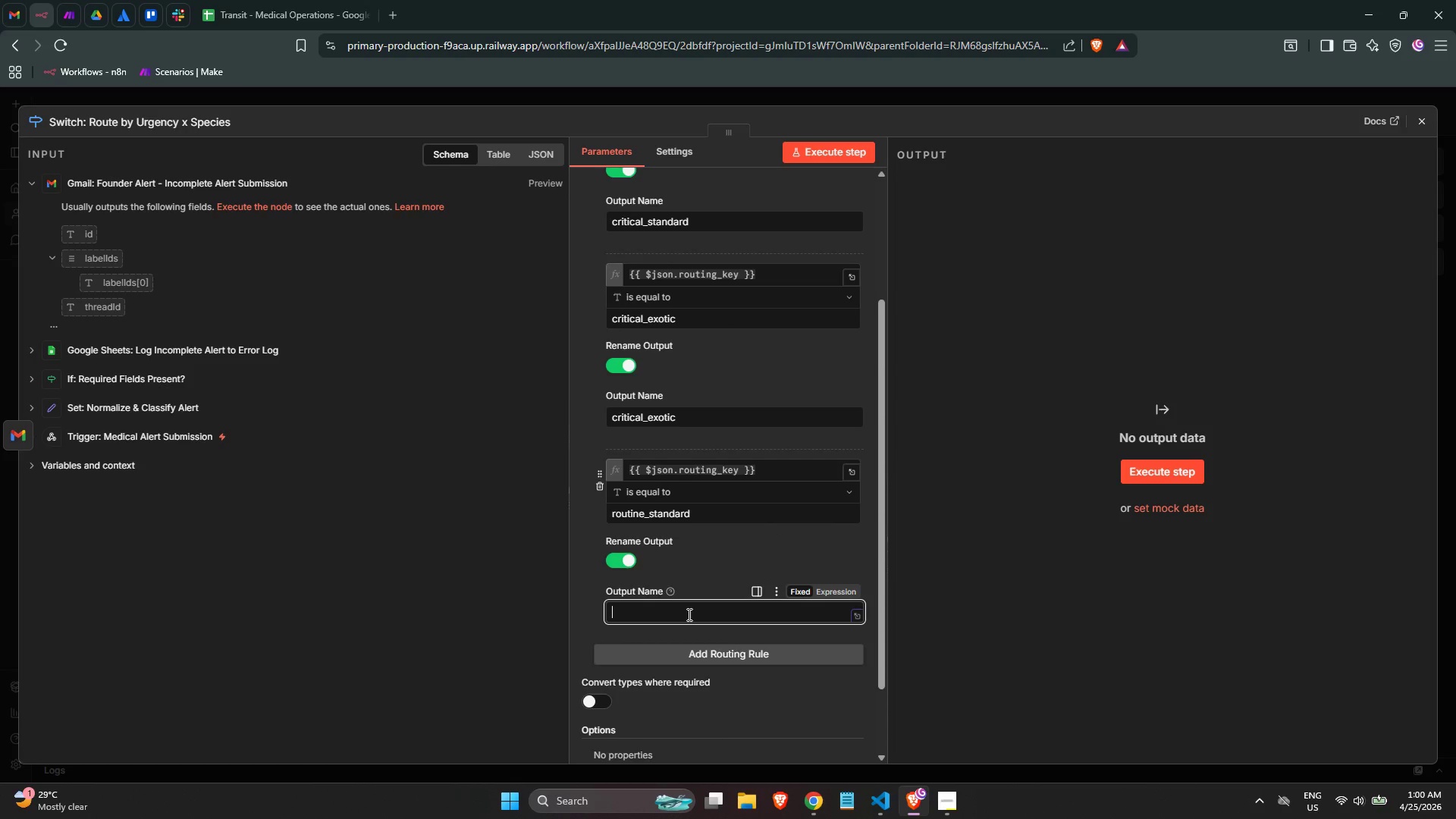 
key(Control+V)
 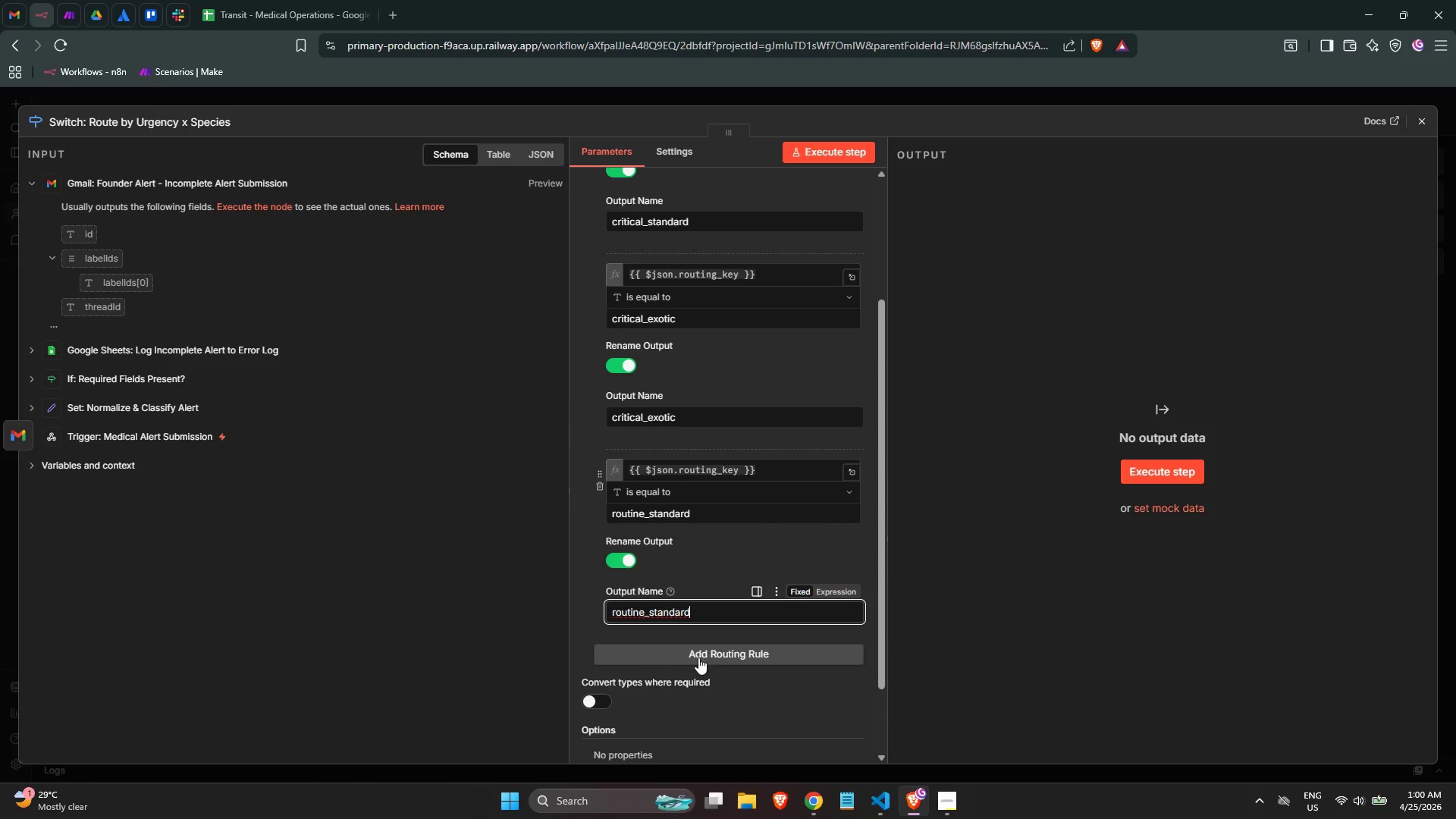 
left_click([698, 661])
 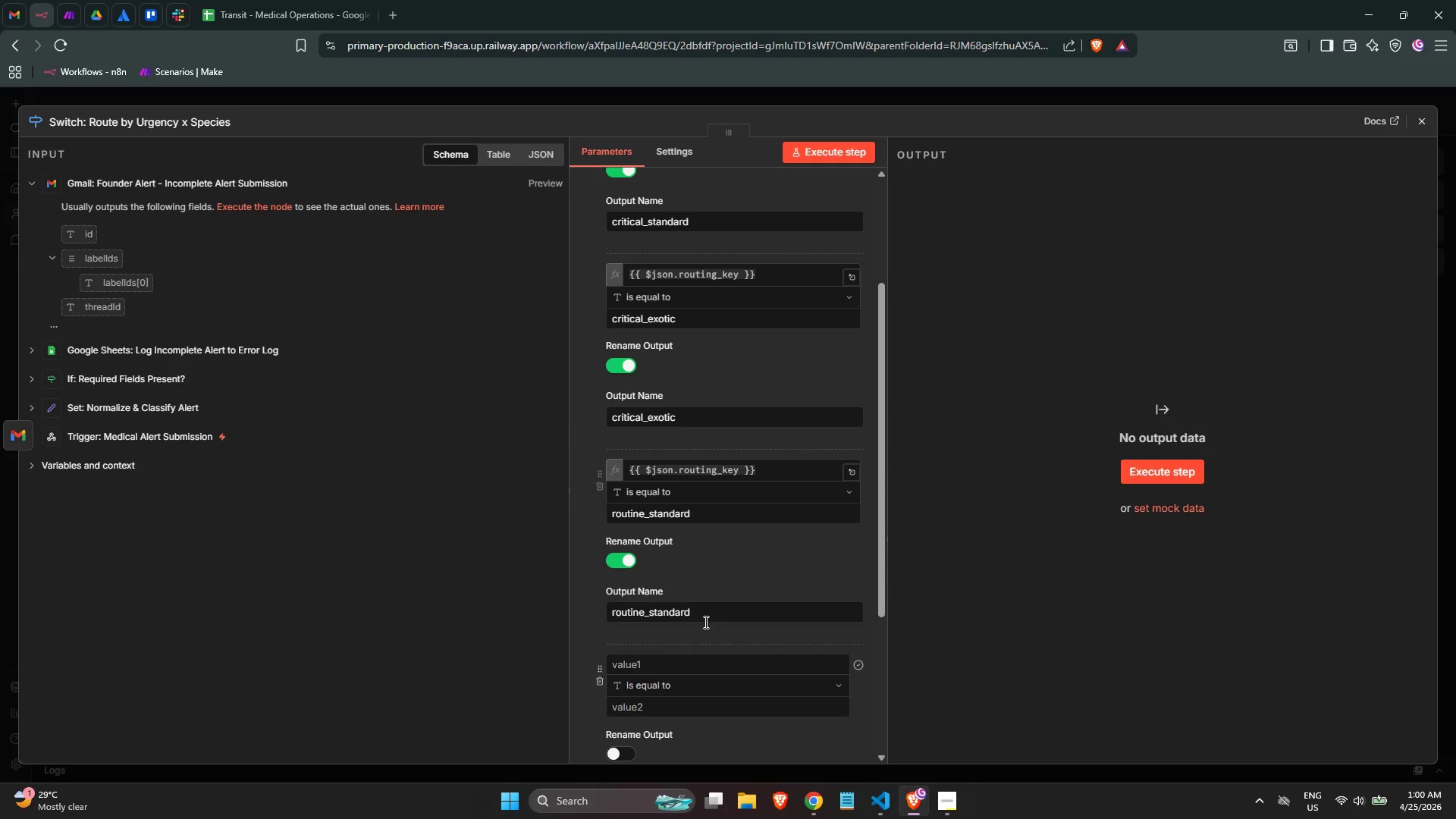 
scroll: coordinate [707, 614], scroll_direction: down, amount: 1.0
 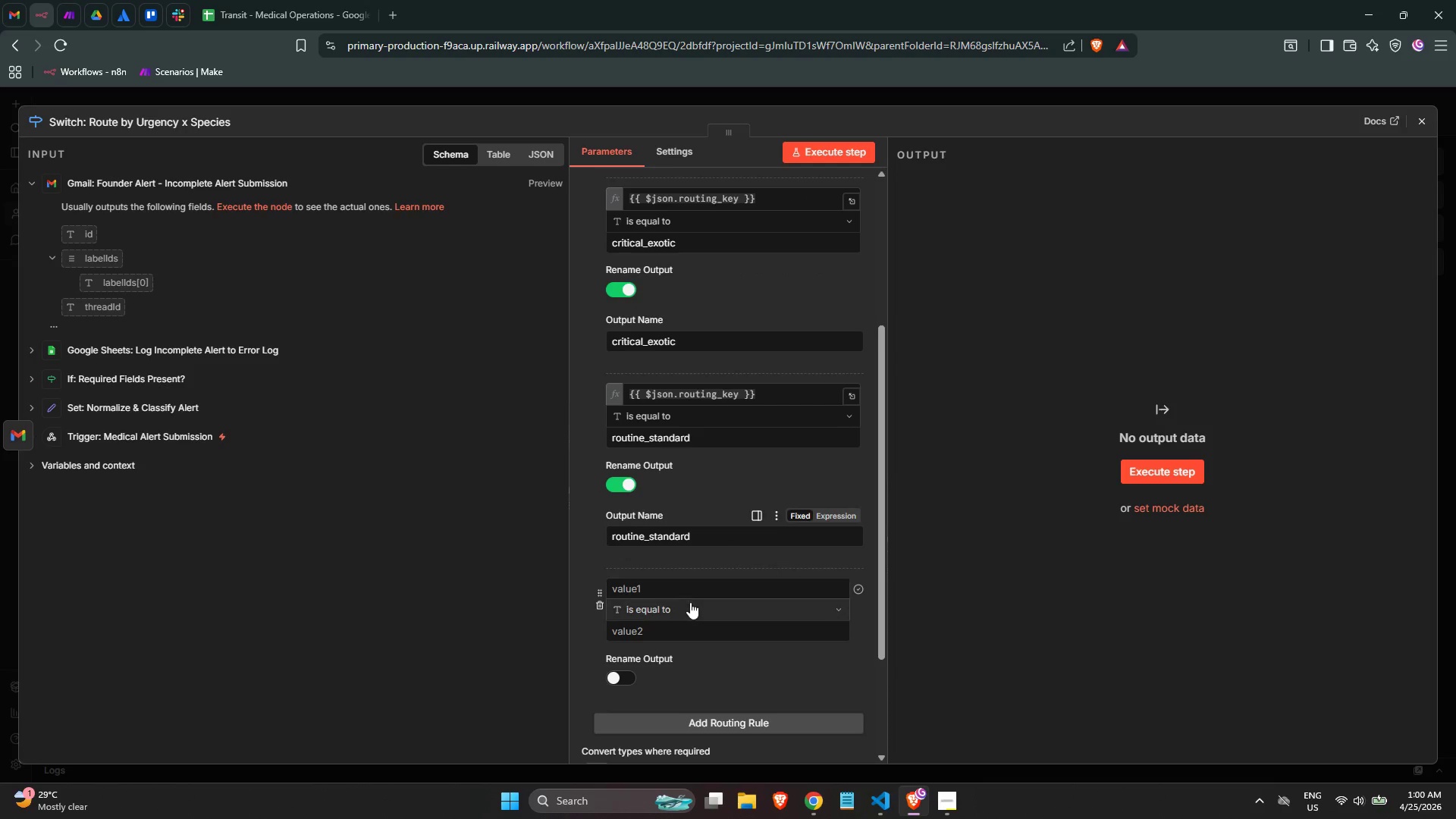 
left_click([680, 587])
 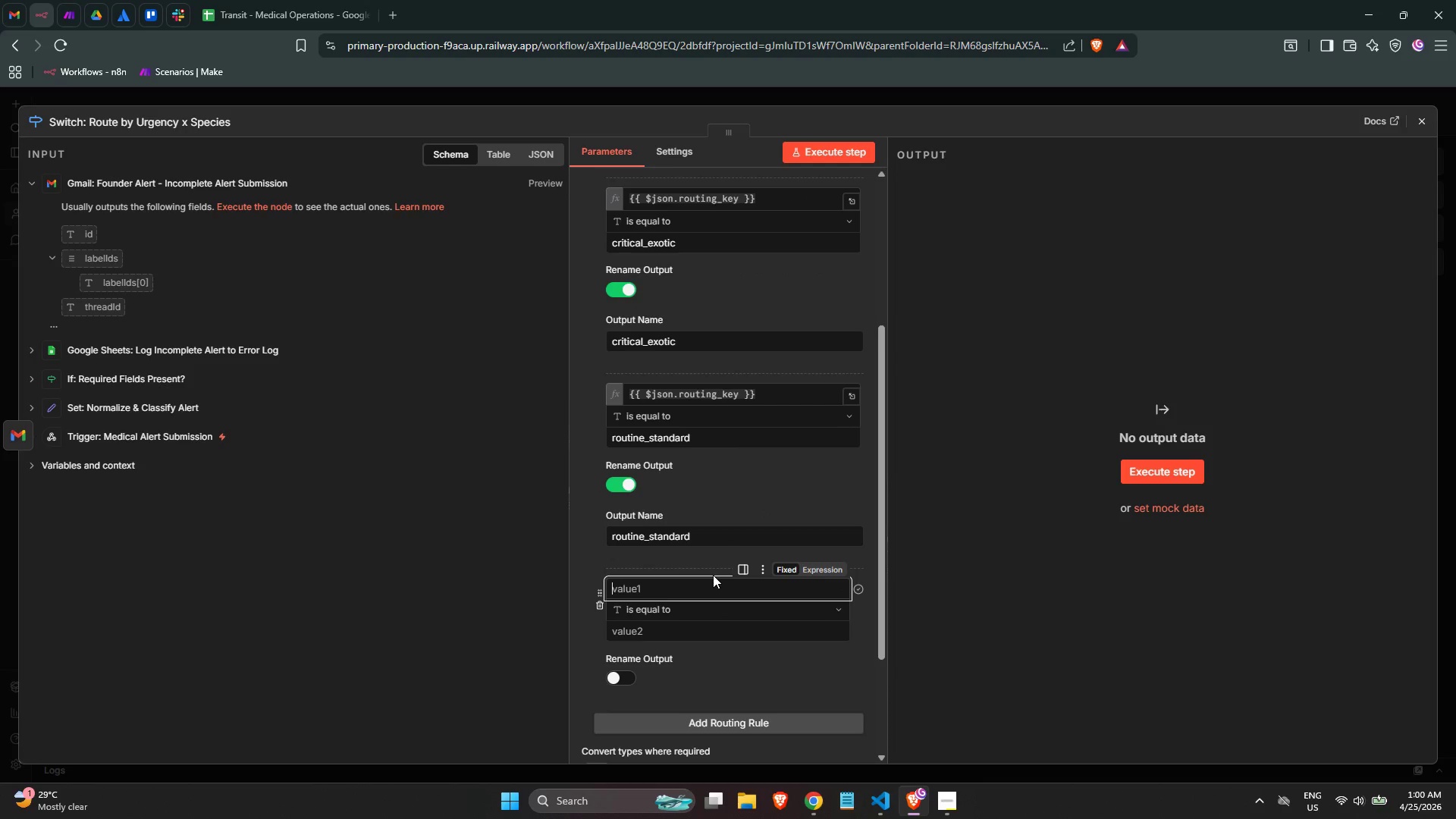 
key(Equal)
 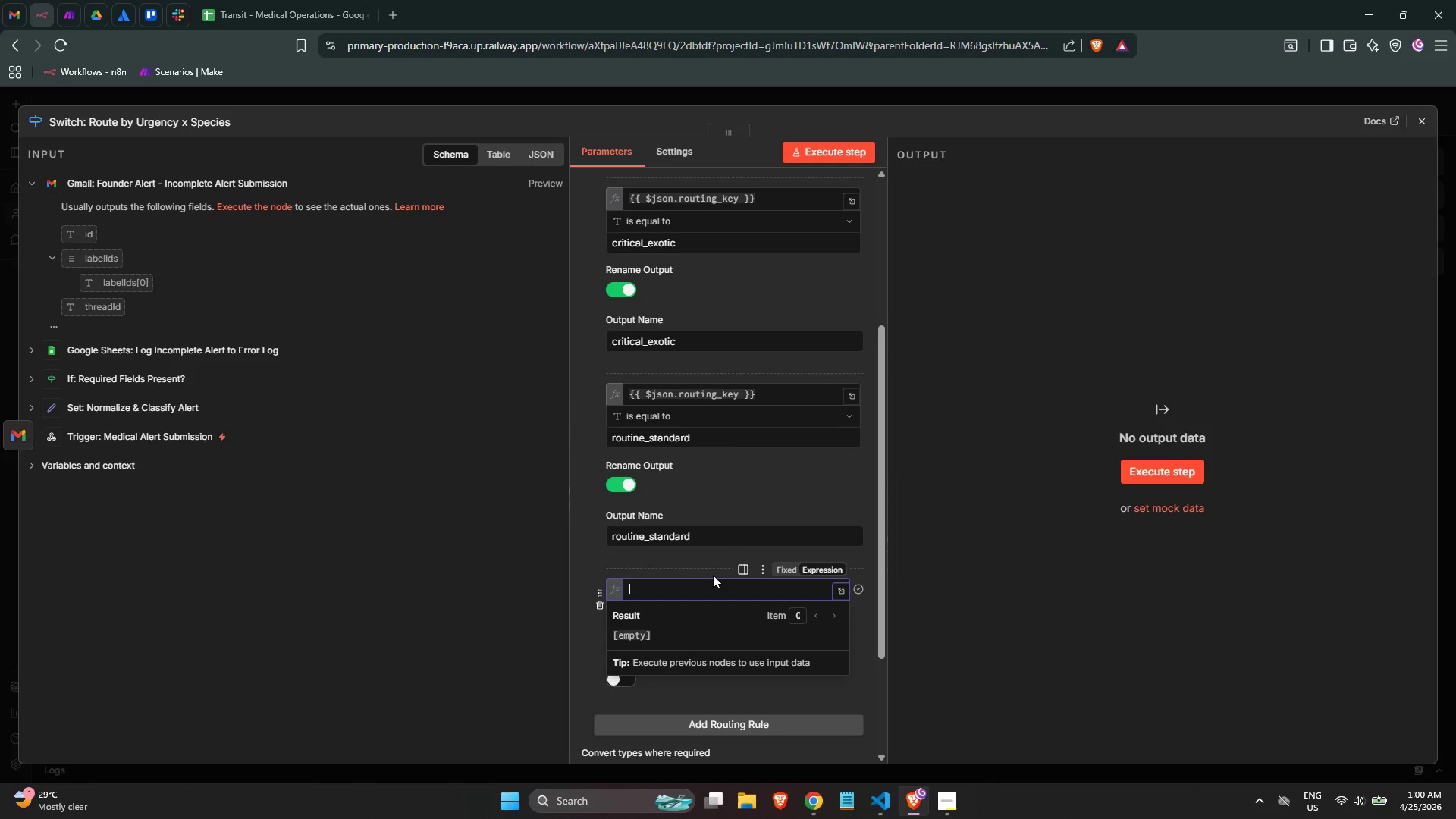 
key(Shift+BracketLeft)
 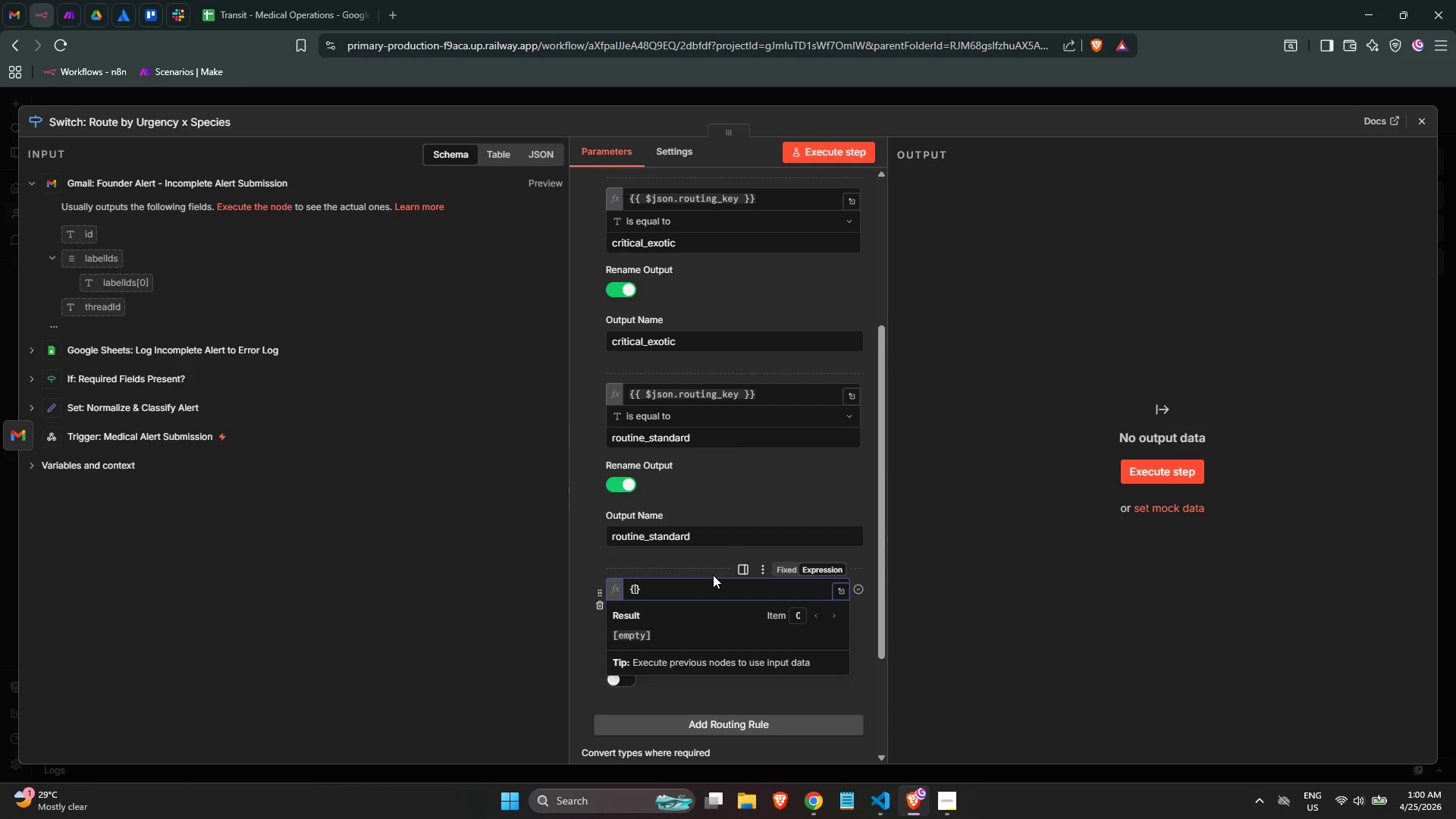 
key(Shift+BracketLeft)
 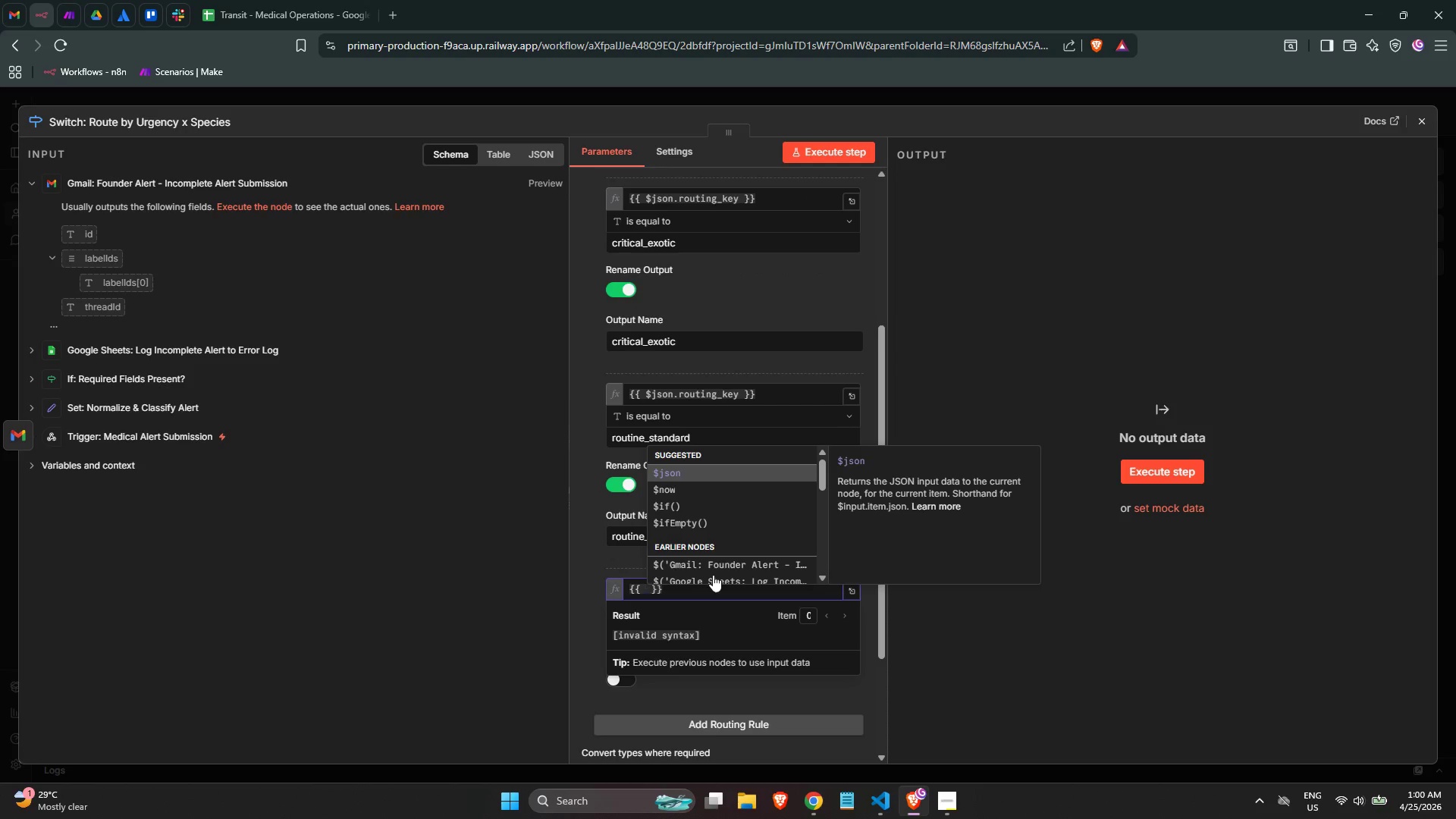 
key(Enter)
 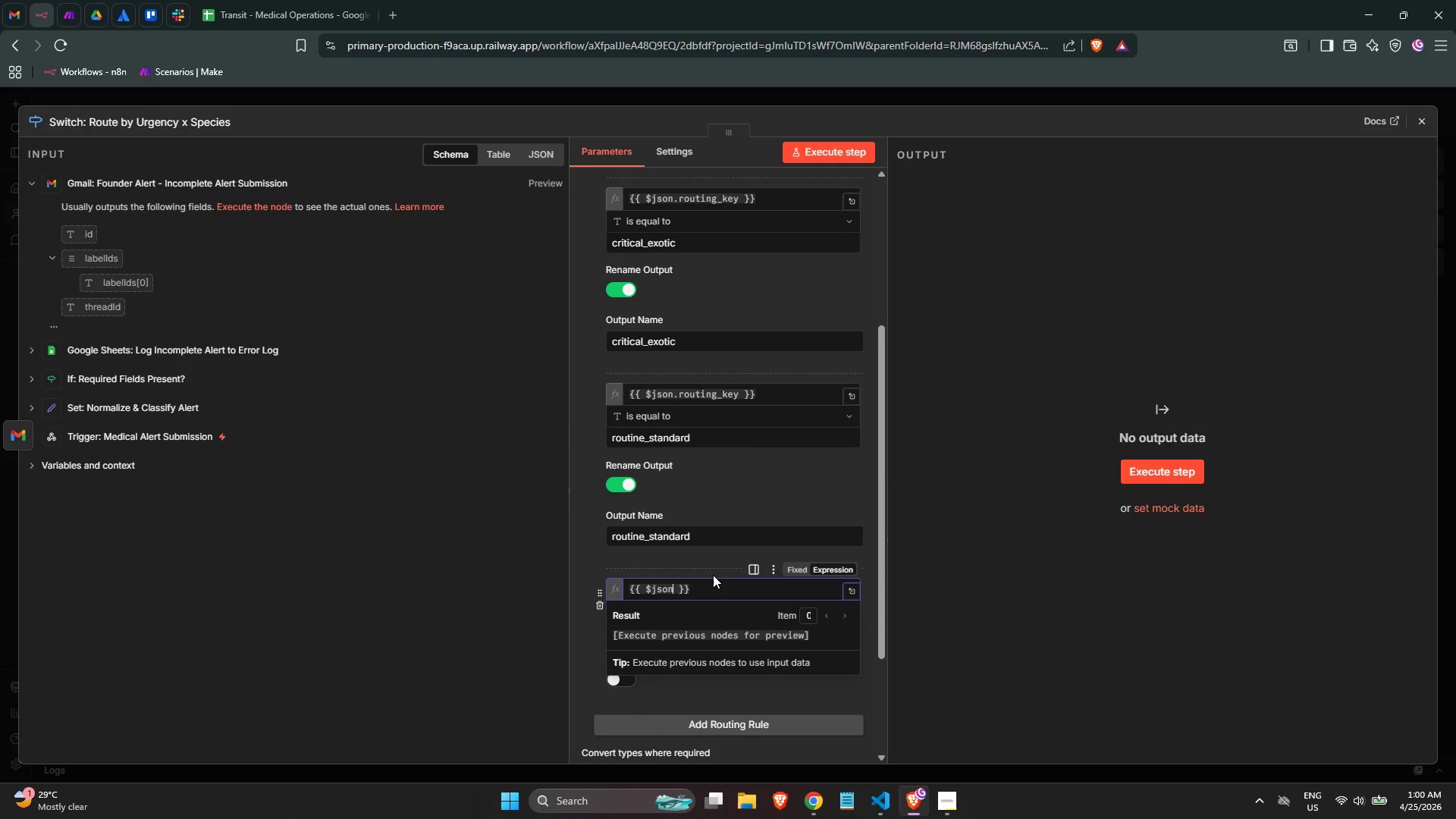 
wait(6.34)
 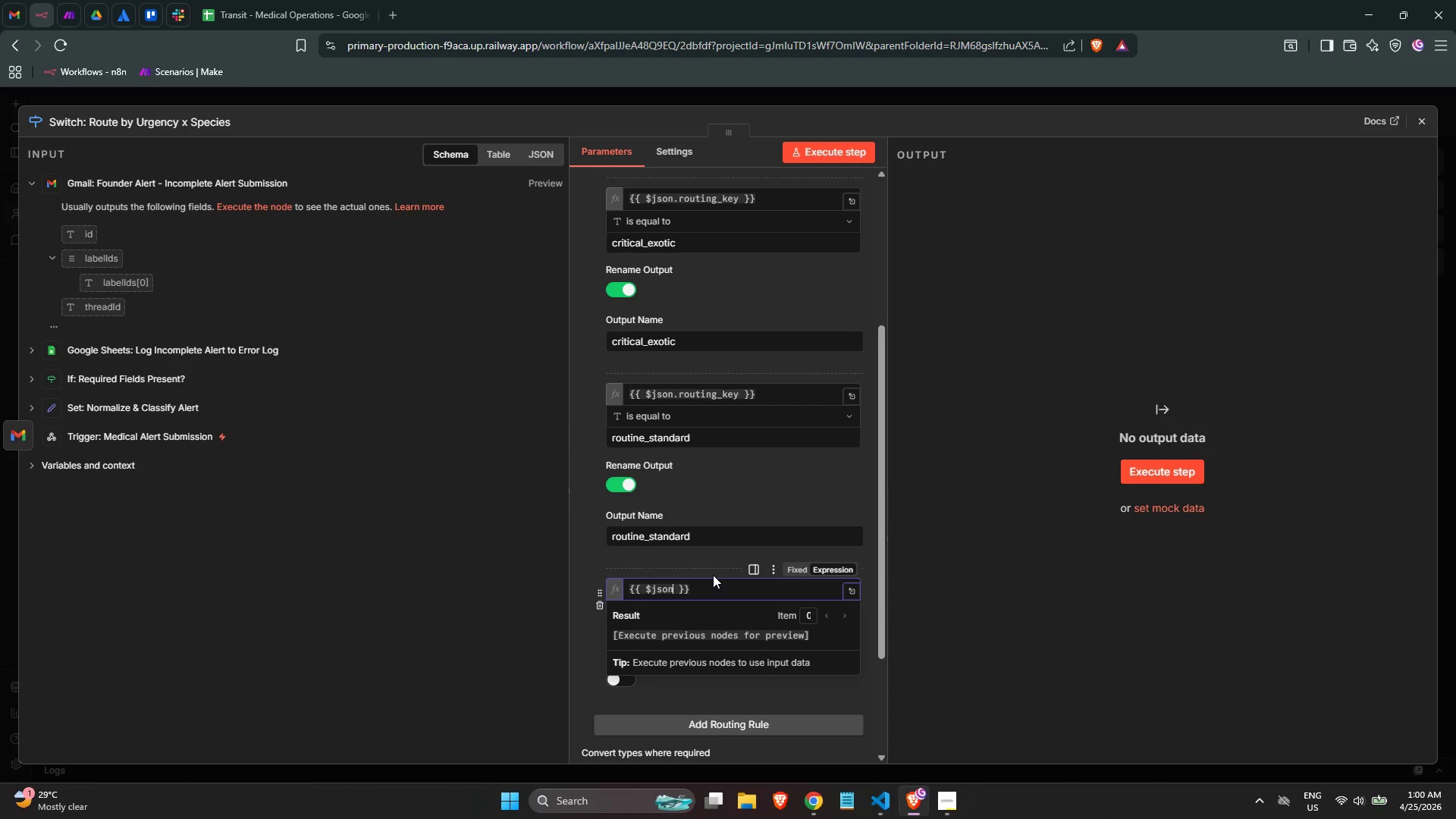 
key(Period)
 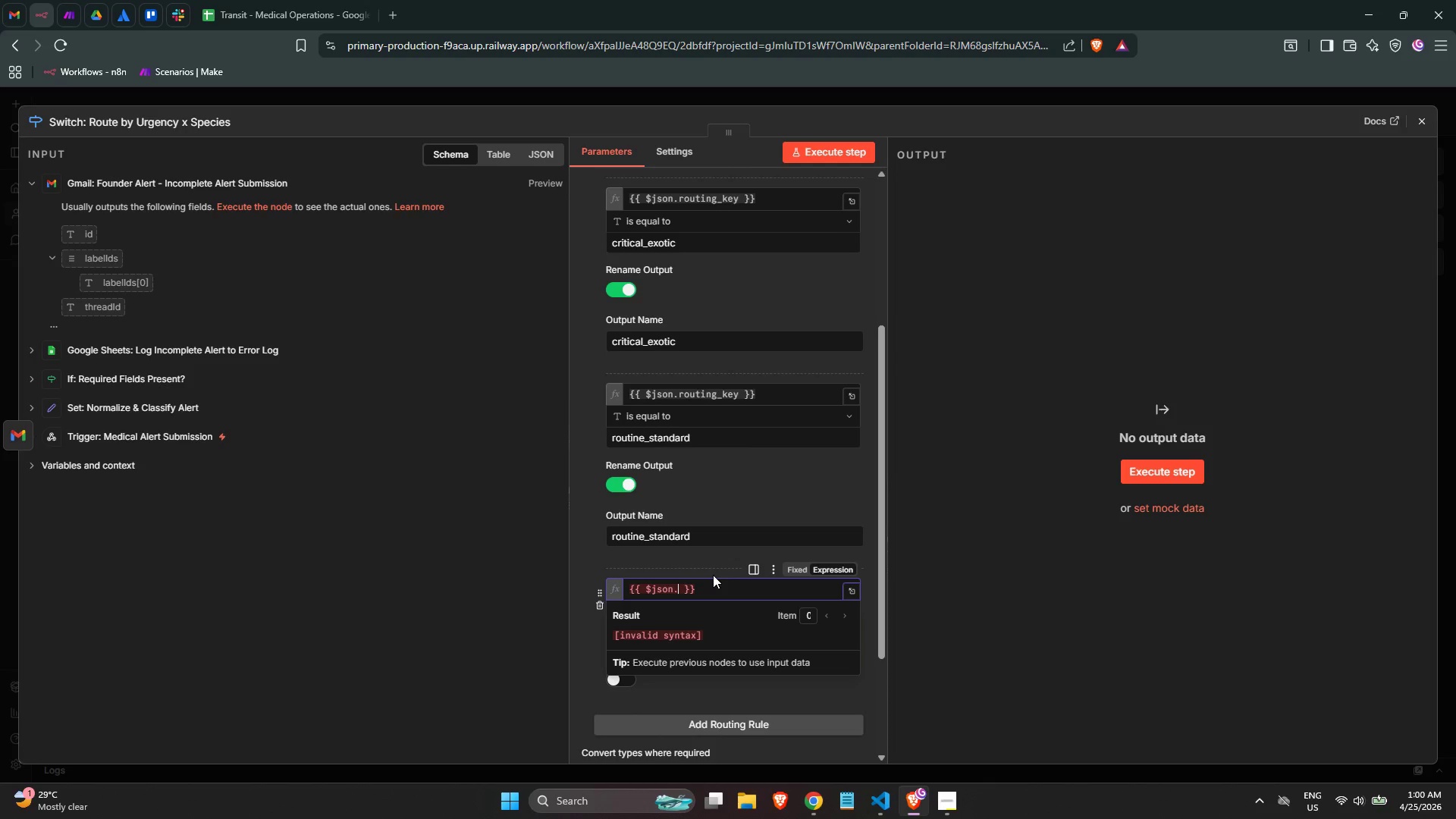 
key(Backspace)
 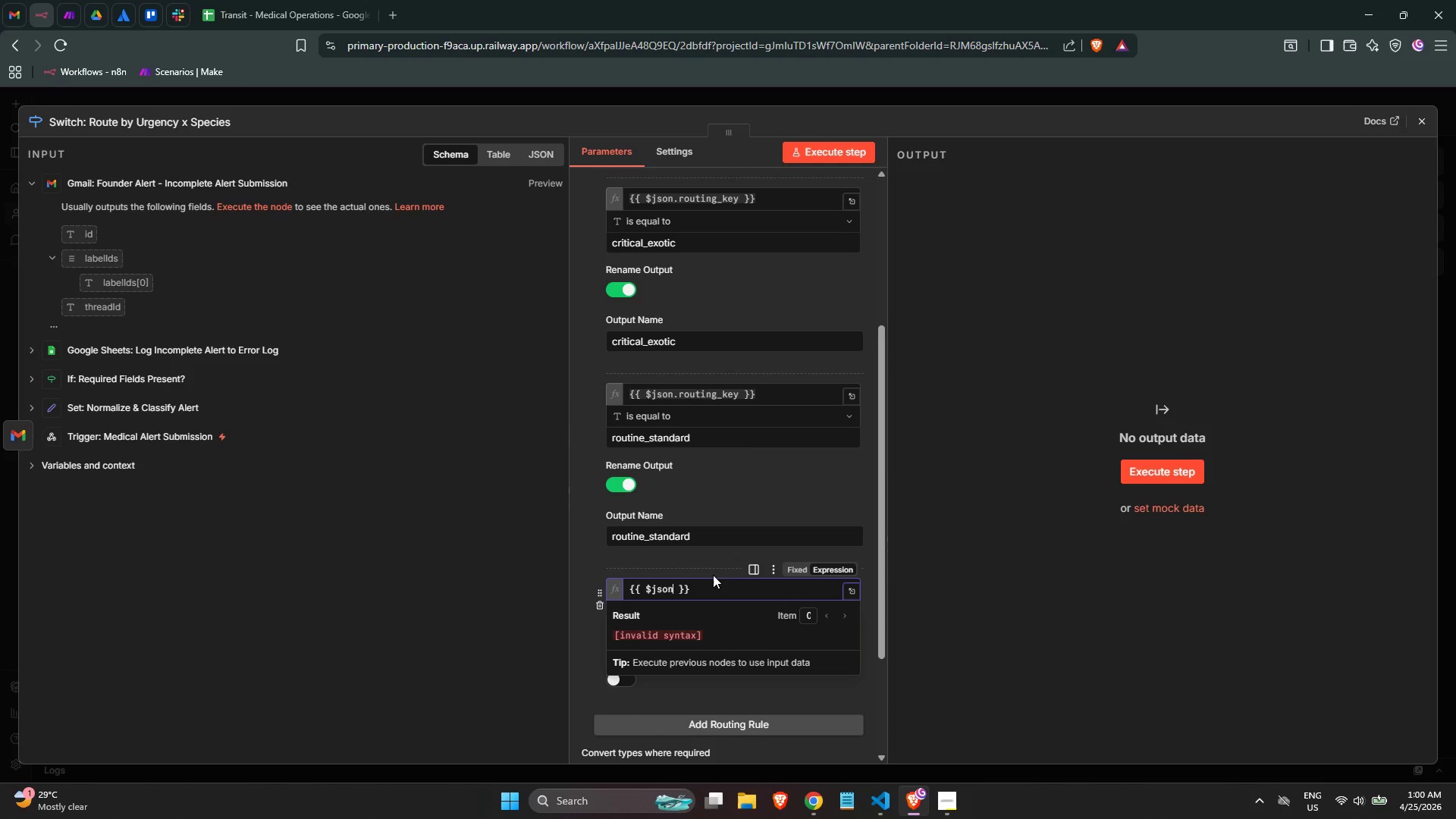 
key(Control+ControlLeft)
 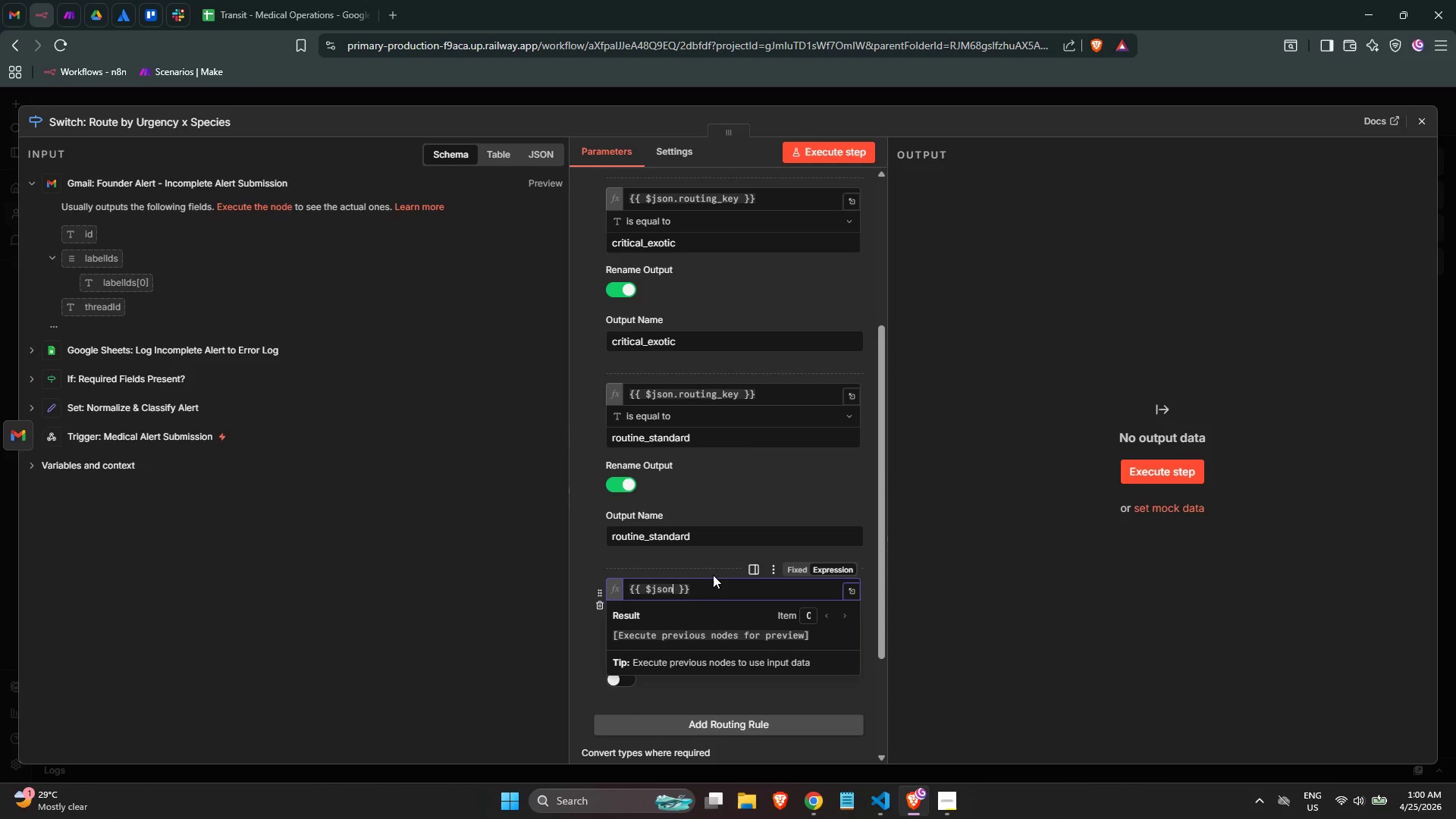 
key(Control+A)
 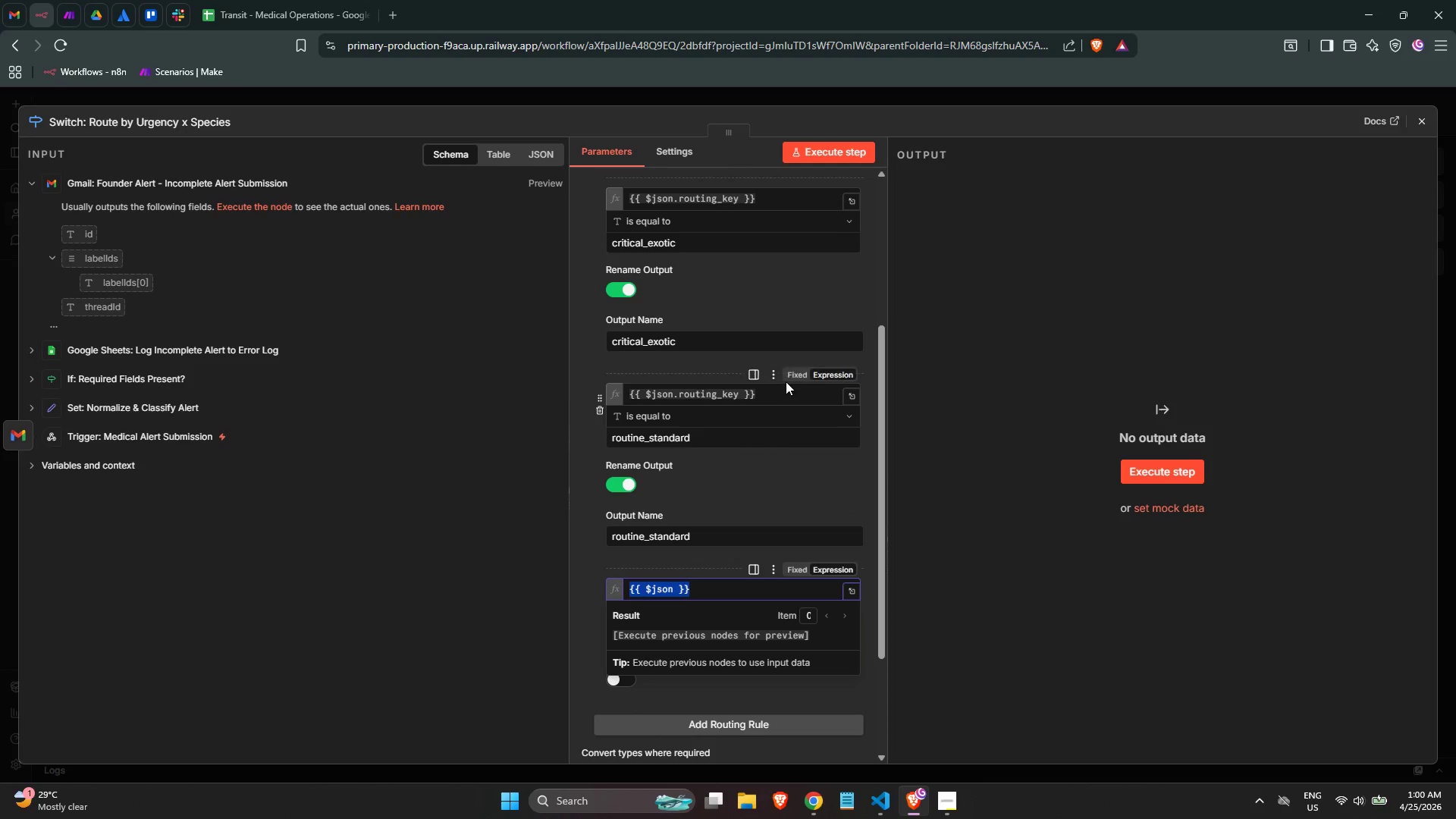 
left_click([783, 396])
 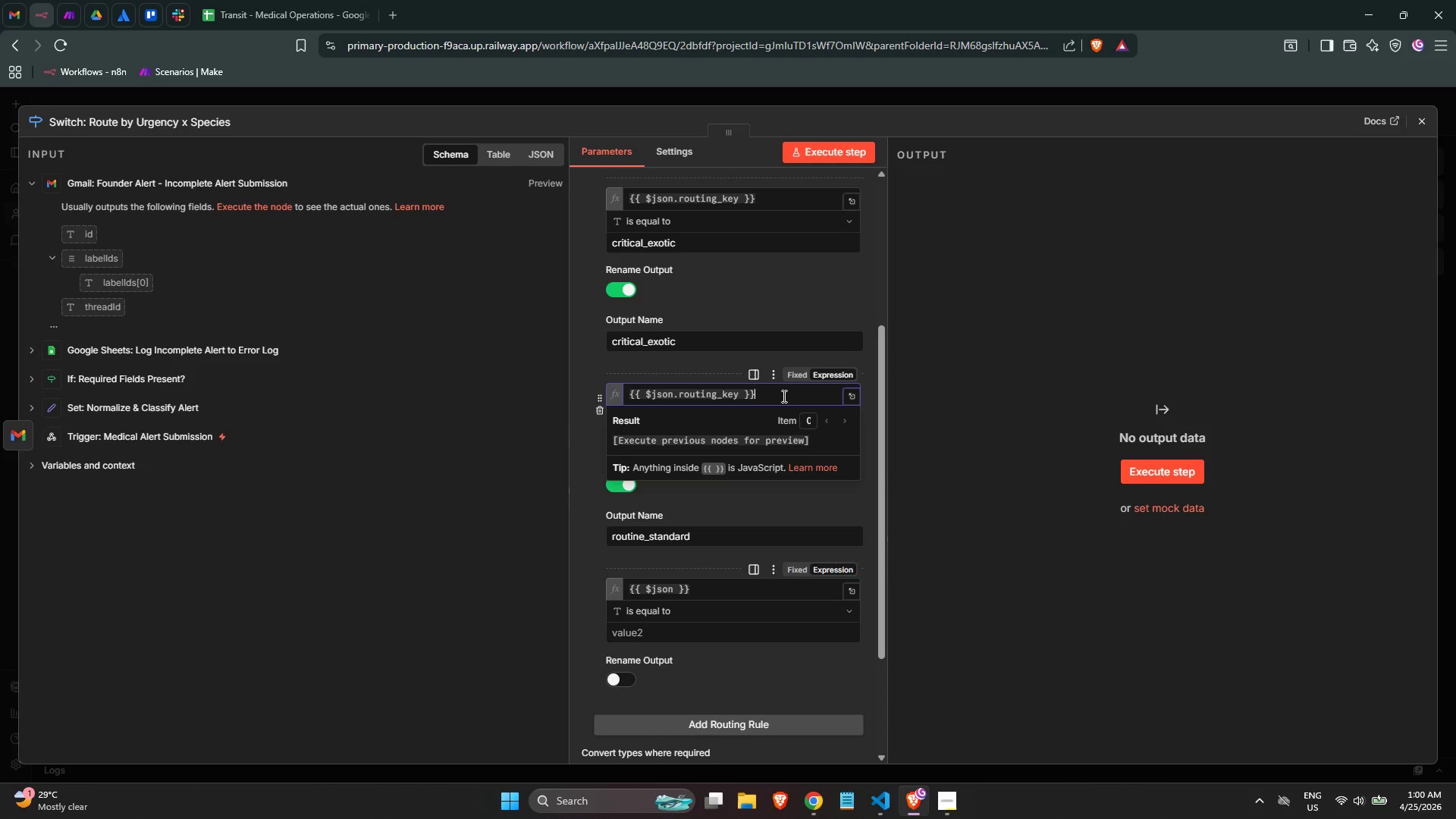 
key(Control+ControlLeft)
 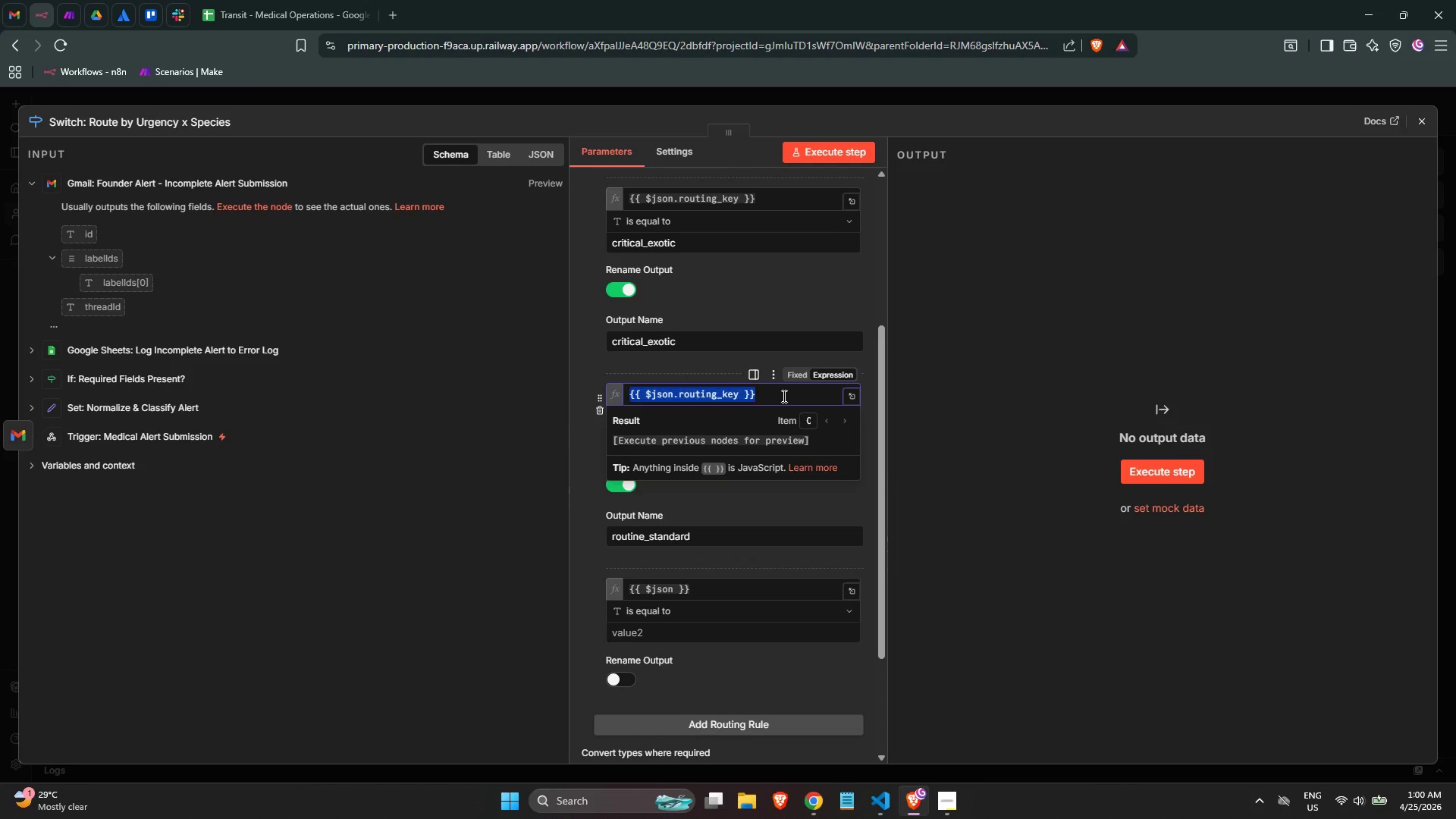 
key(Control+A)
 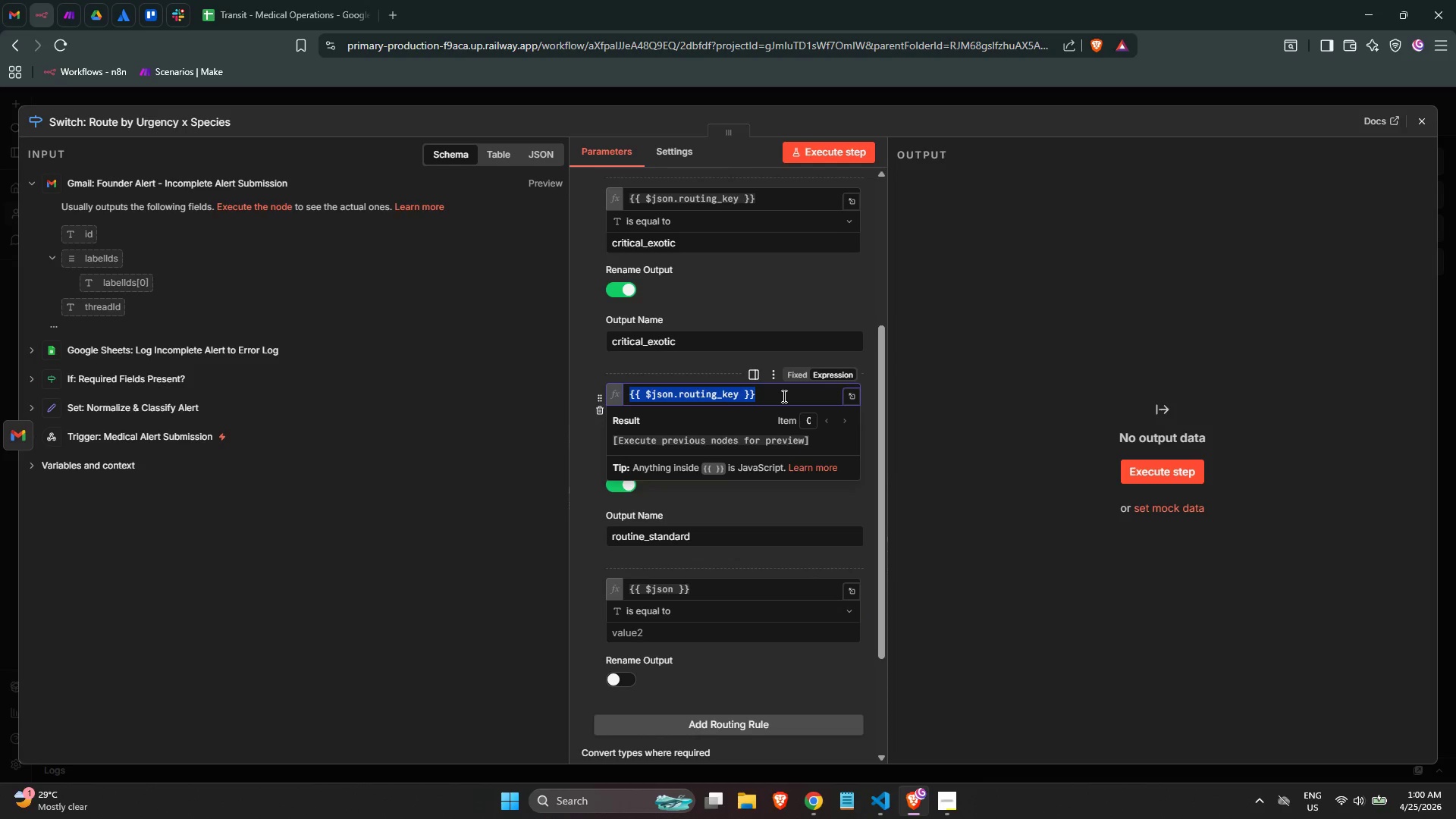 
key(Control+C)
 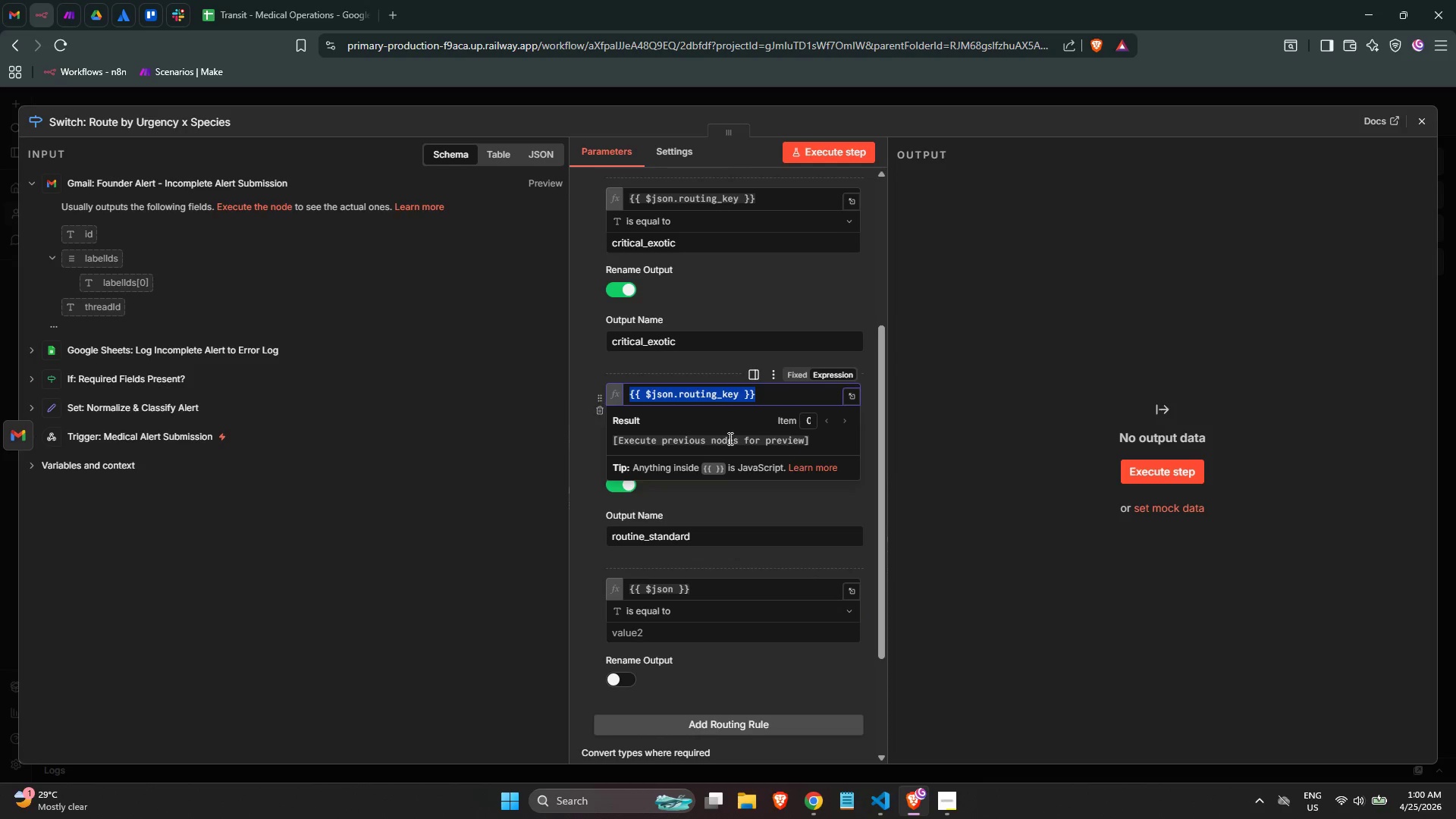 
key(Control+C)
 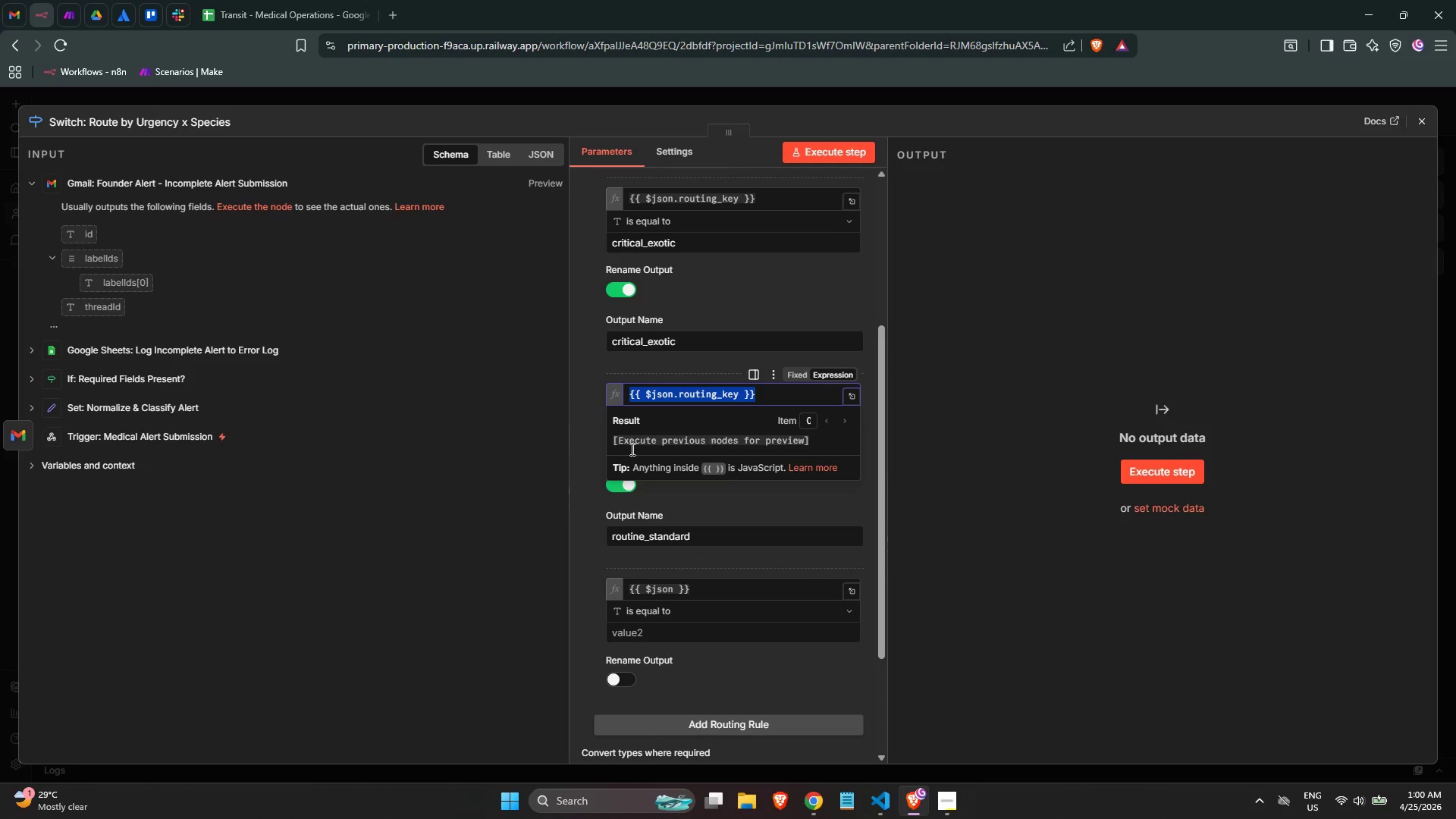 
key(Control+ControlLeft)
 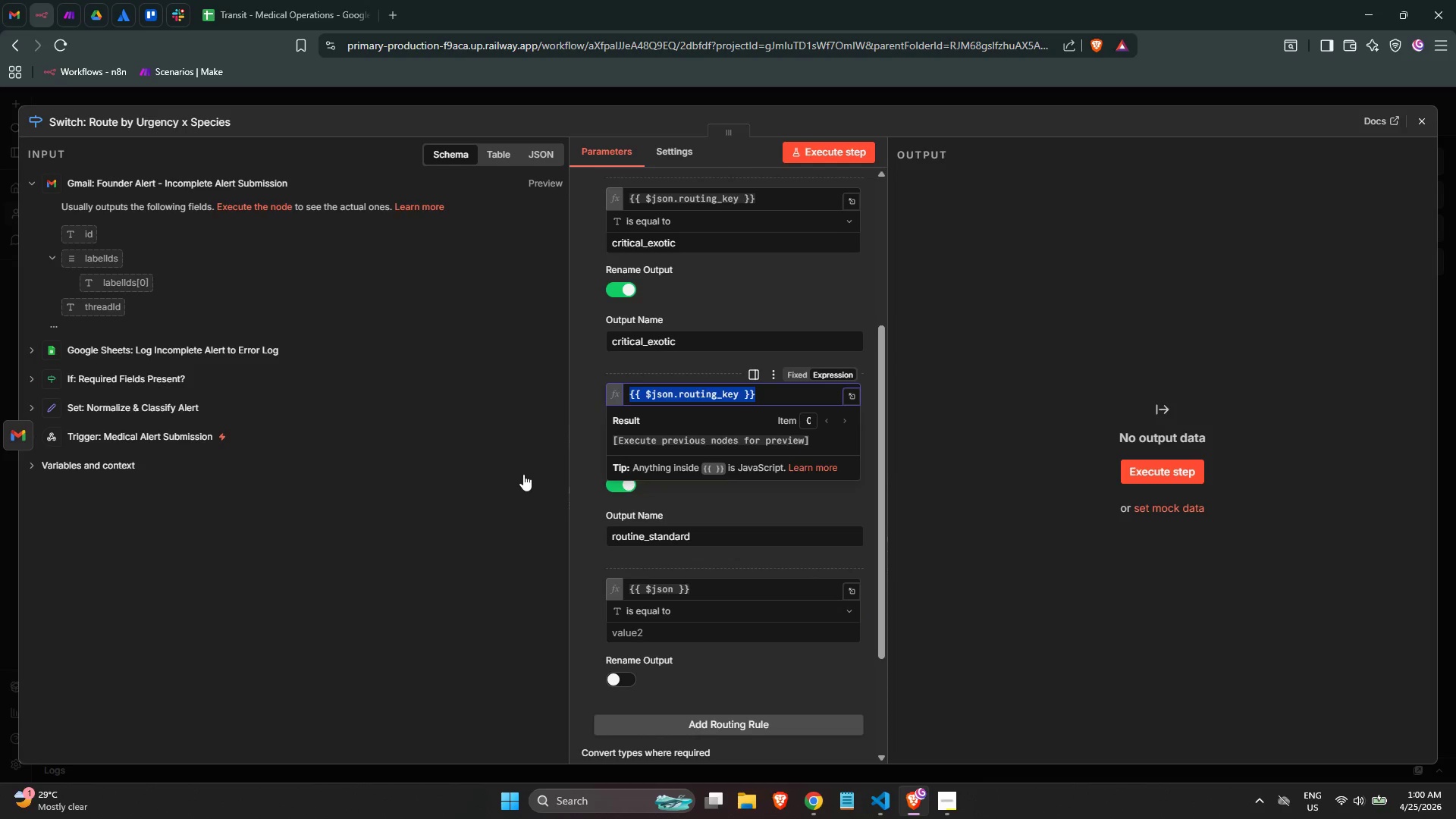 
key(C)
 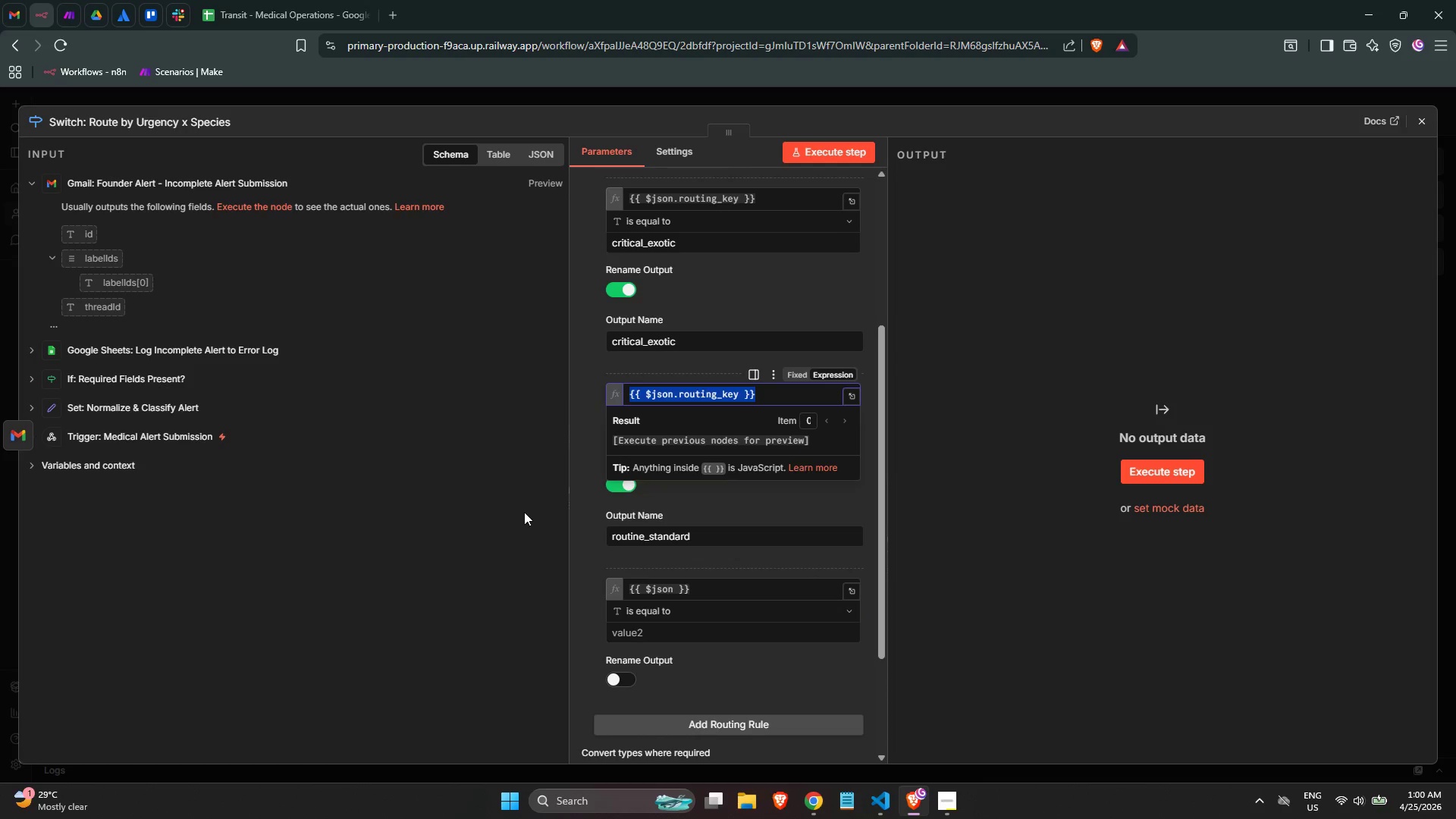 
key(Control+ControlLeft)
 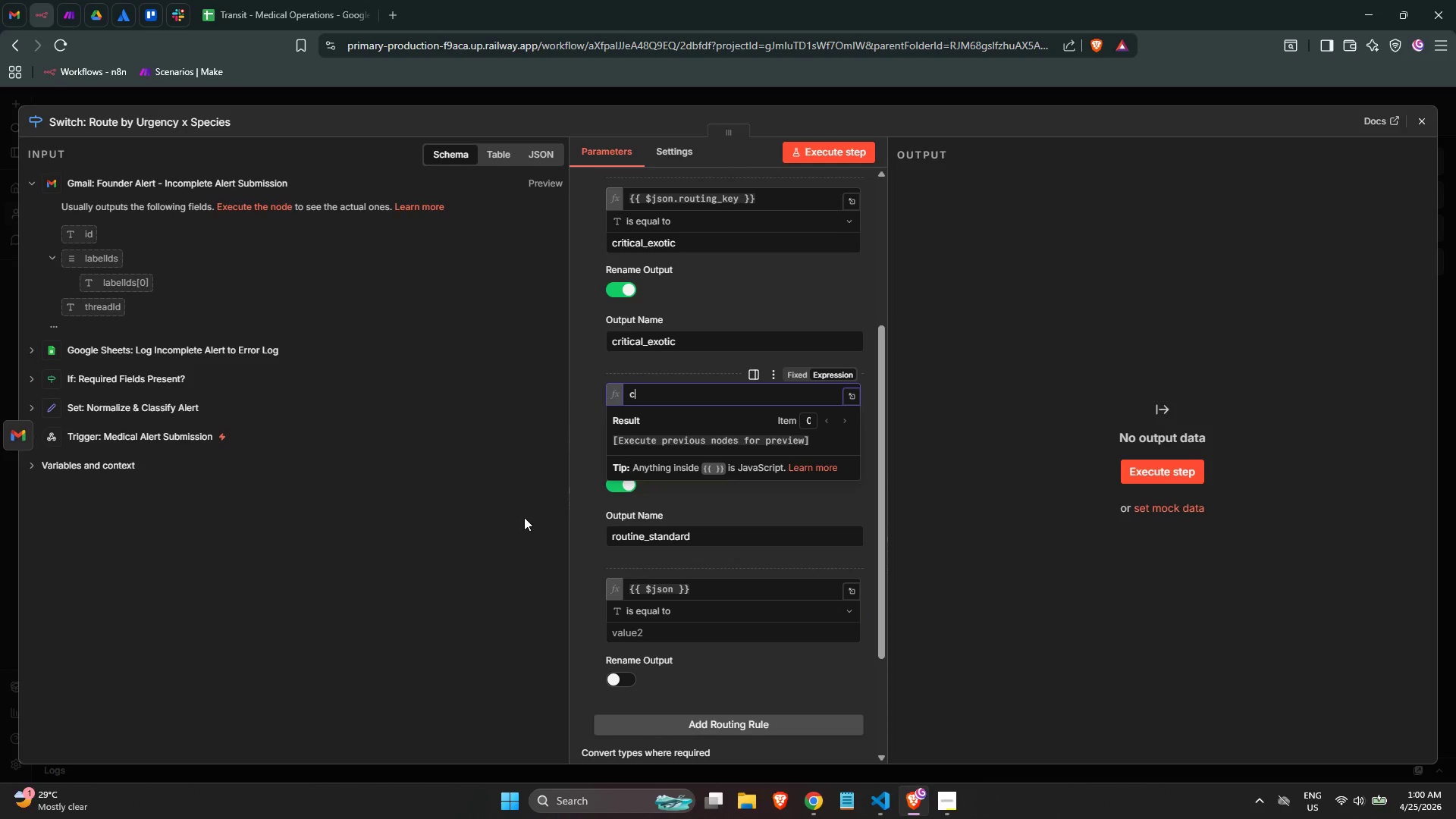 
key(Control+C)
 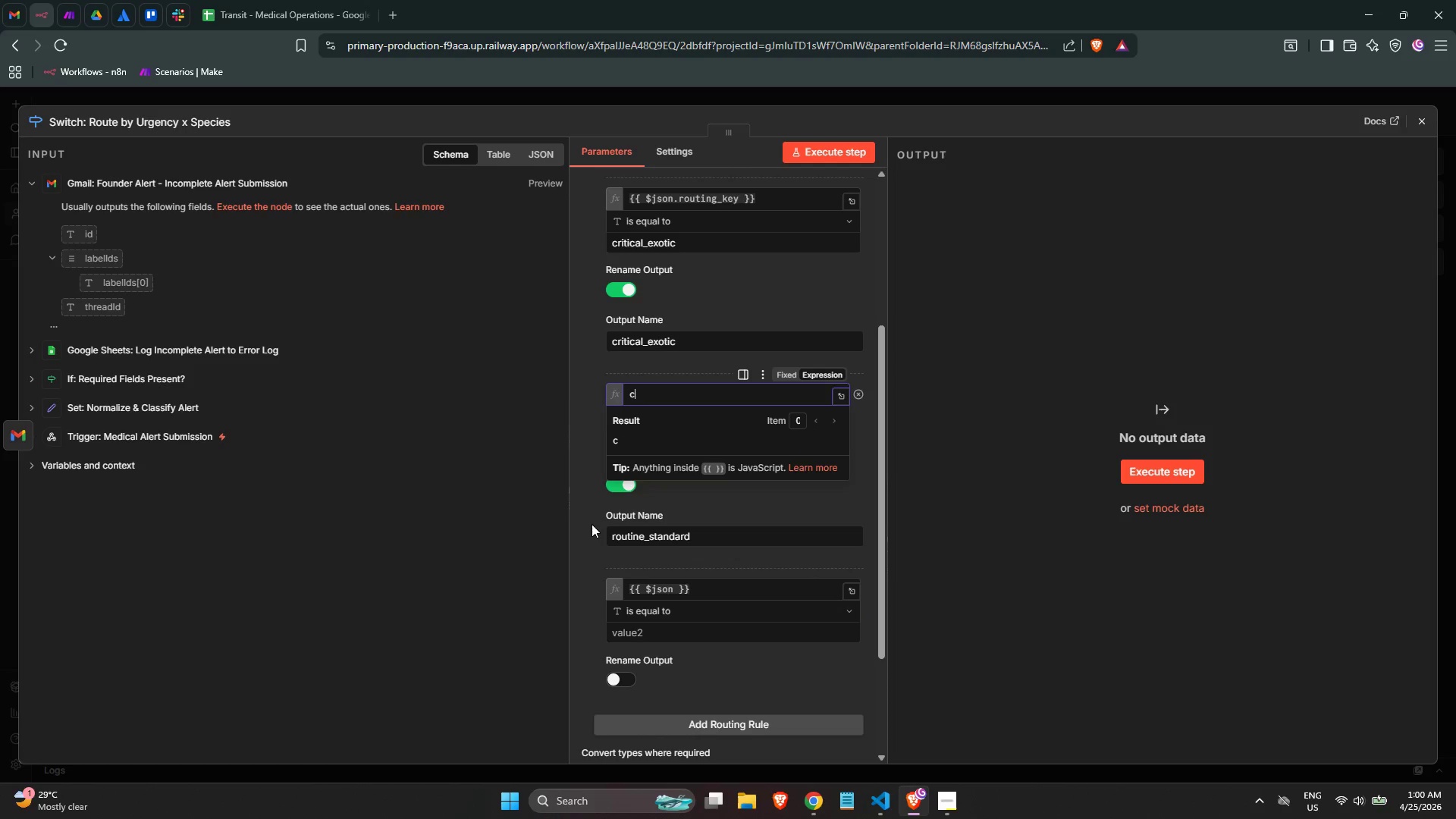 
key(Control+ControlLeft)
 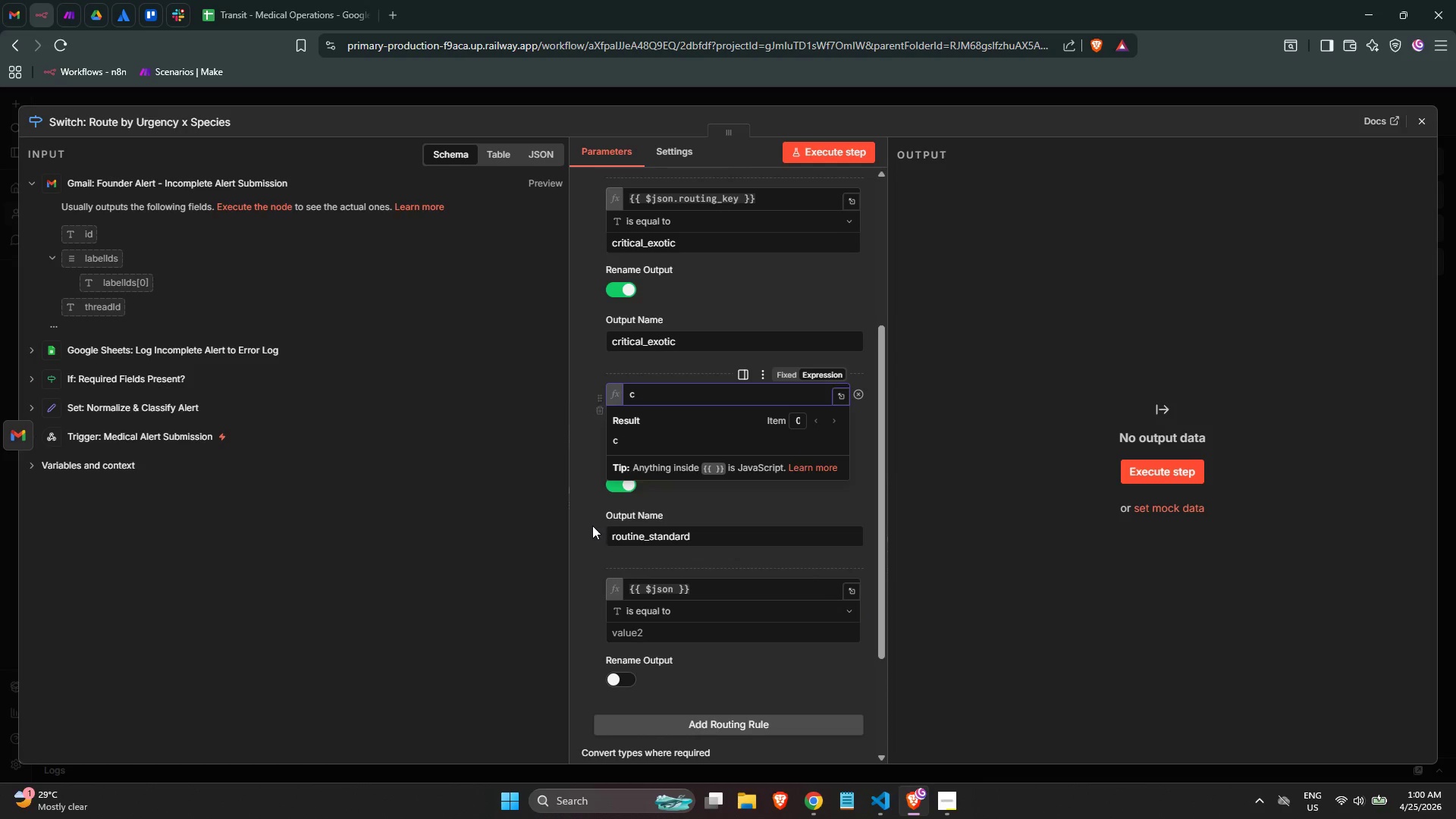 
key(Control+ControlLeft)
 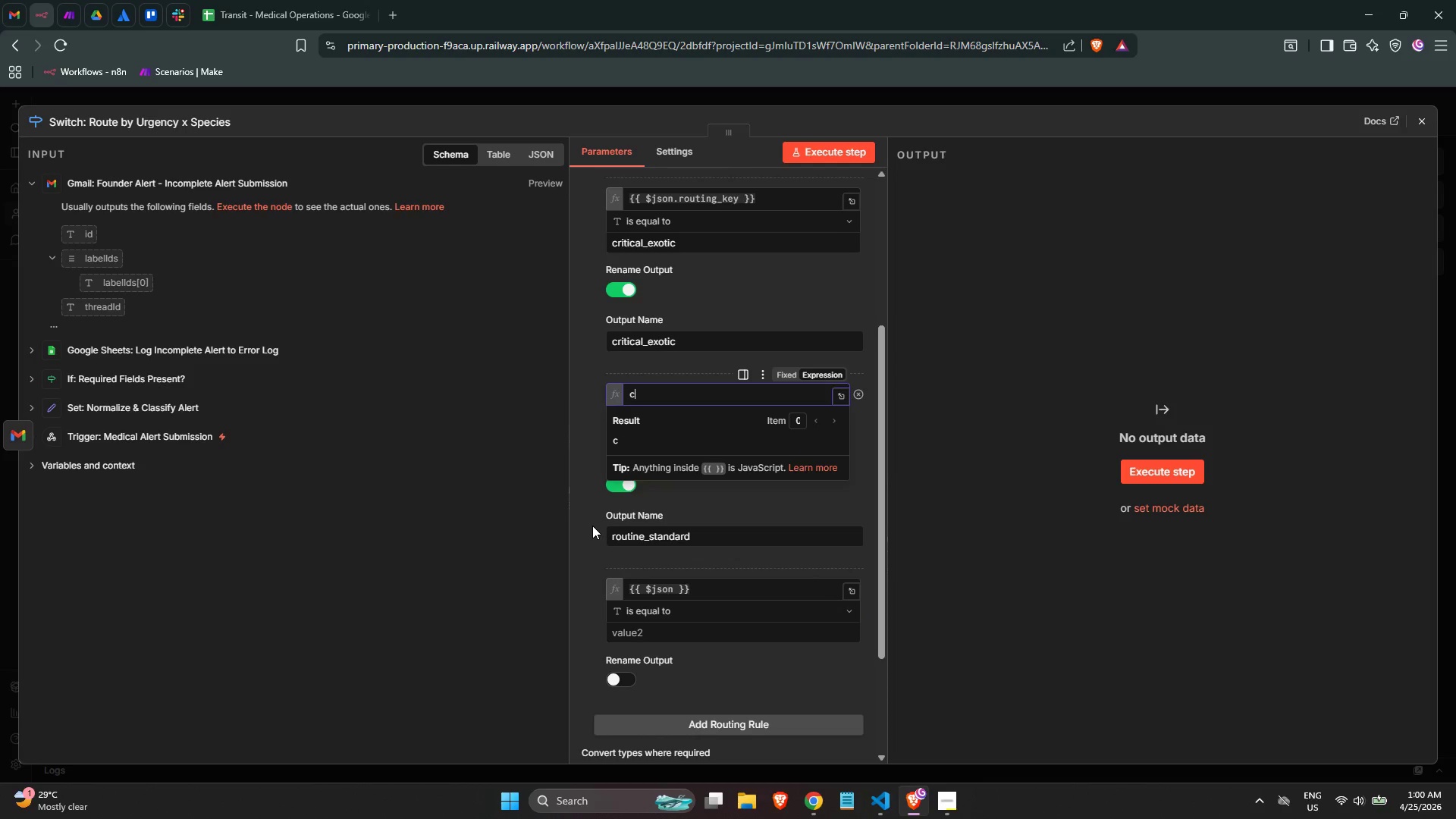 
key(Control+ControlLeft)
 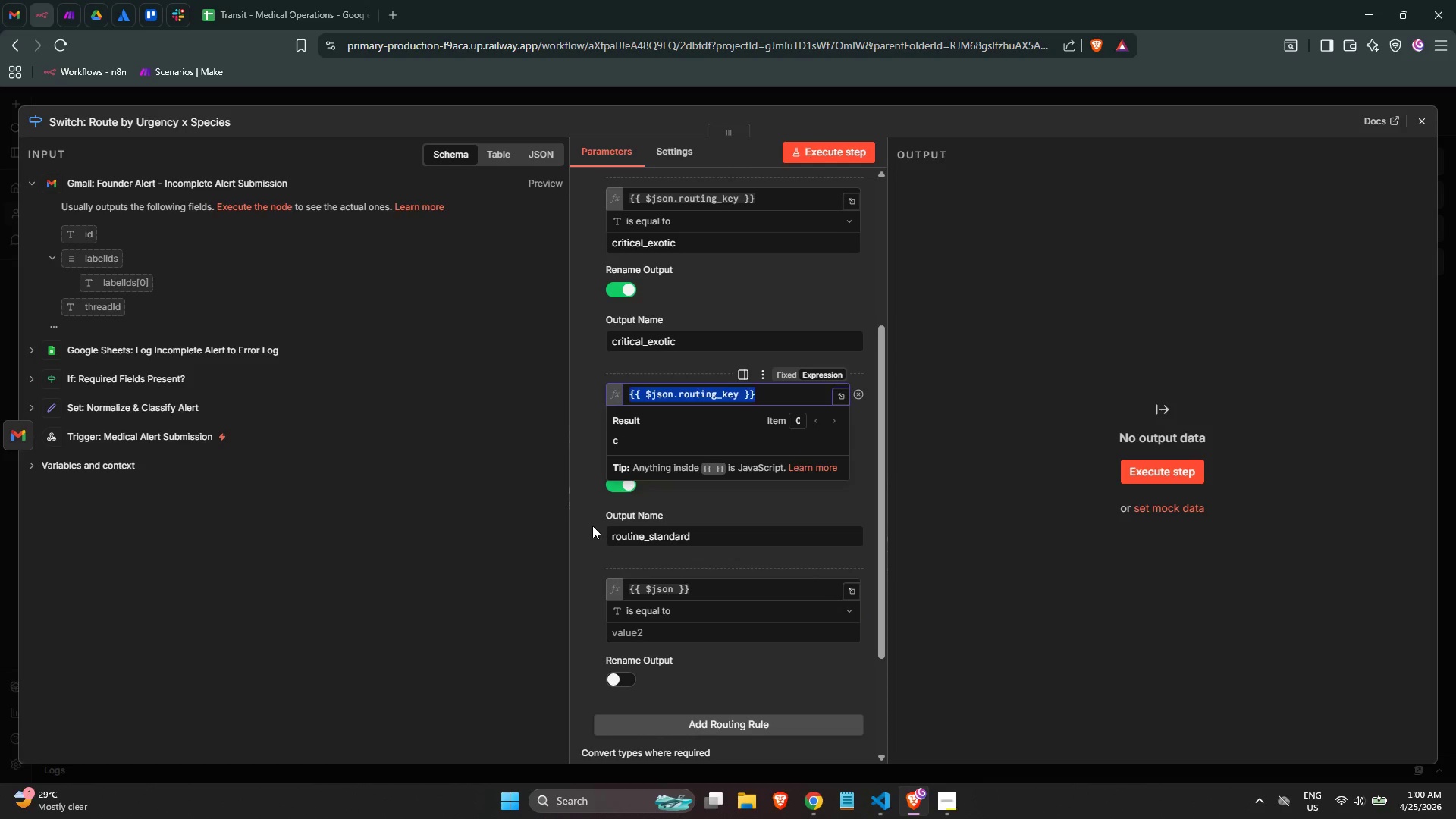 
key(Control+Z)
 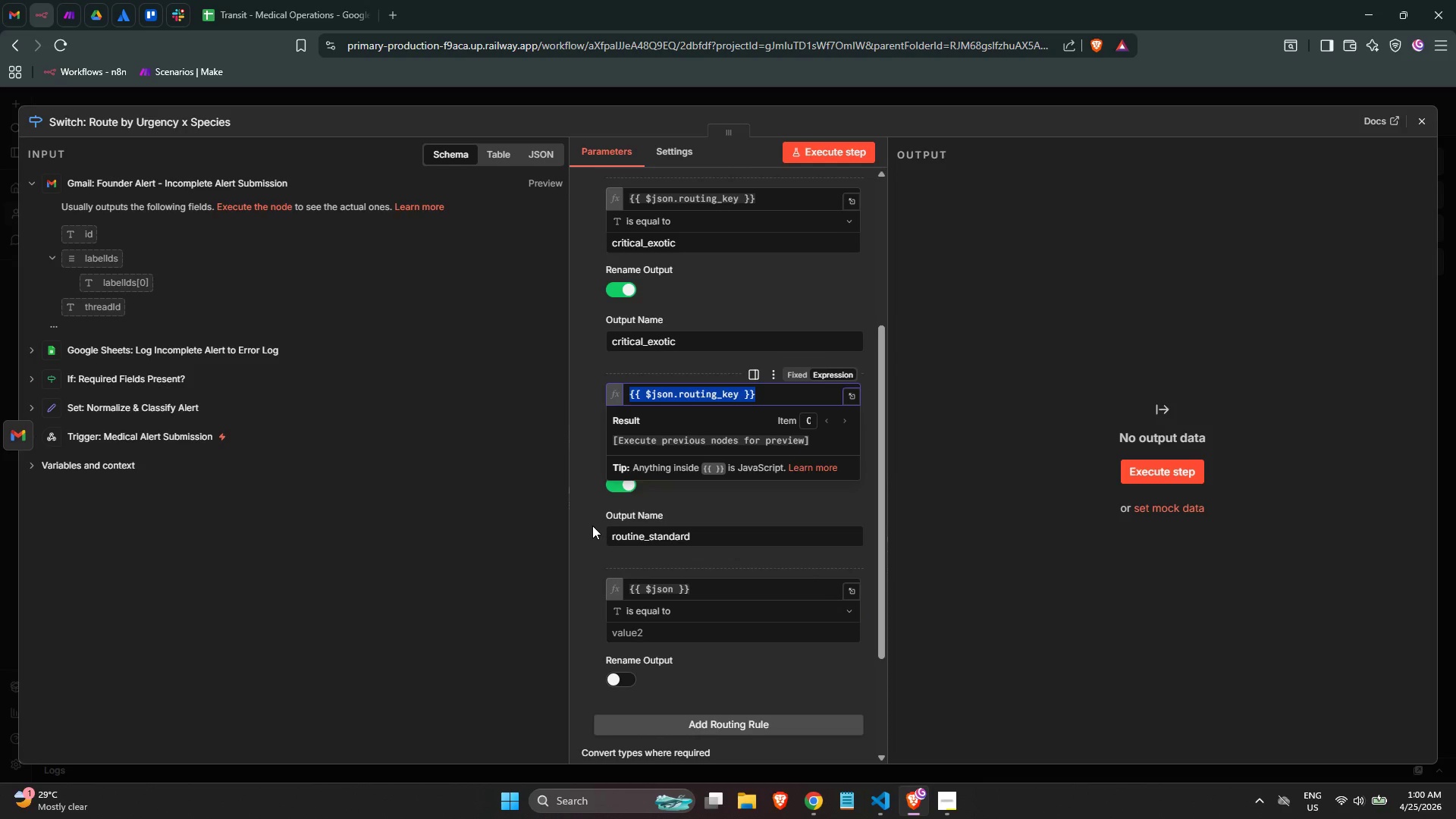 
key(Control+C)
 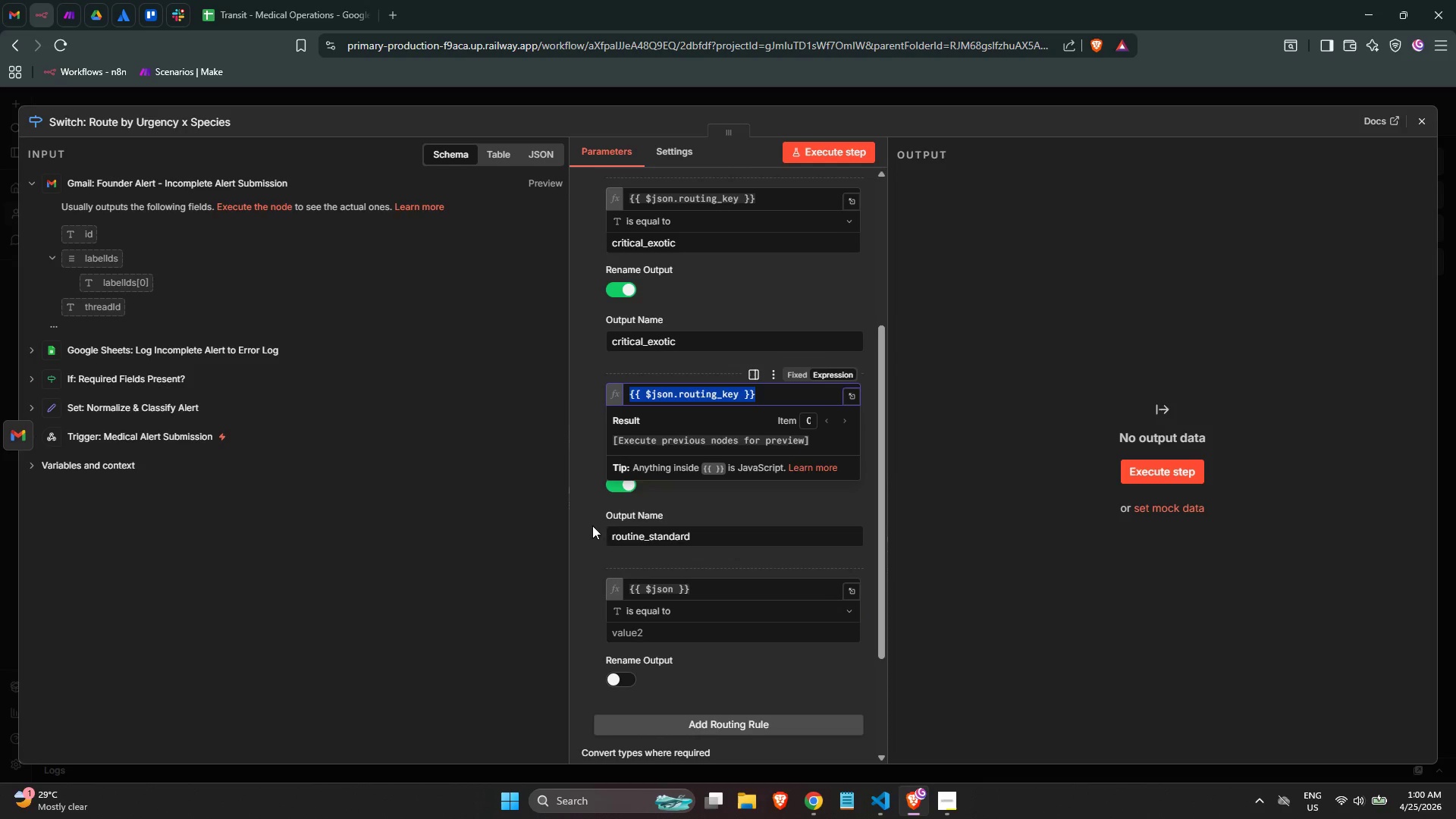 
key(Control+C)
 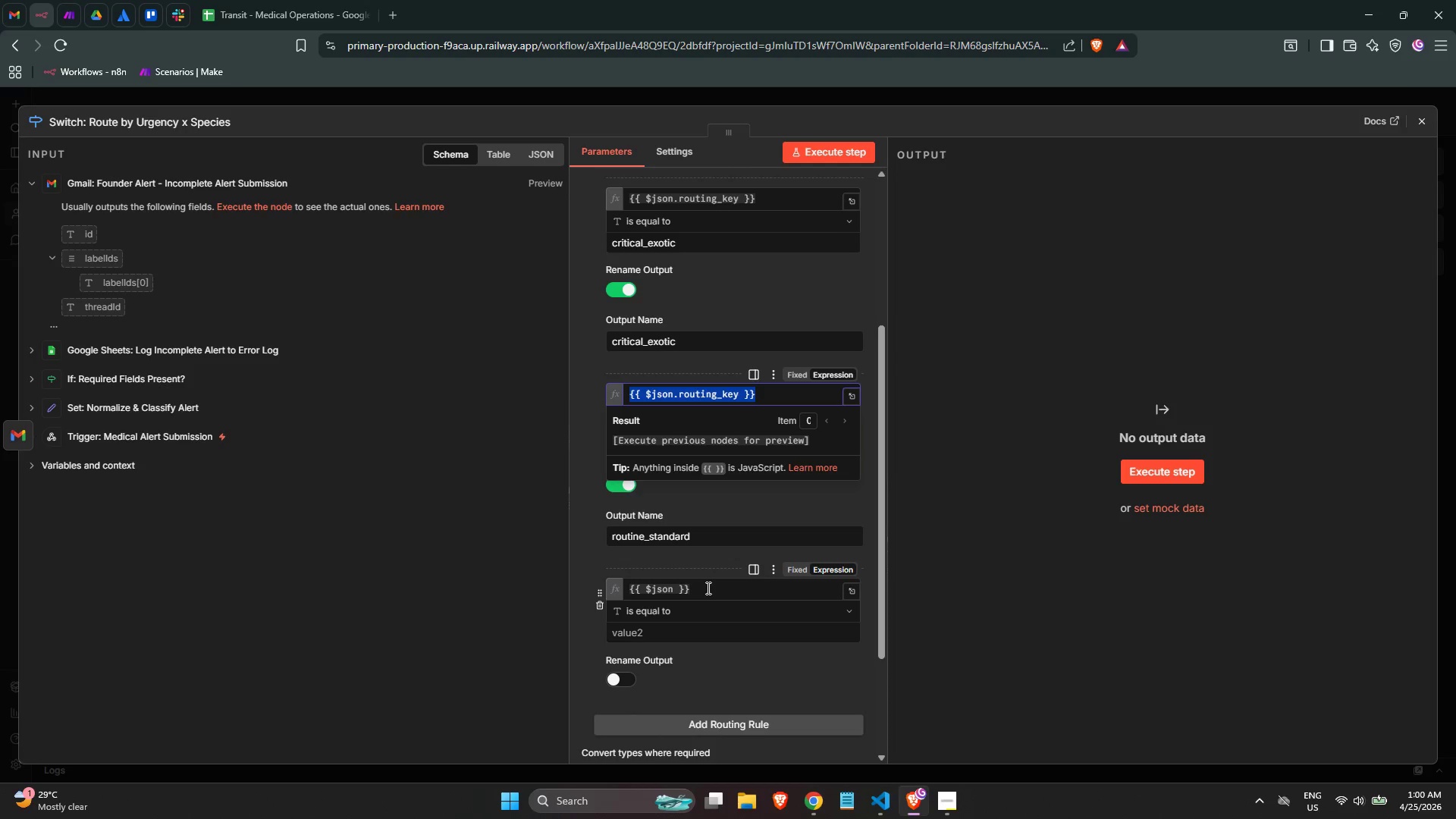 
double_click([707, 588])
 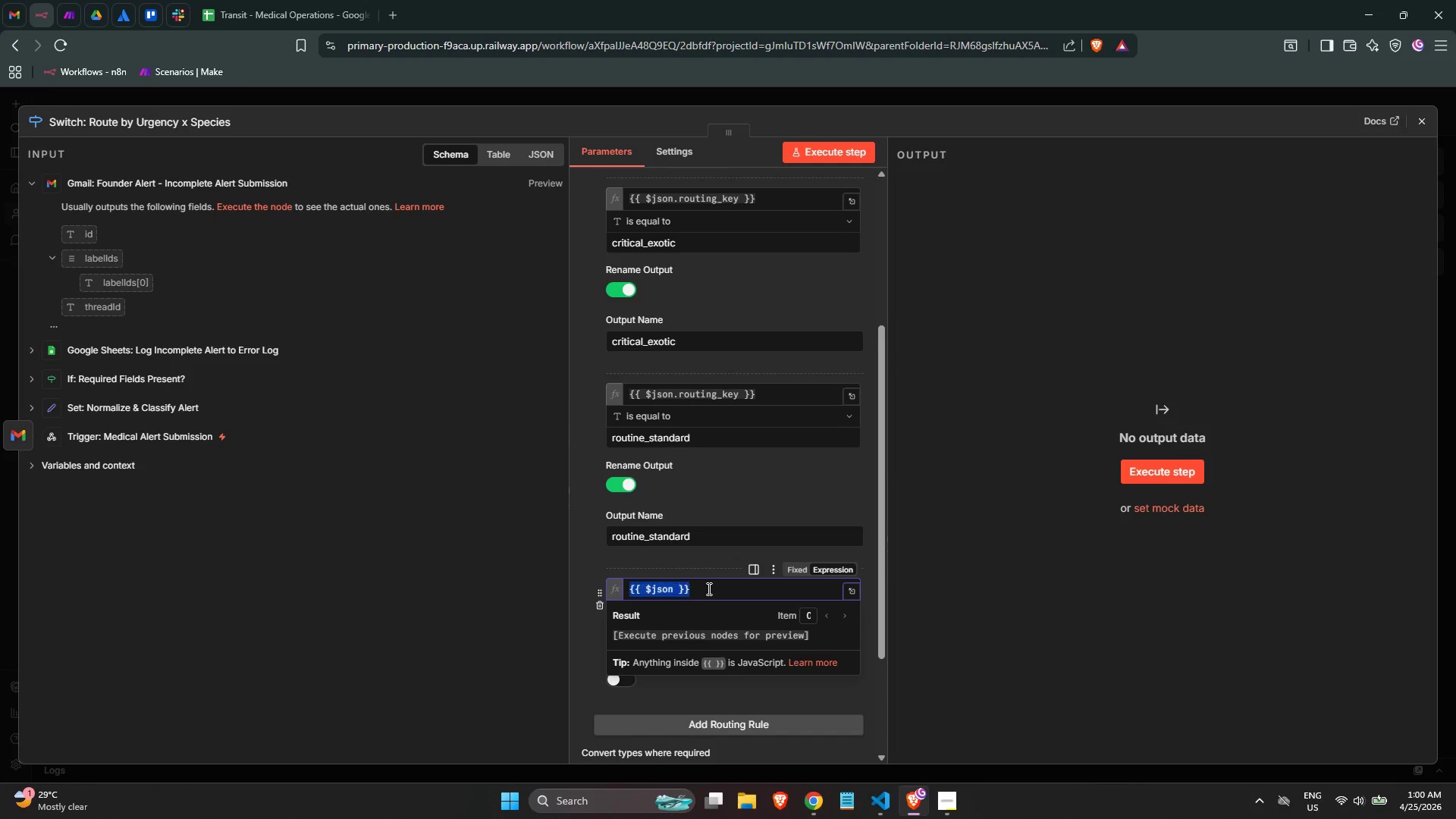 
triple_click([708, 588])
 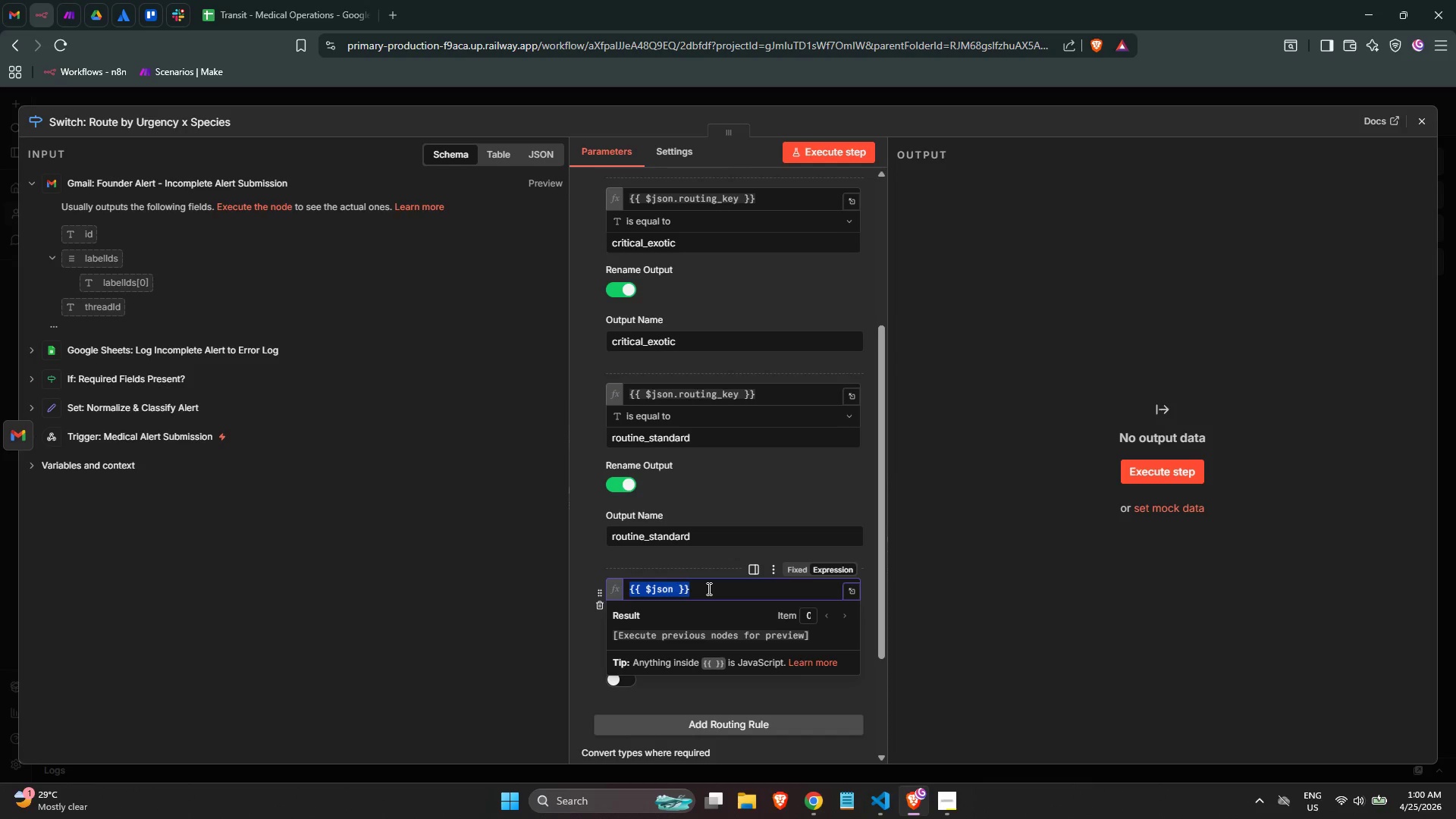 
key(Control+ControlLeft)
 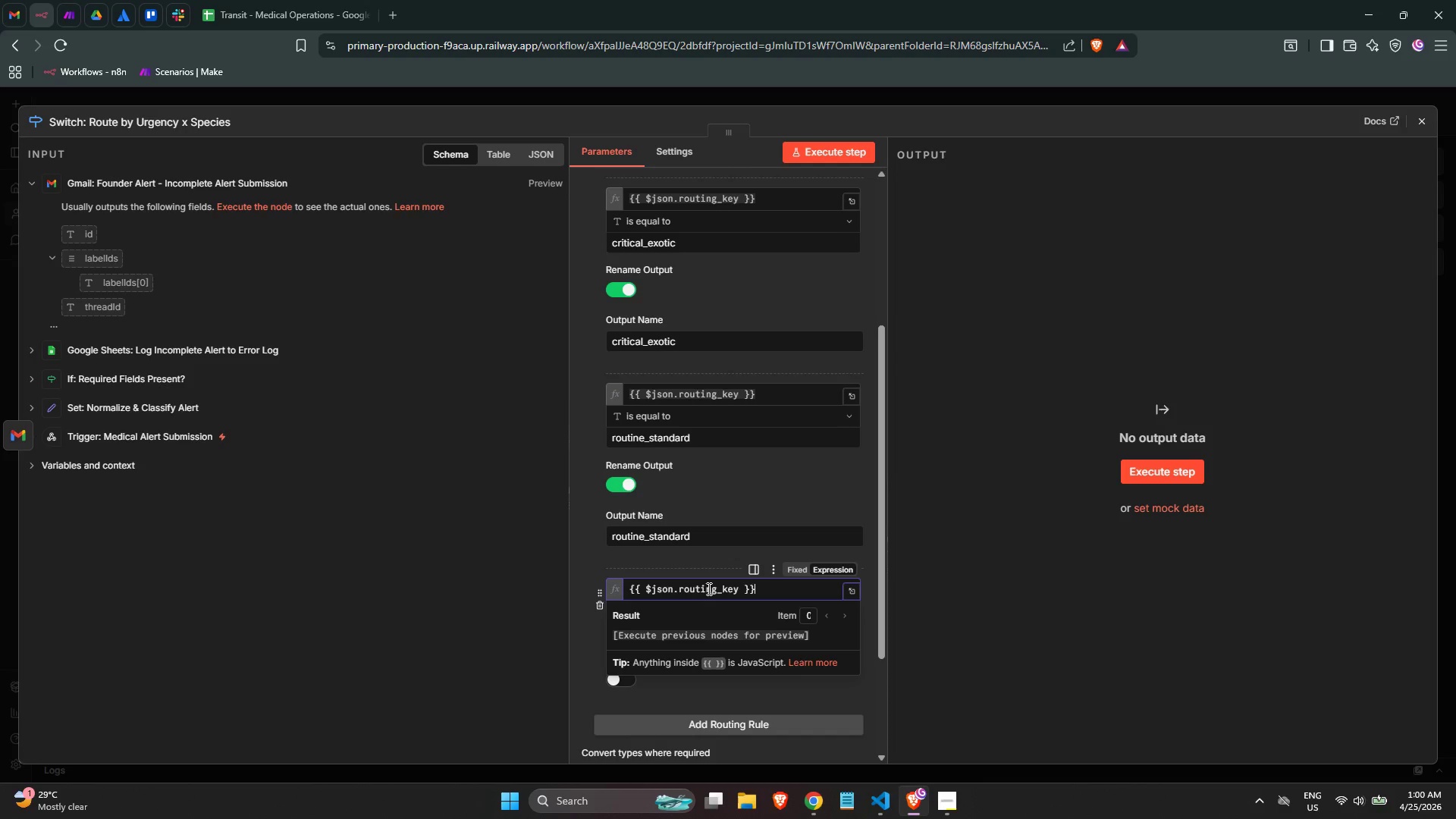 
key(Control+V)
 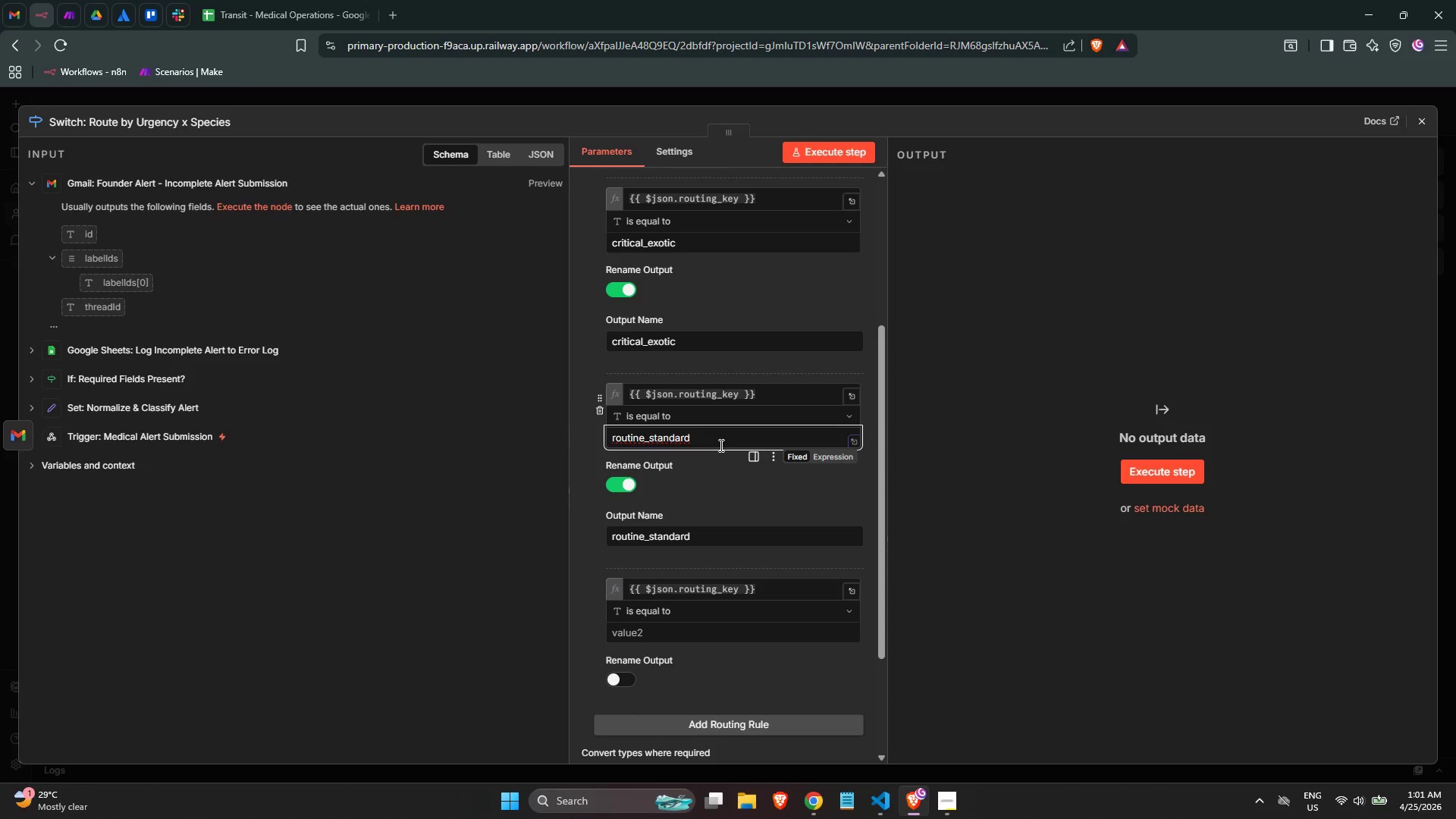 
wait(35.31)
 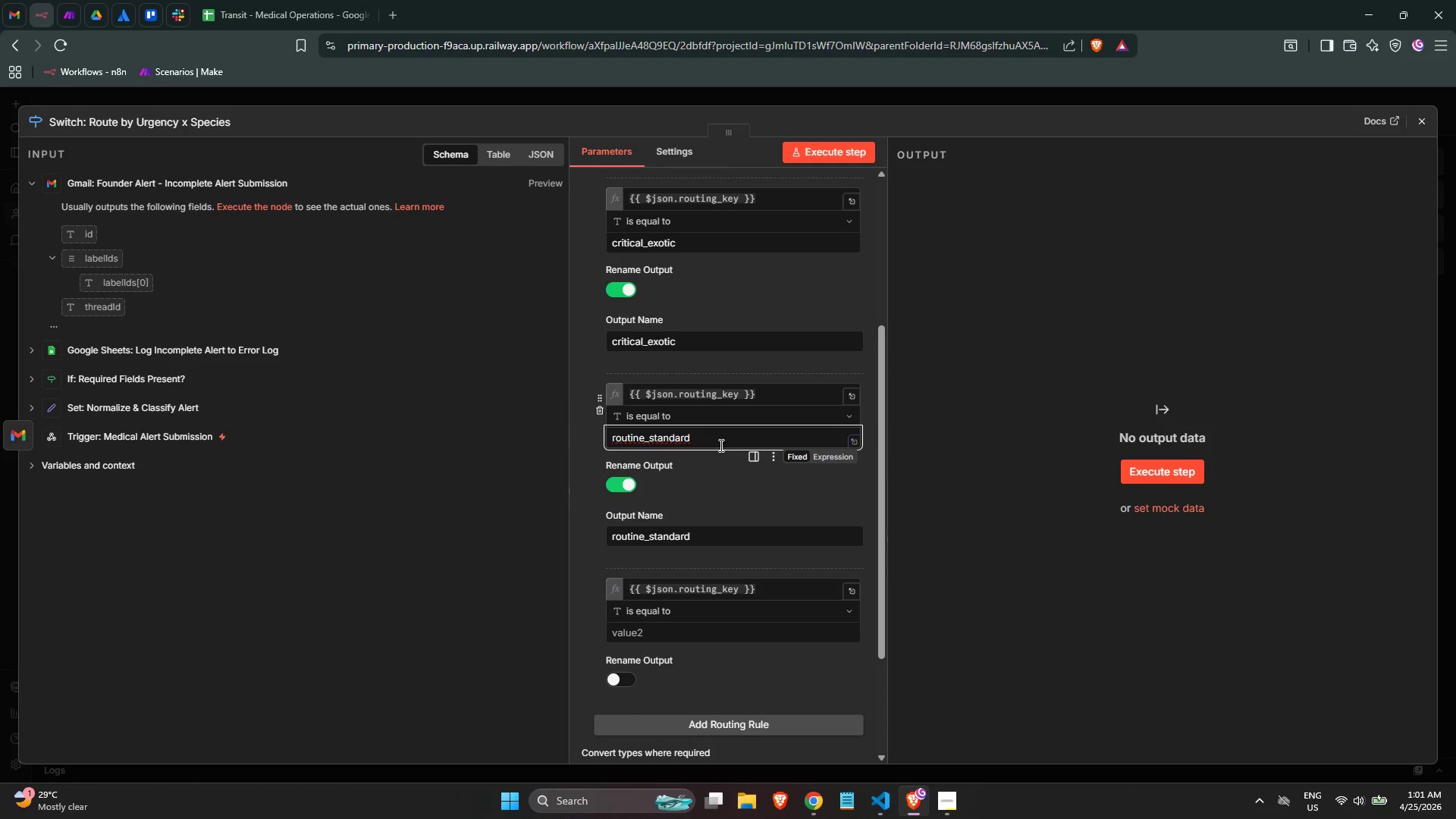 
left_click([672, 629])
 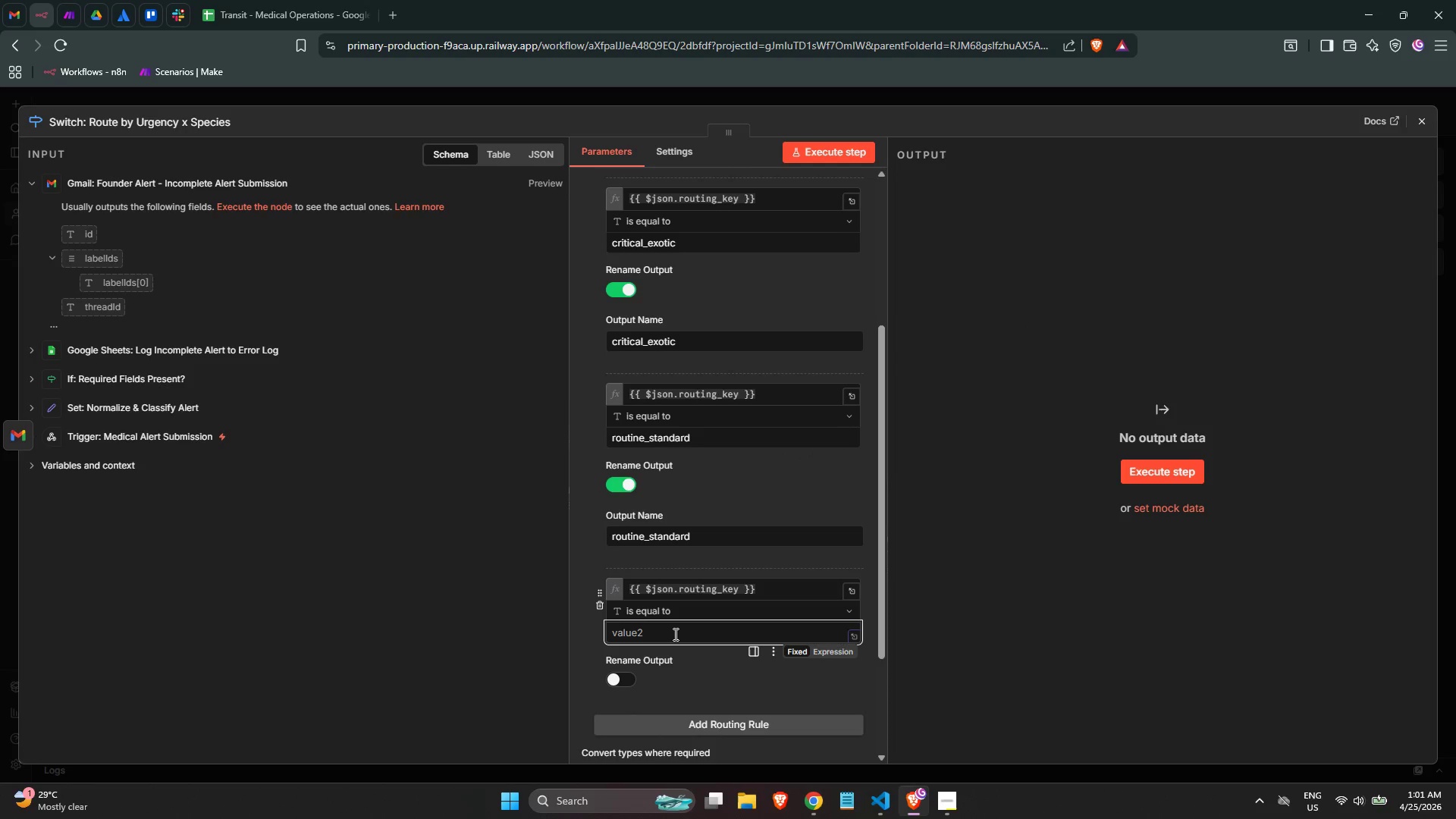 
type(routine-exoto)
key(Backspace)
type(ic)
 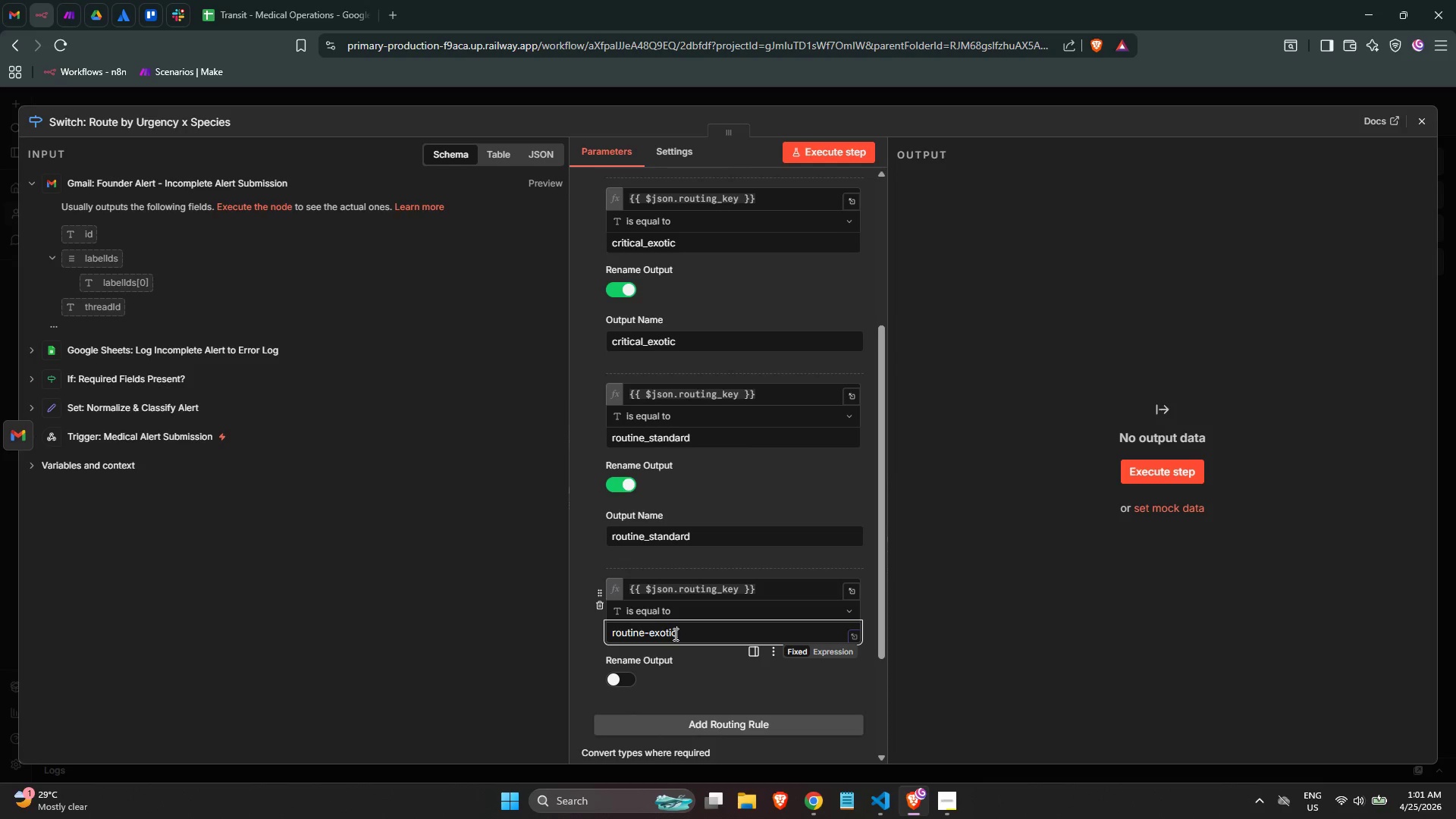 
key(ArrowLeft)
 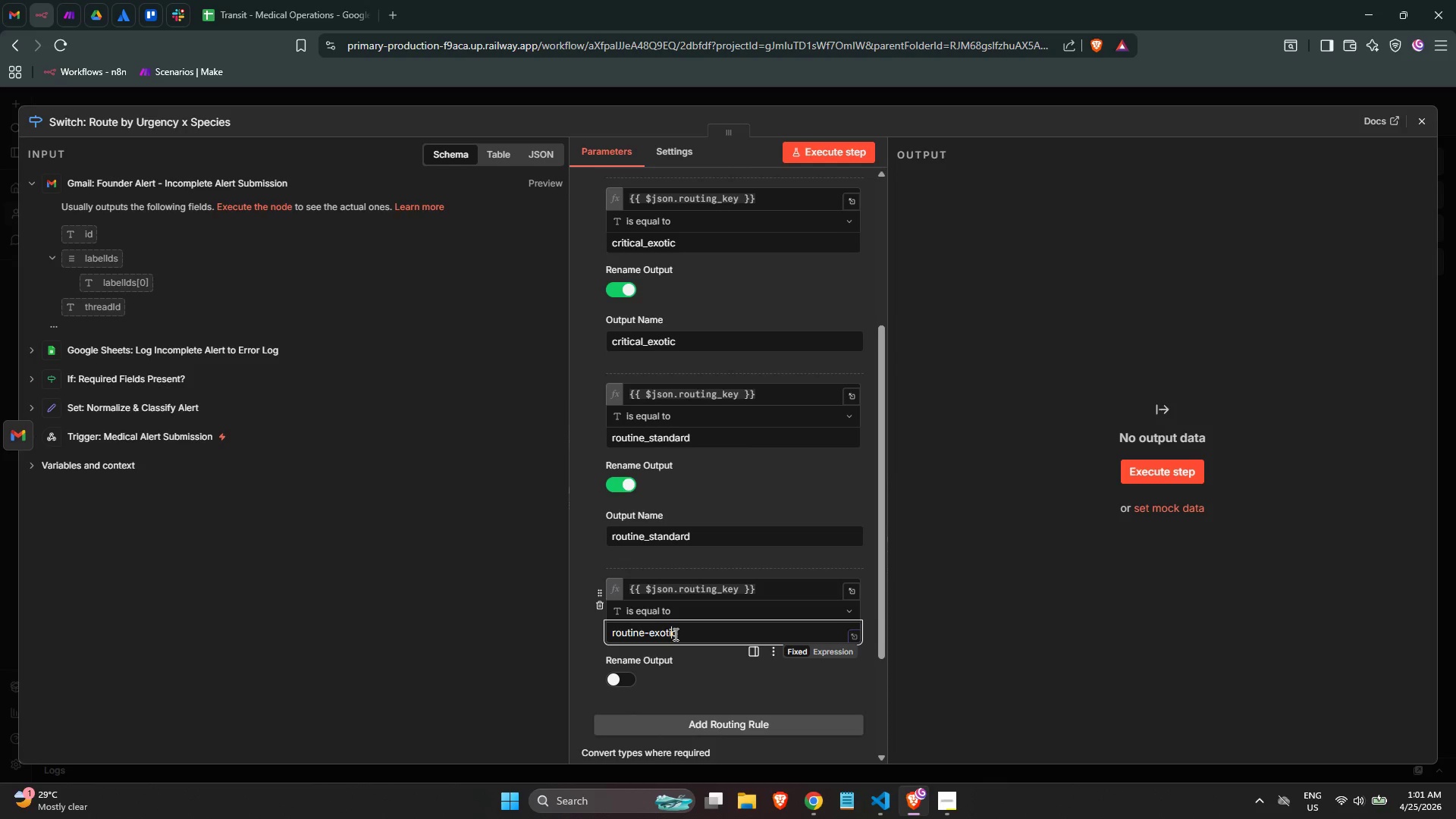 
key(ArrowLeft)
 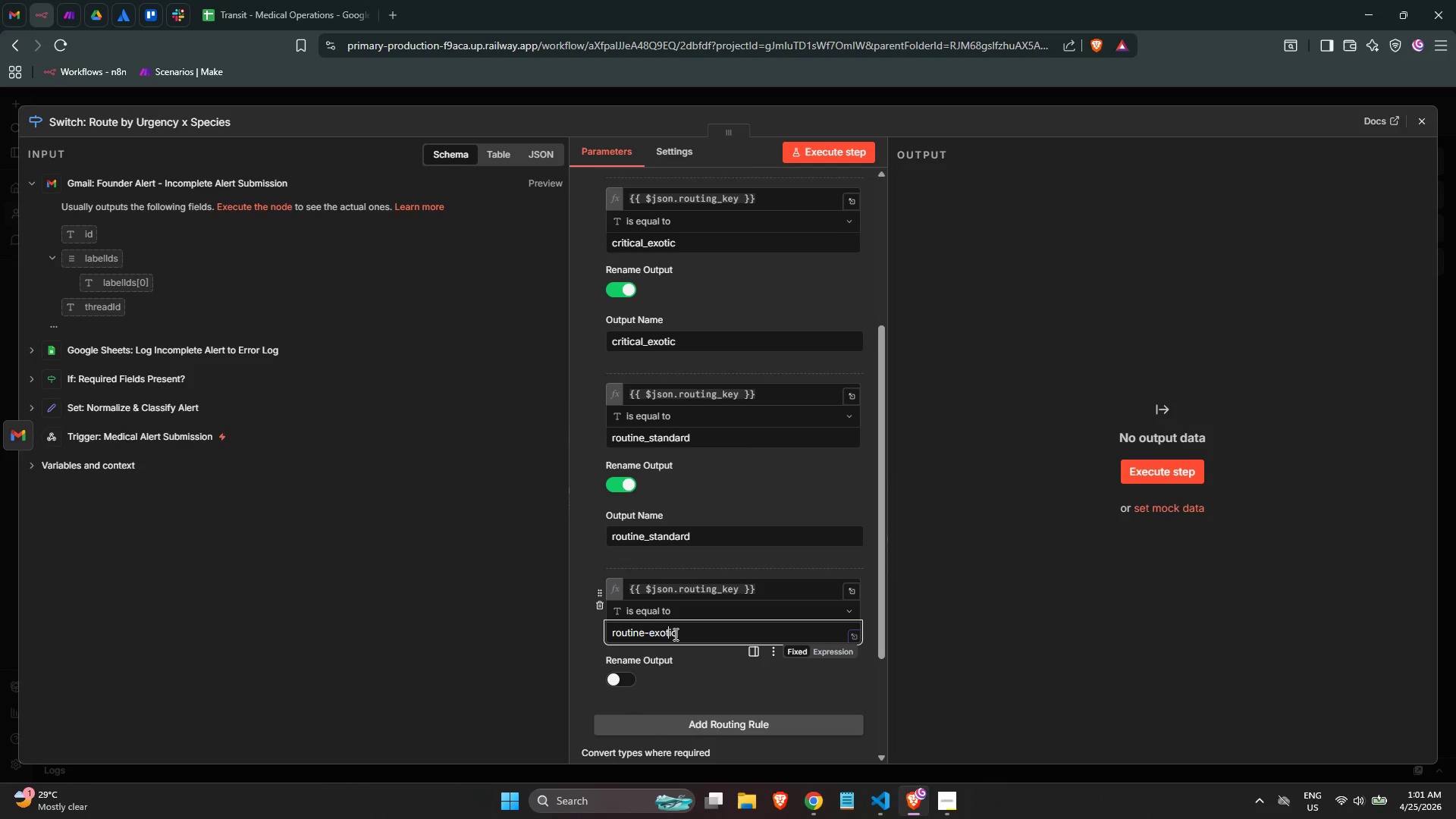 
key(ArrowLeft)
 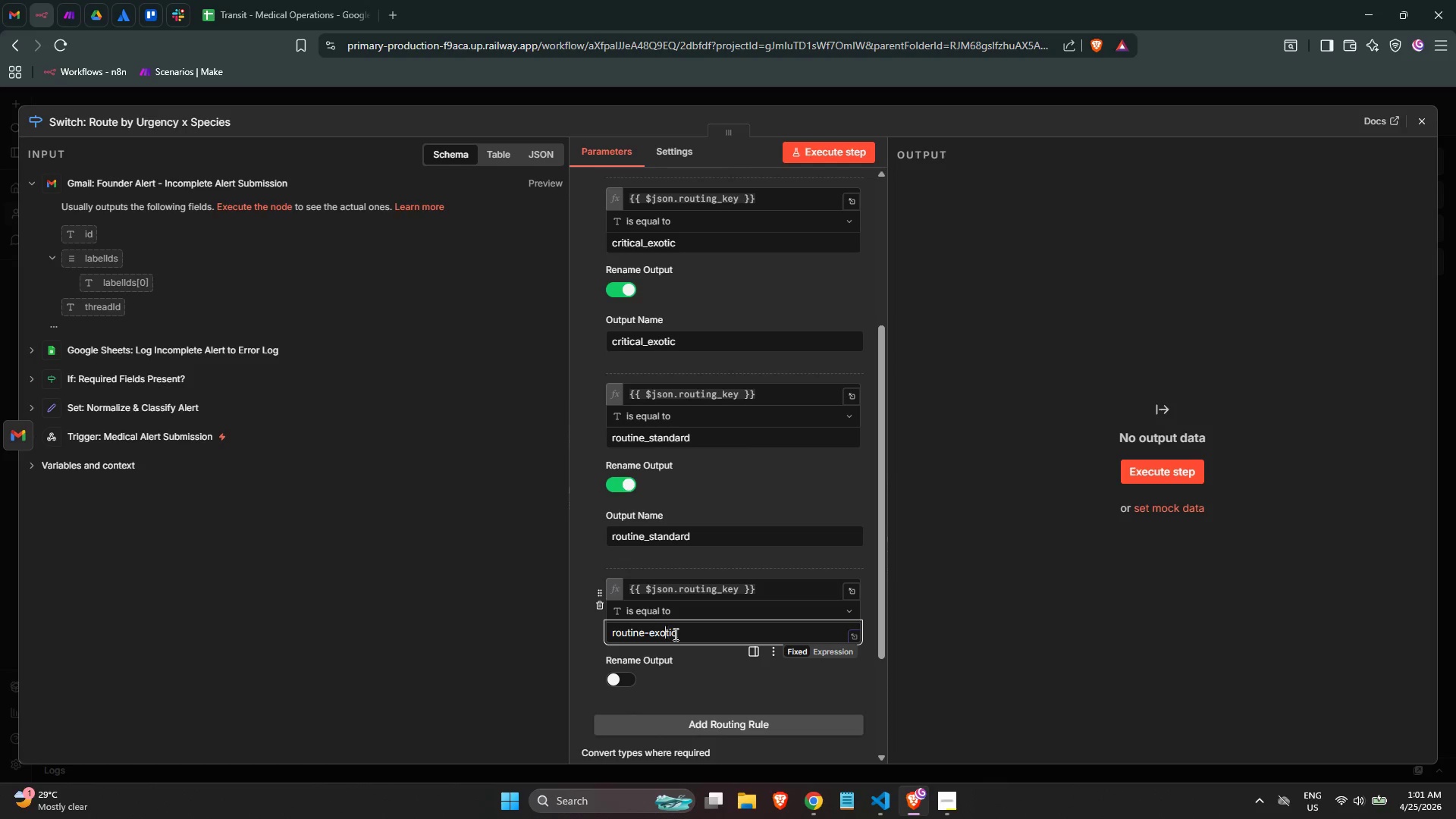 
key(ArrowLeft)
 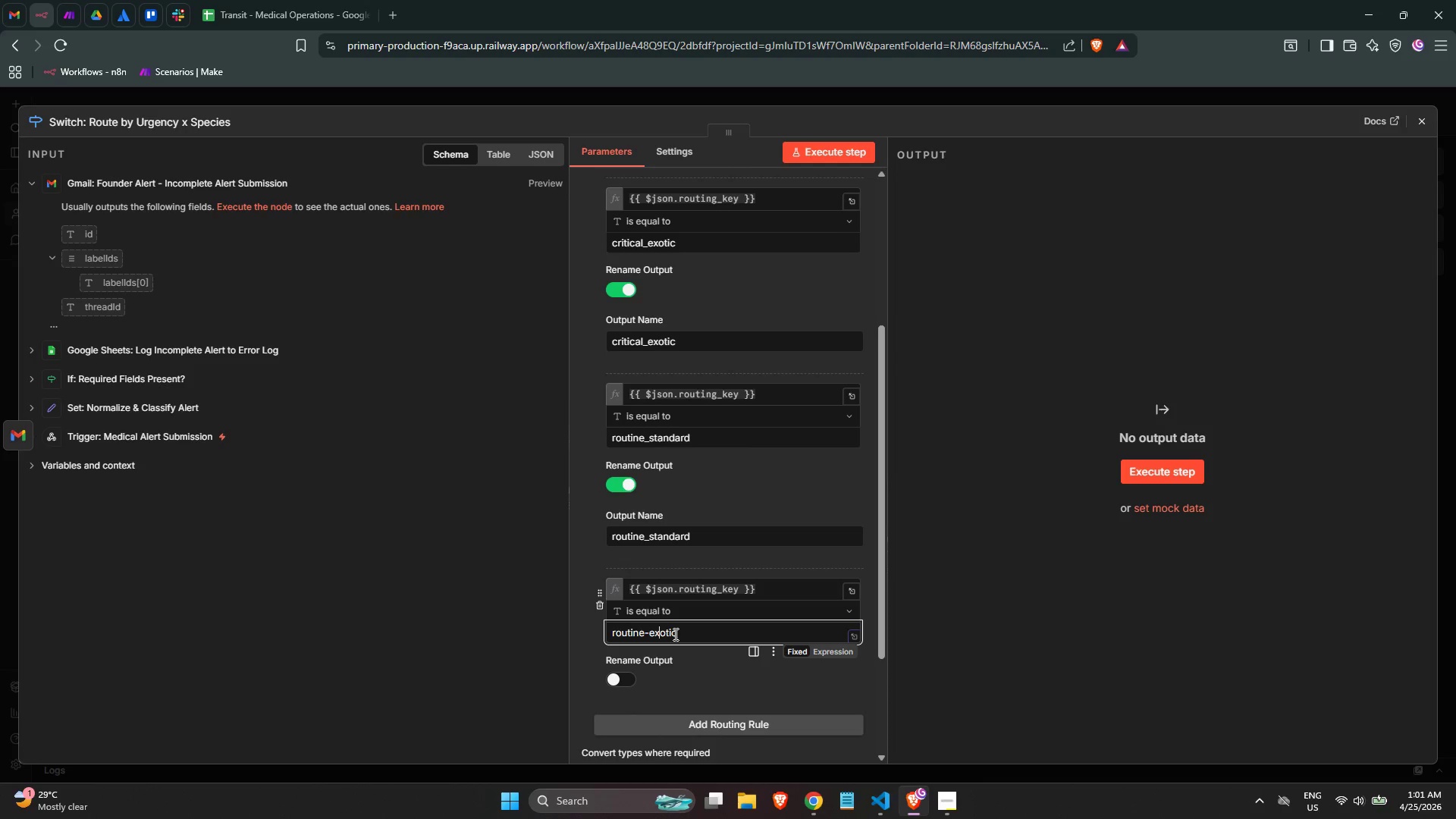 
key(ArrowLeft)
 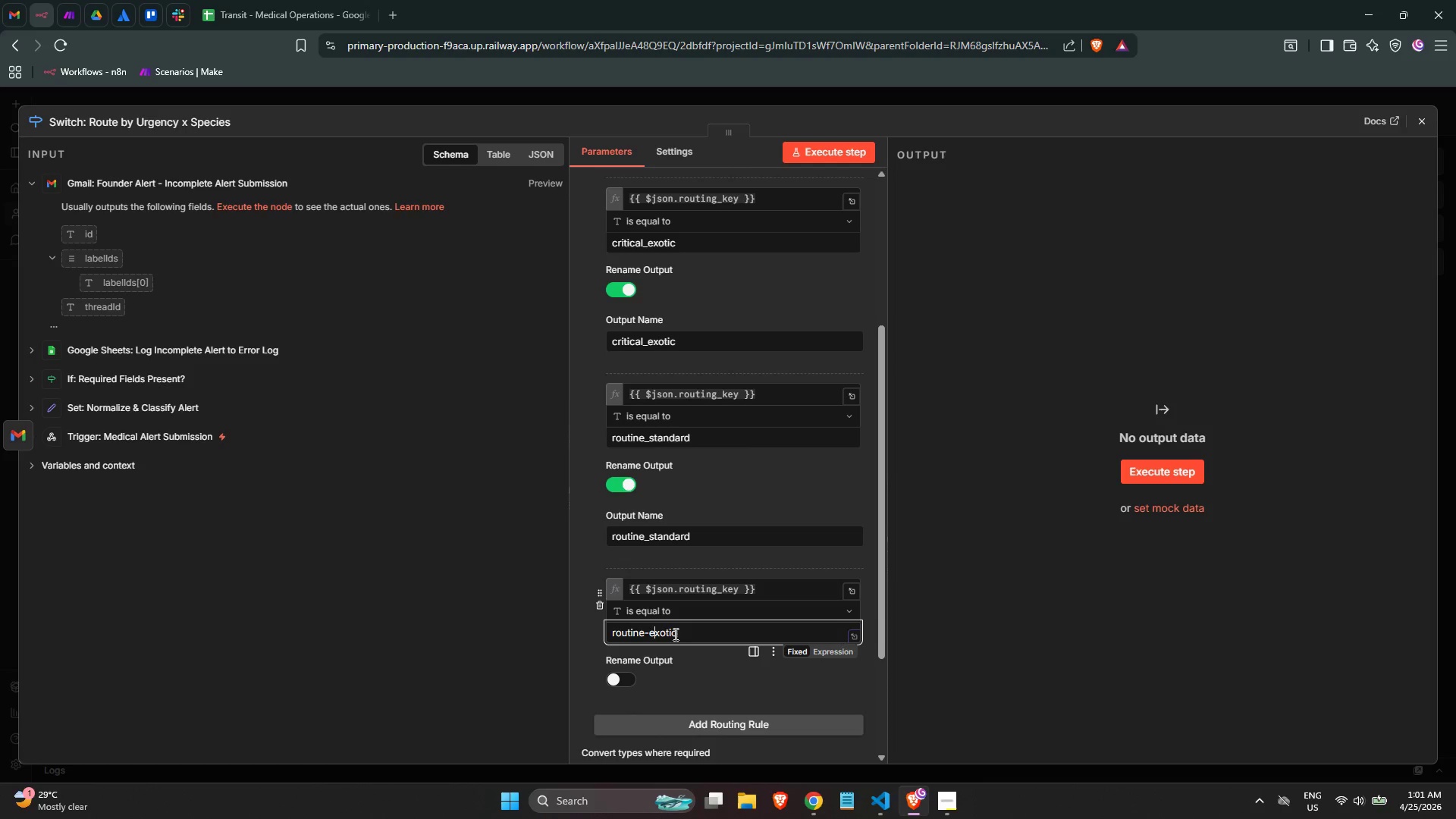 
key(ArrowLeft)
 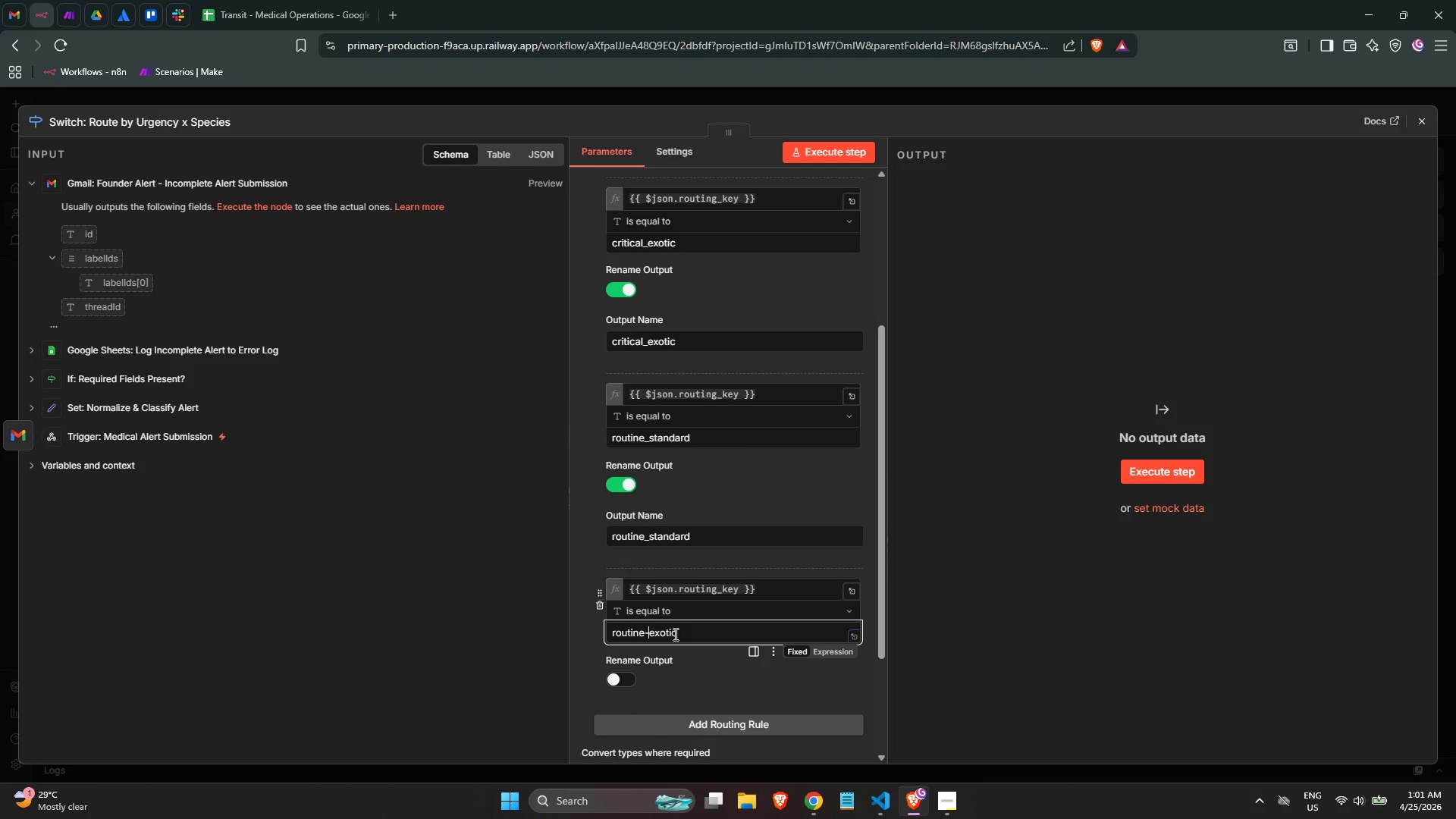 
key(Backspace)
 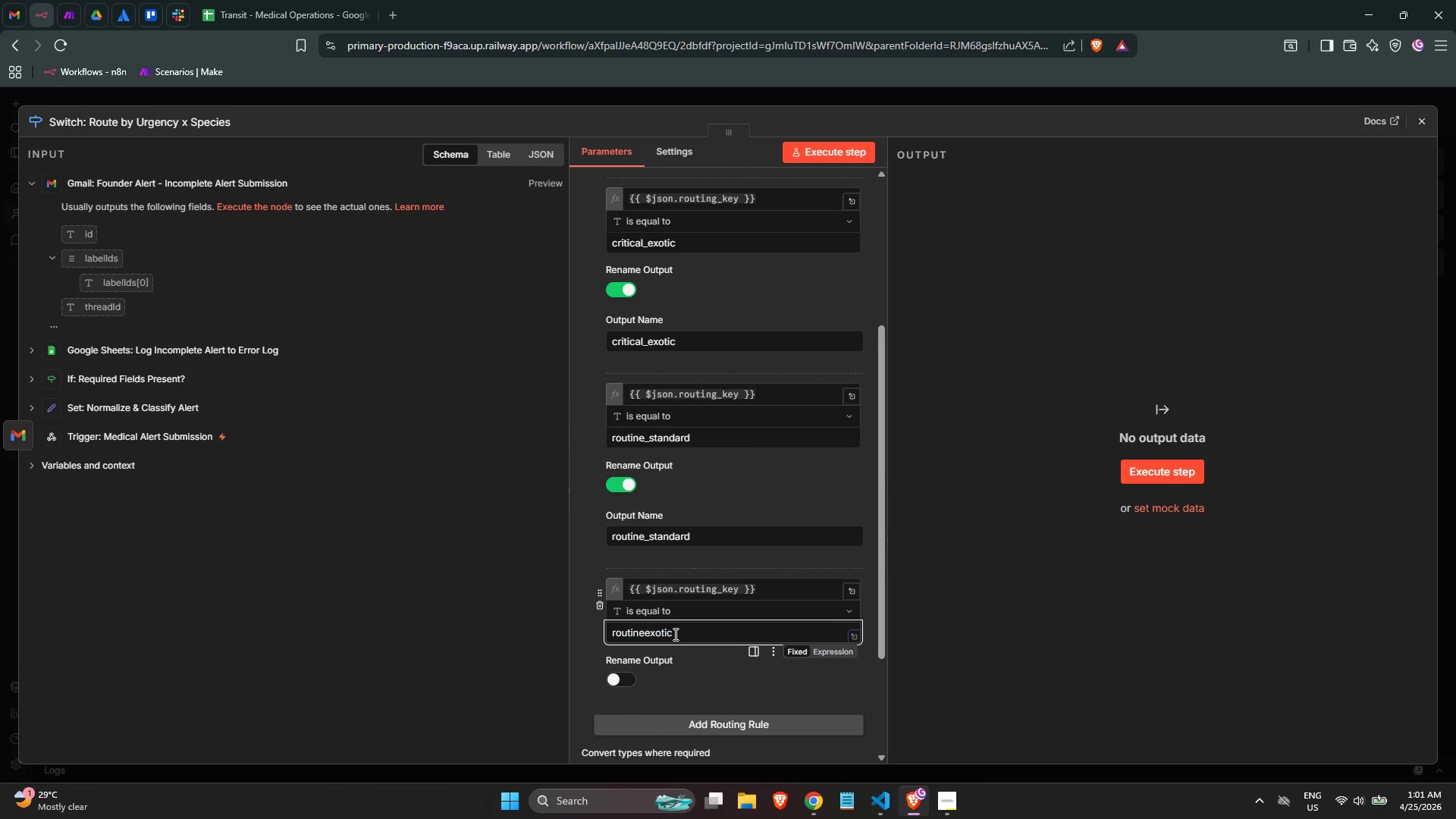 
key(Shift+ShiftLeft)
 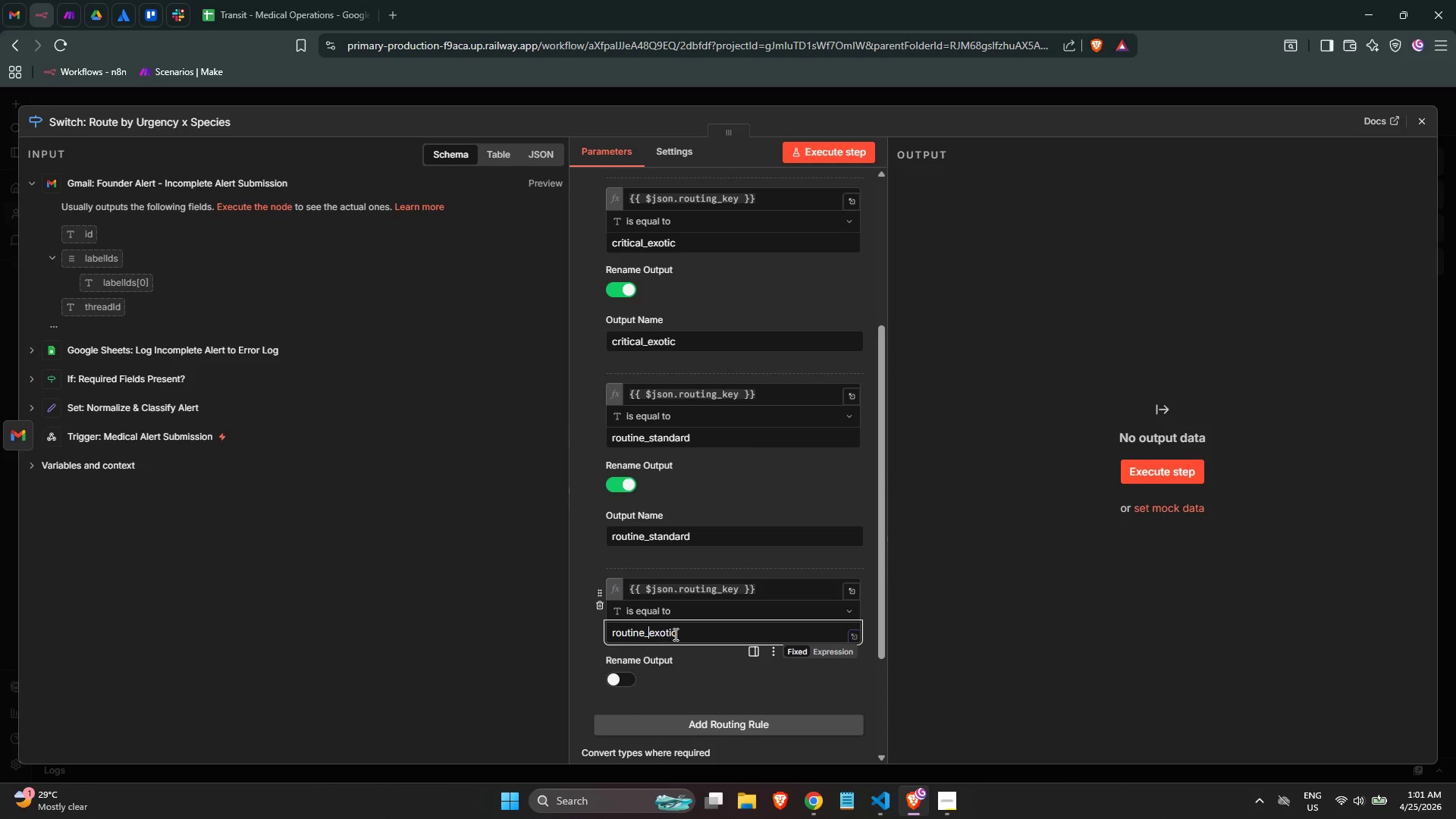 
key(Shift+Minus)
 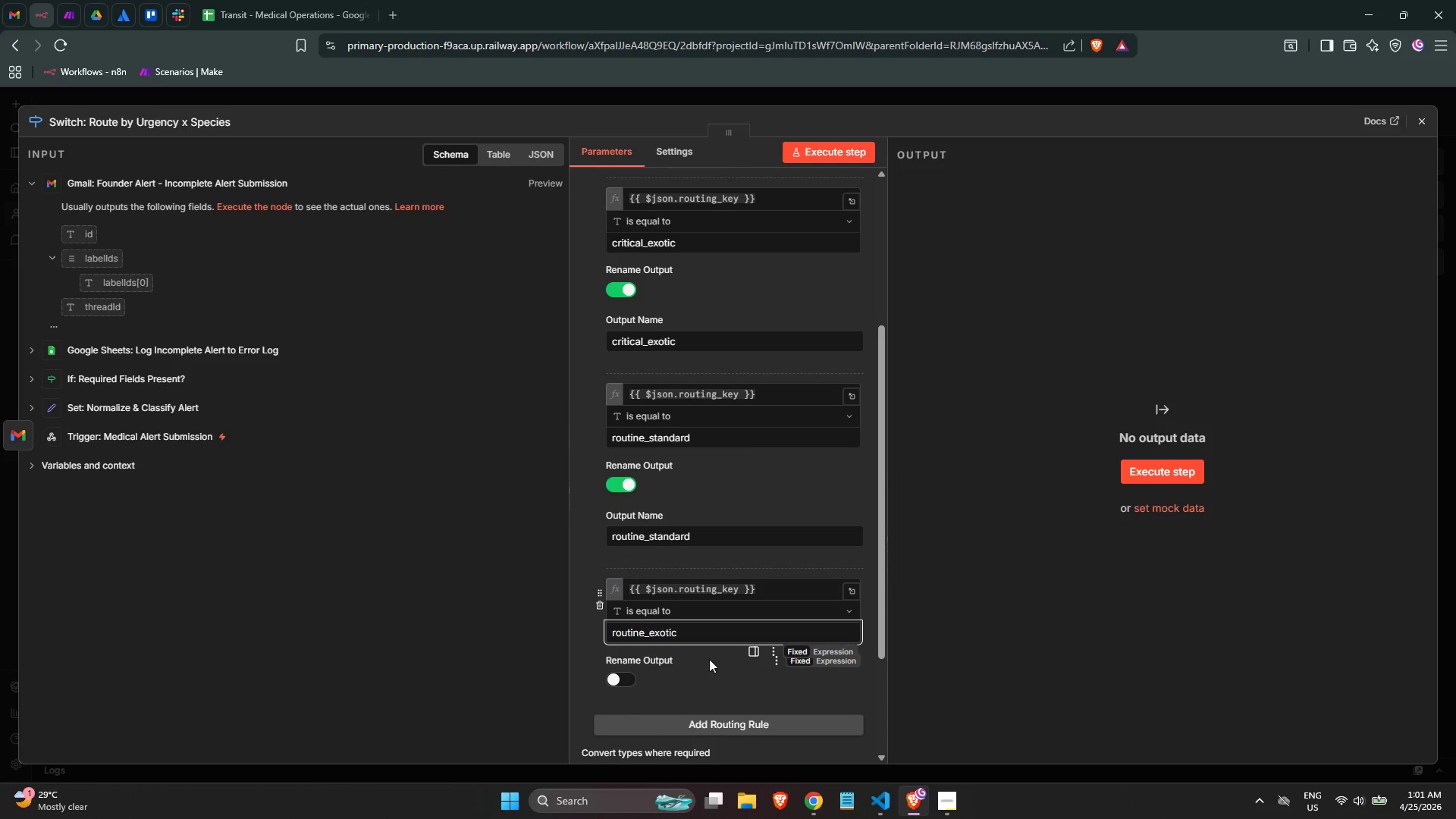 
left_click([711, 673])
 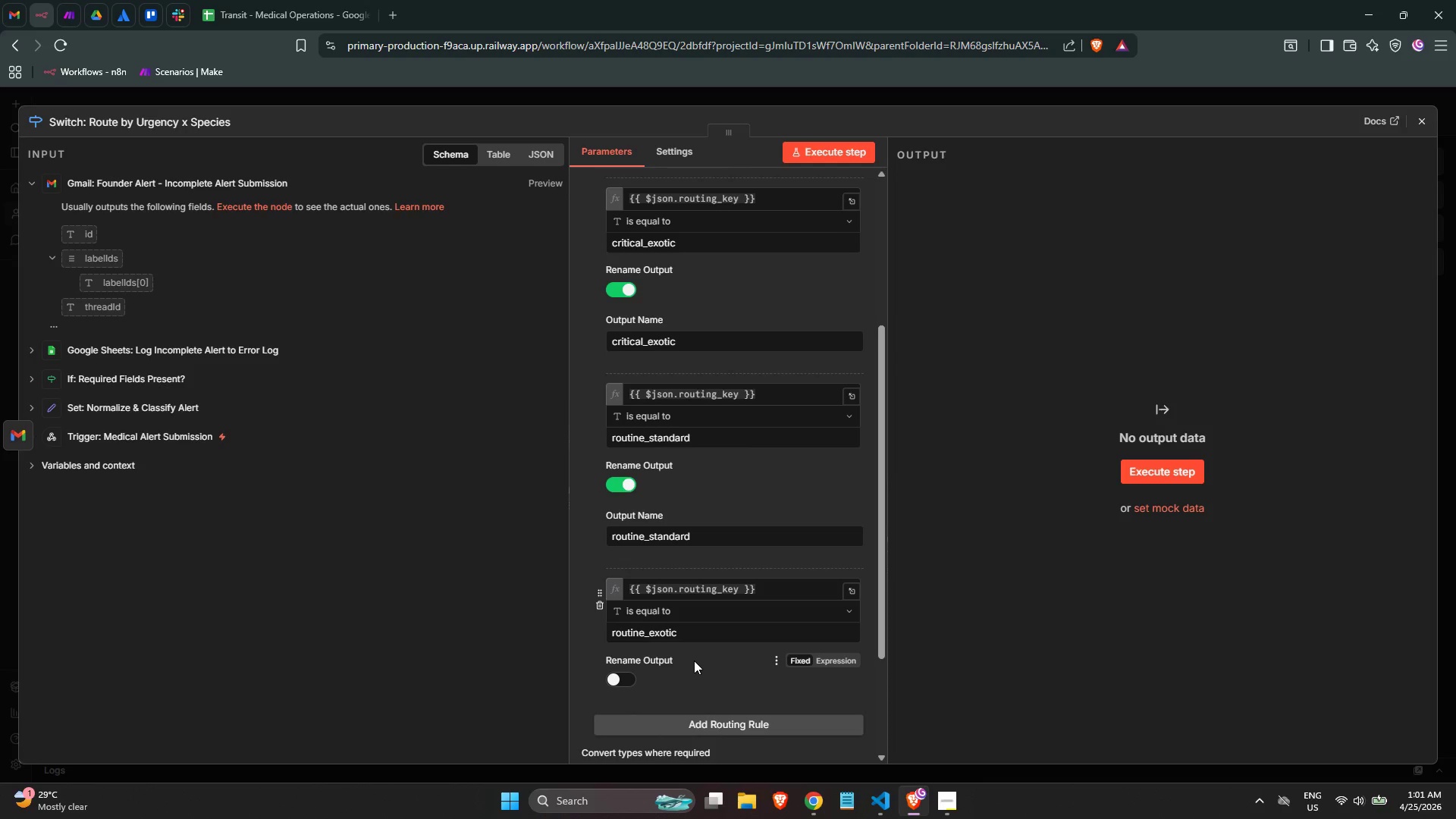 
key(Control+ControlLeft)
 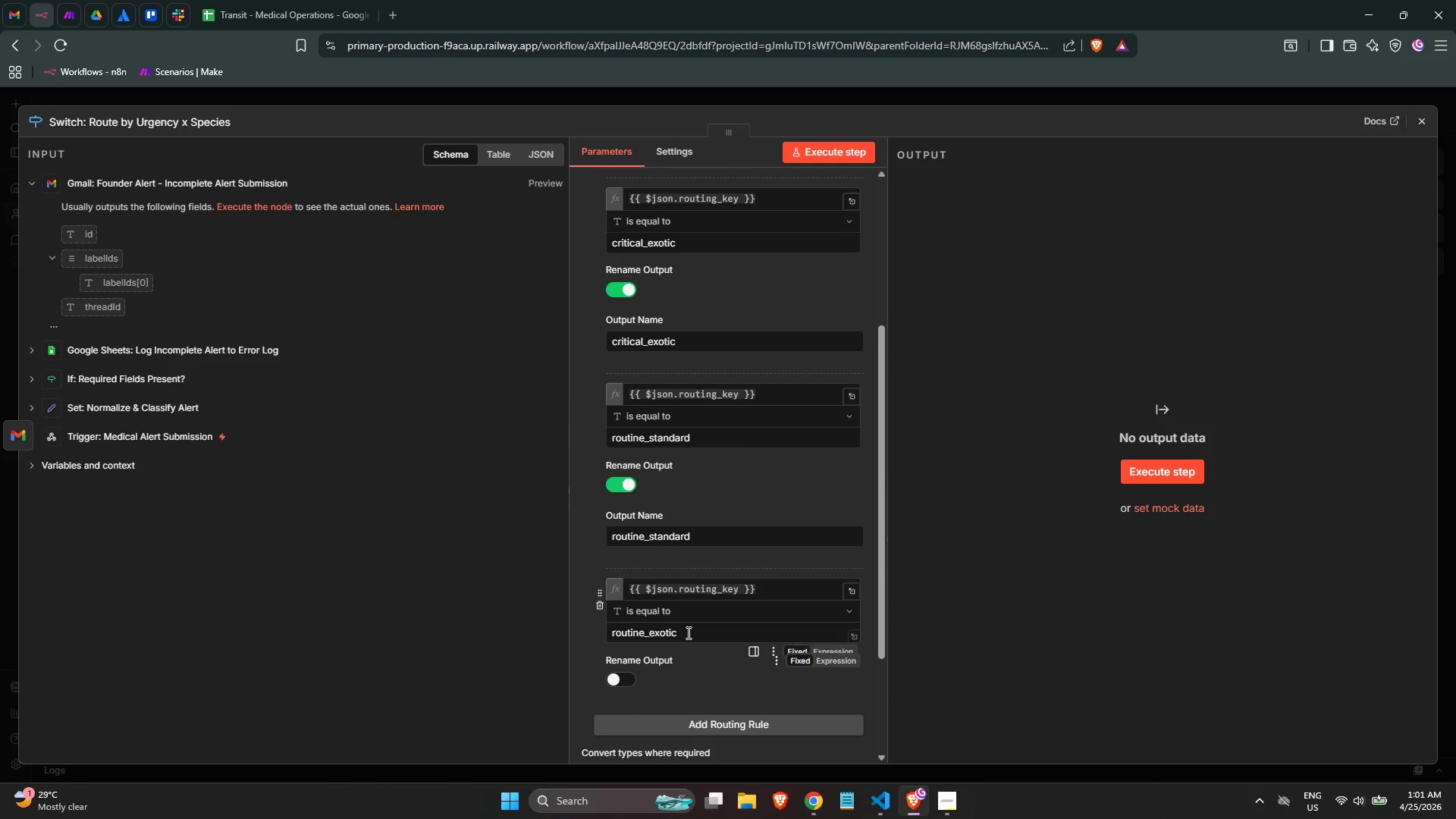 
left_click([687, 632])
 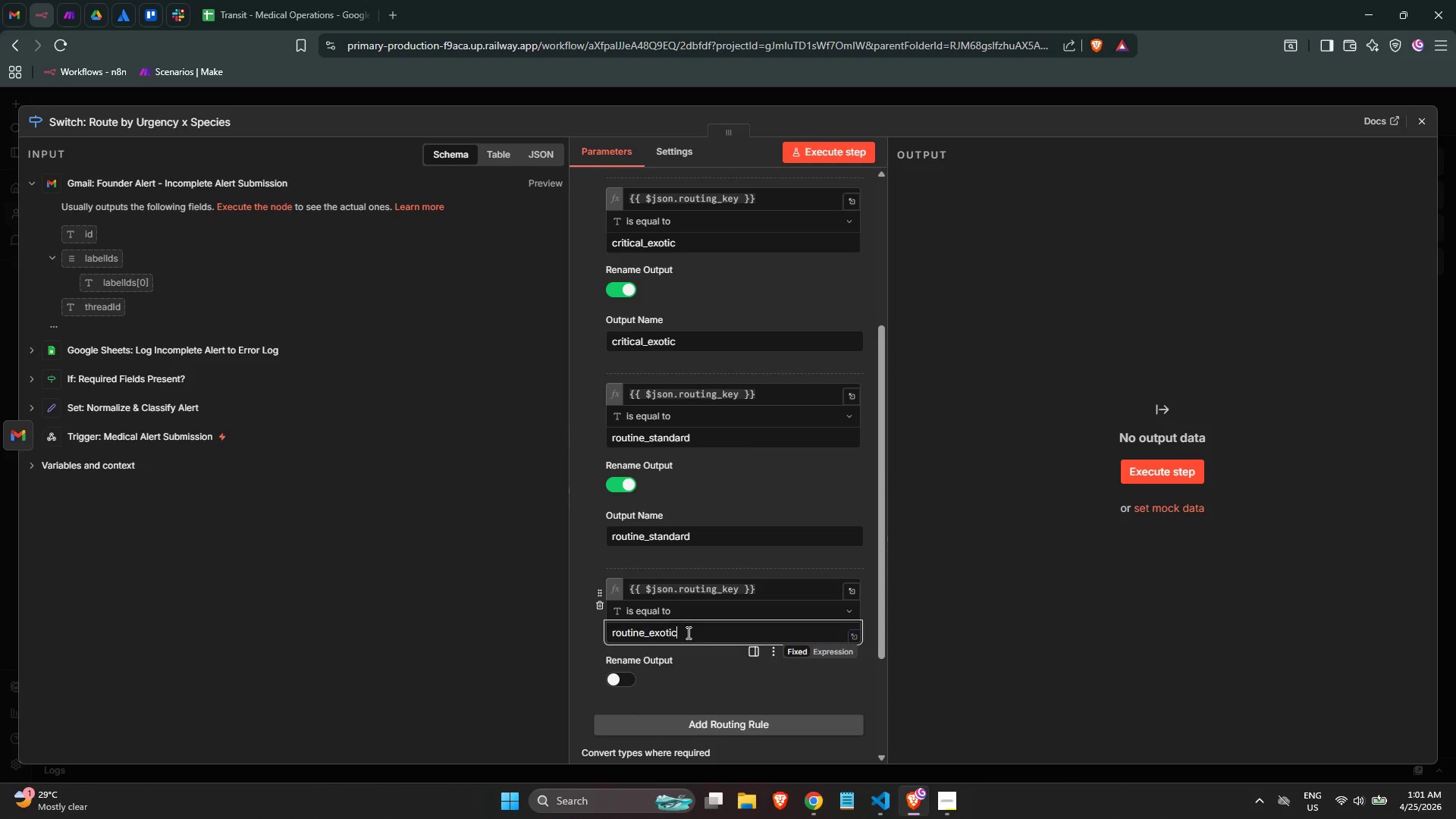 
key(Control+ControlLeft)
 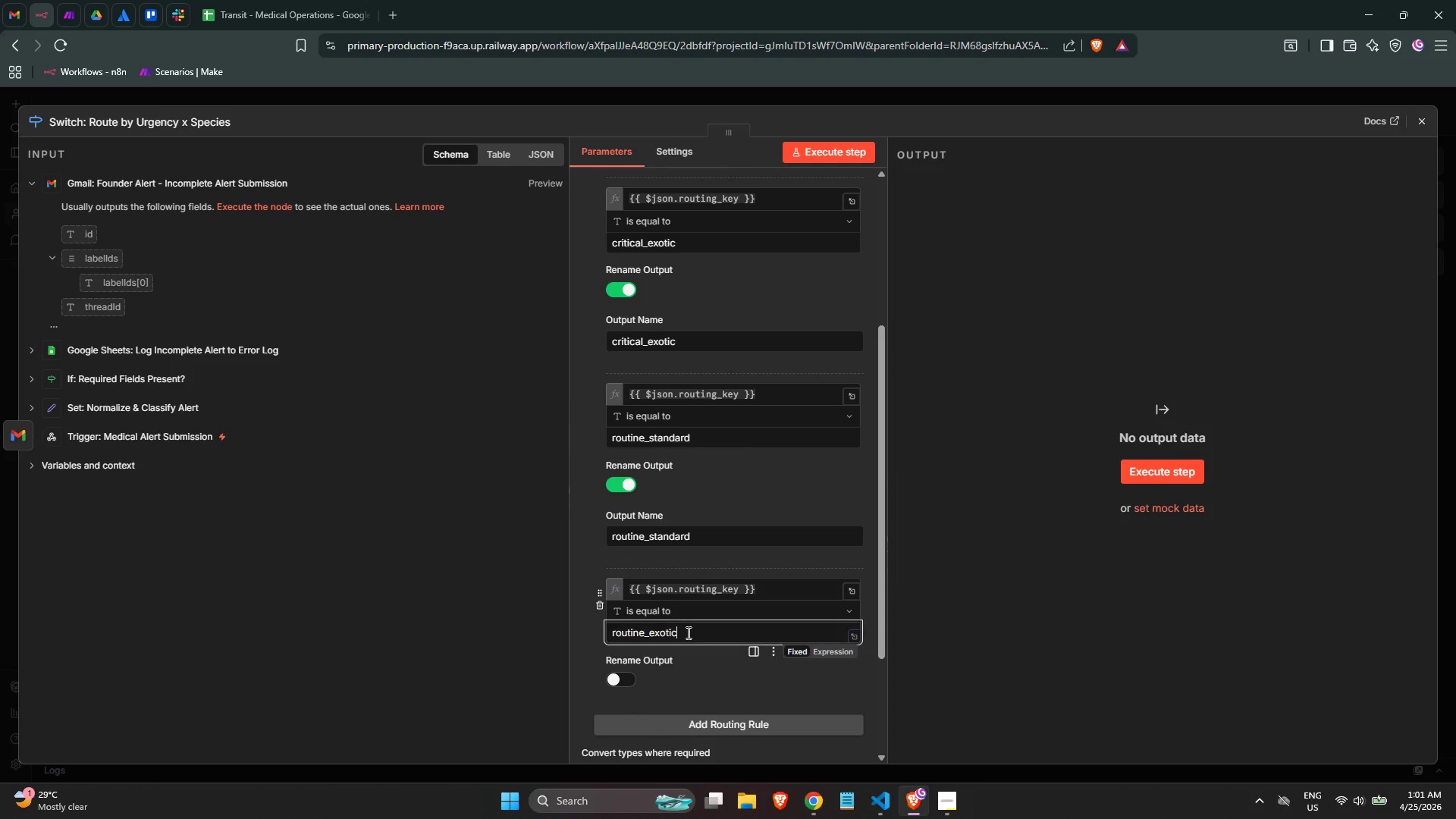 
key(Control+A)
 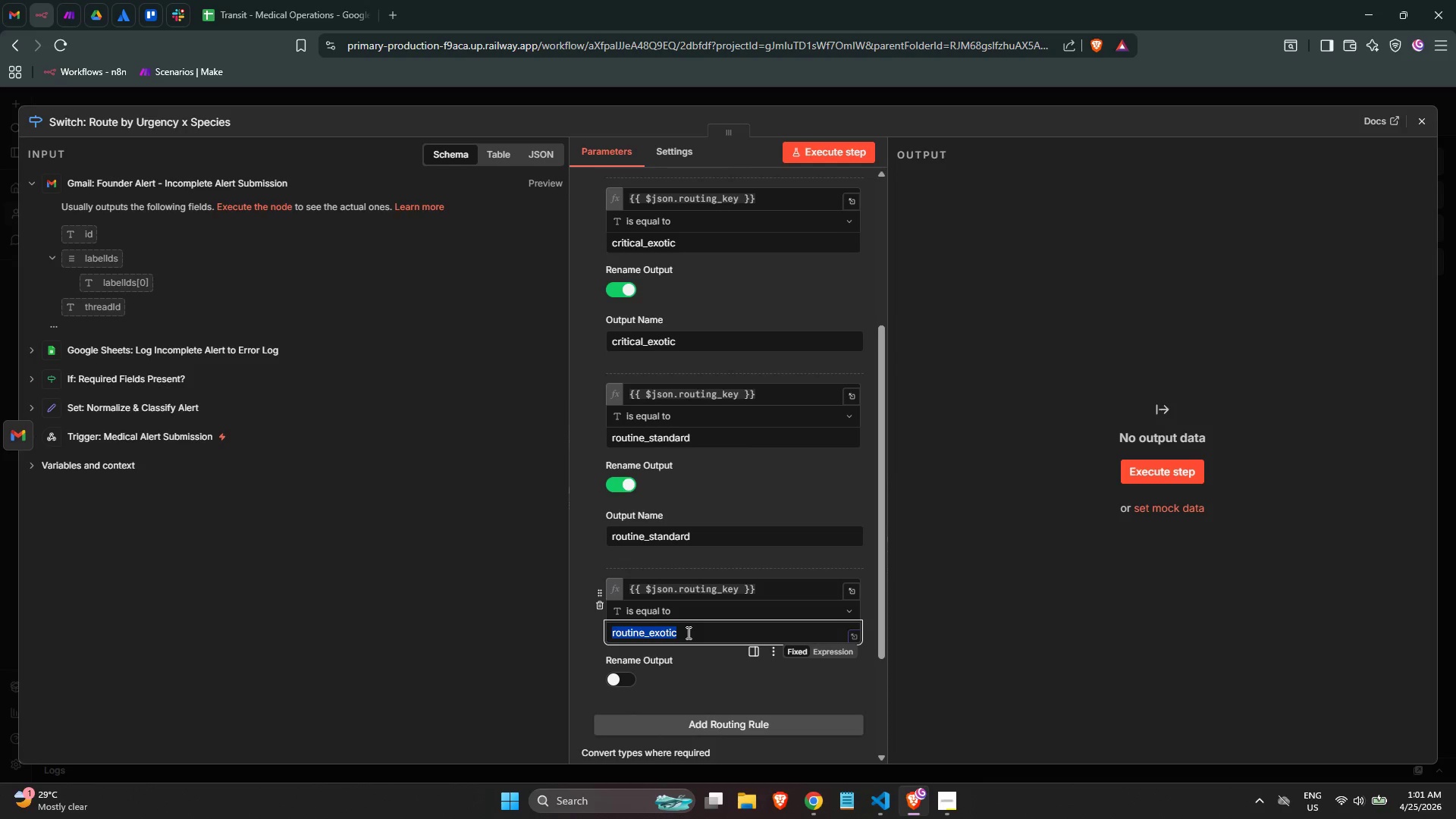 
key(Control+C)
 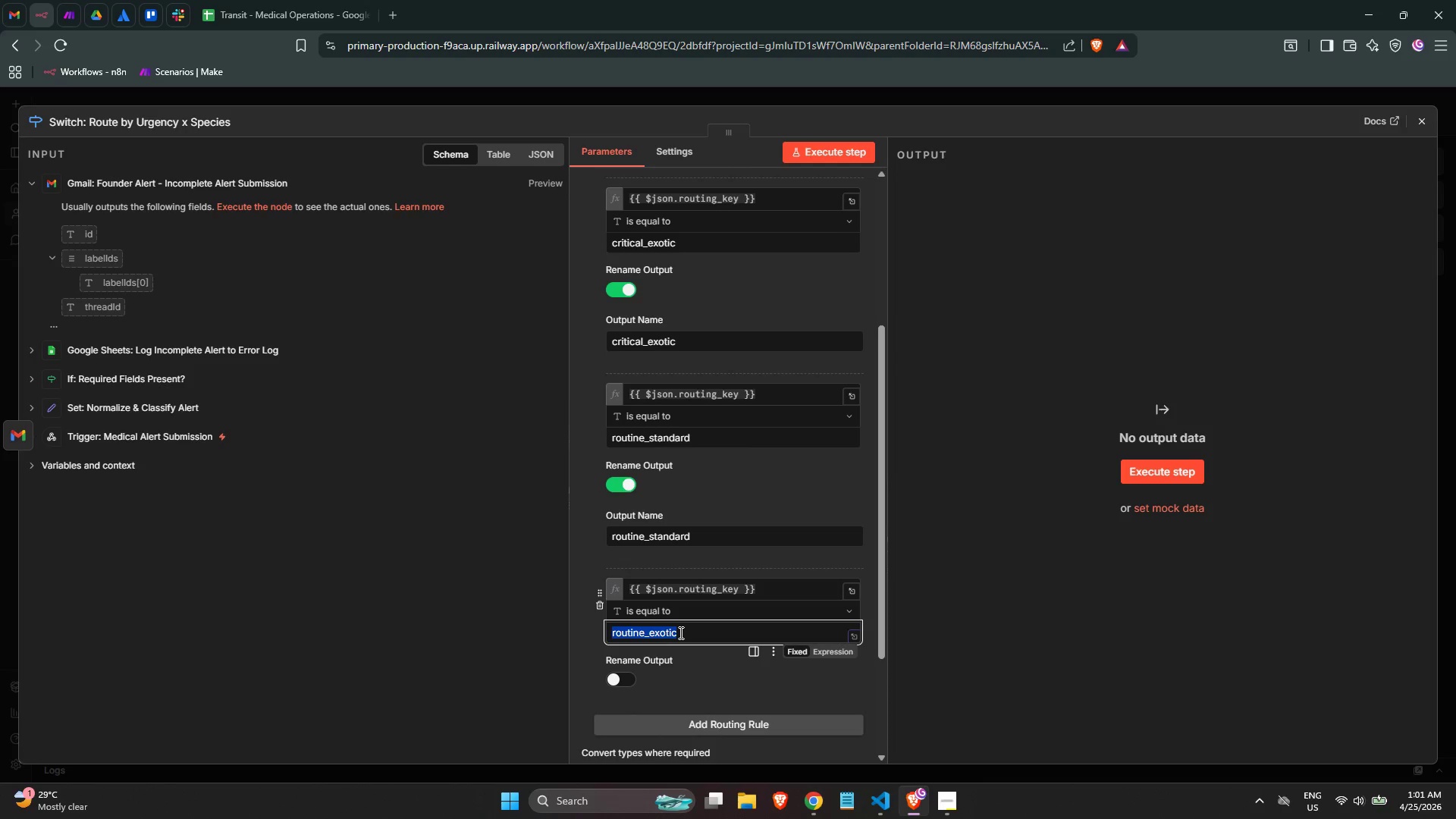 
key(Control+C)
 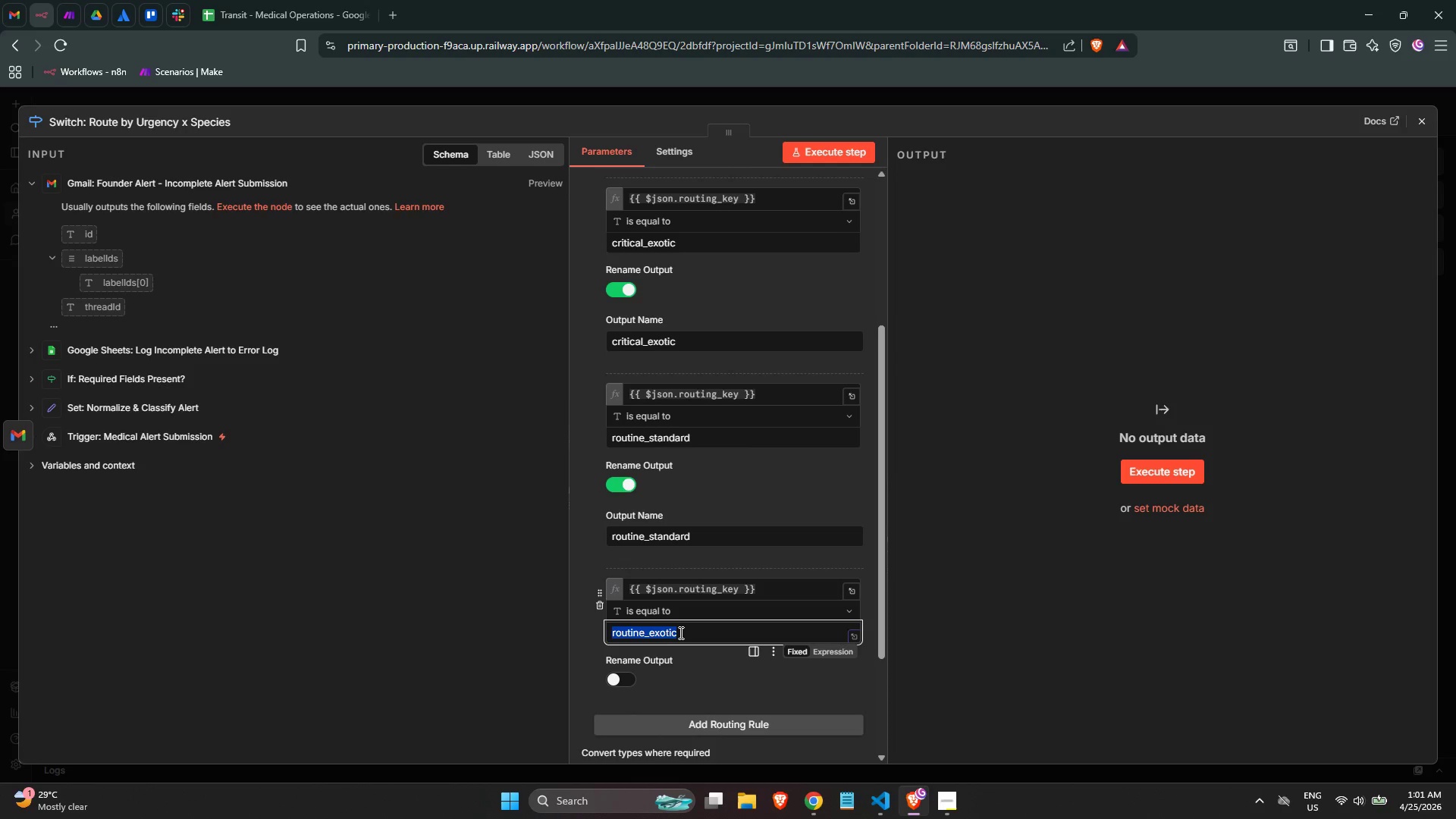 
key(Control+C)
 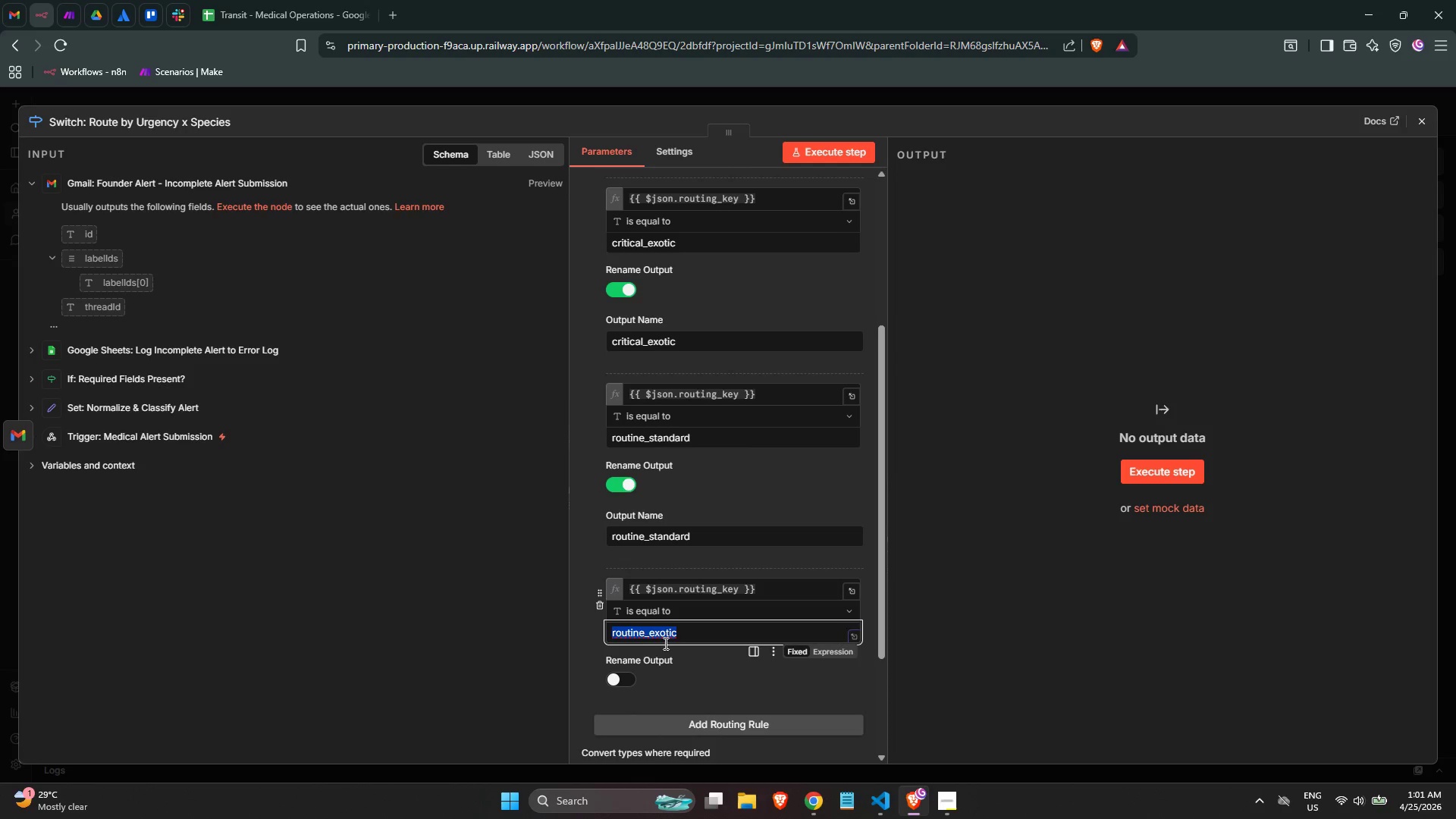 
key(Control+C)
 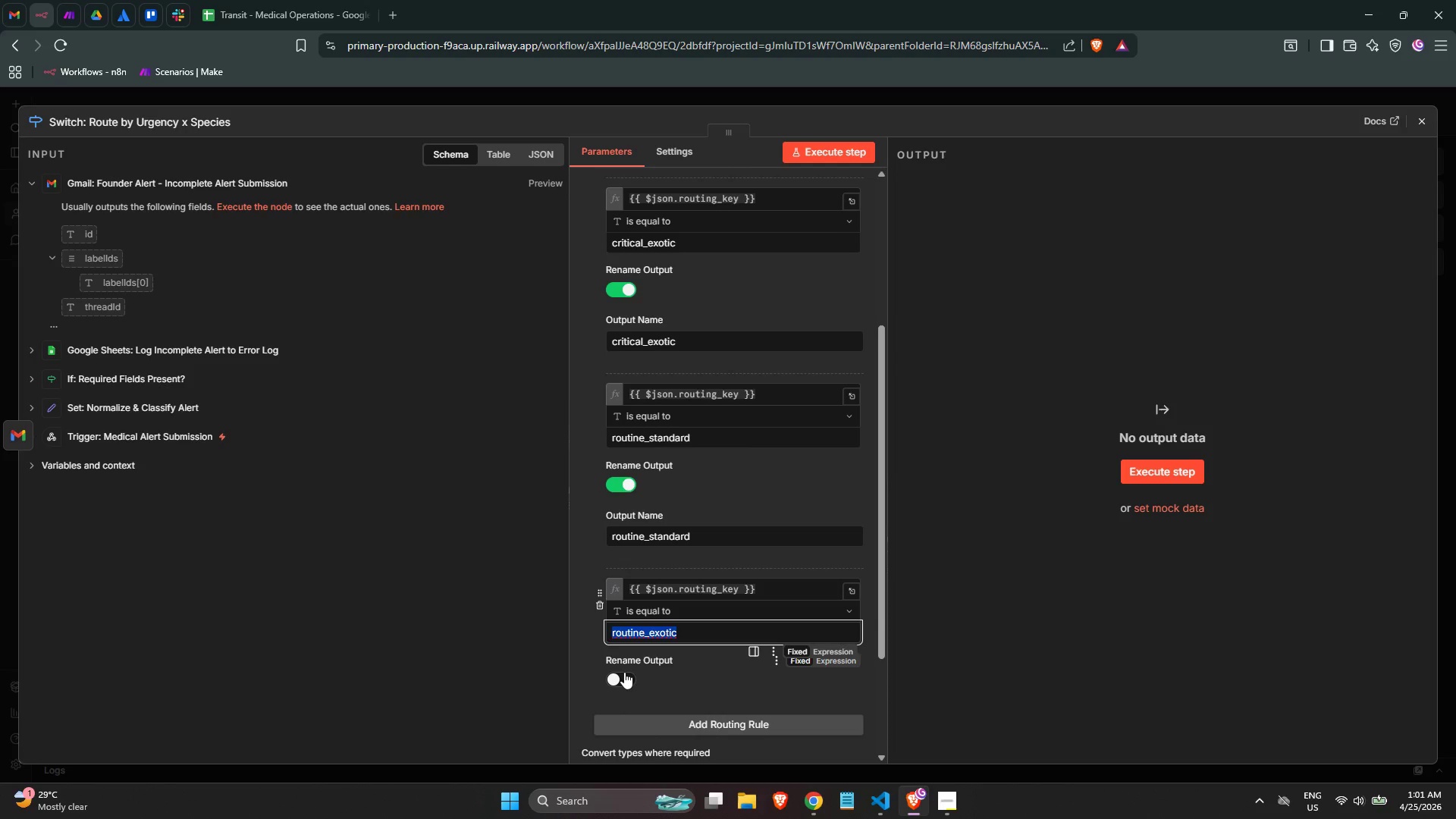 
left_click([623, 675])
 